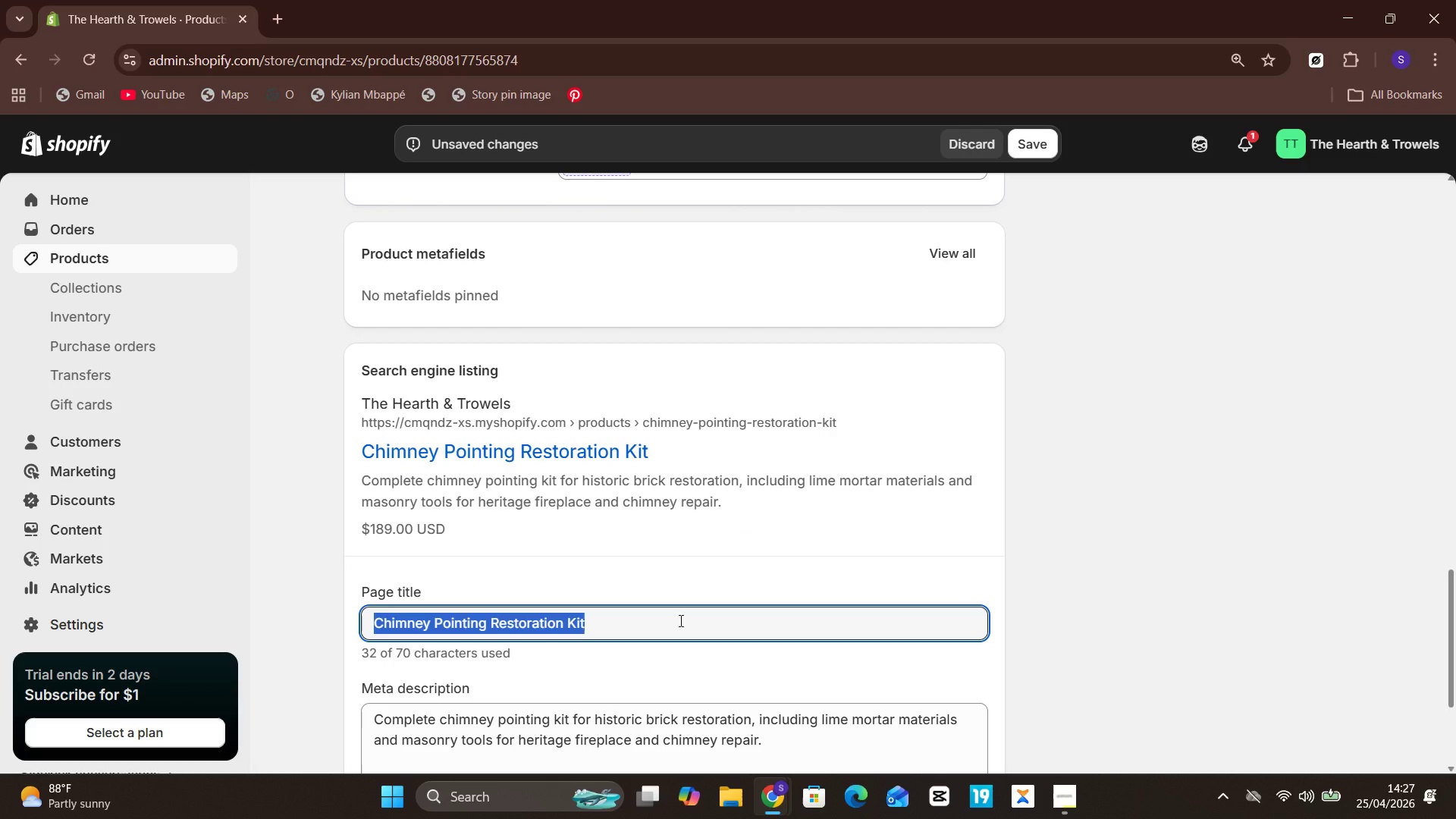 
key(Control+X)
 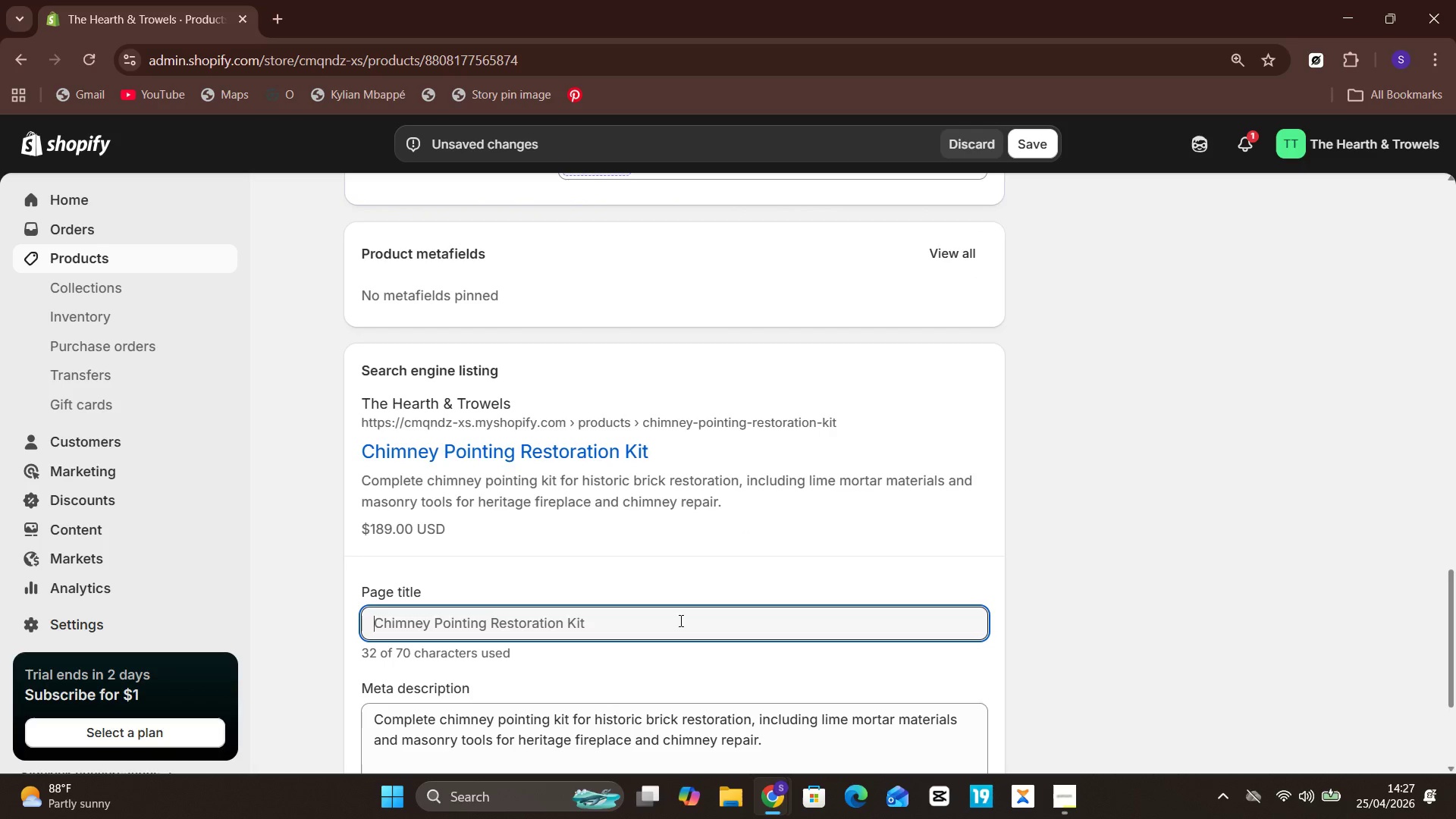 
key(Control+V)
 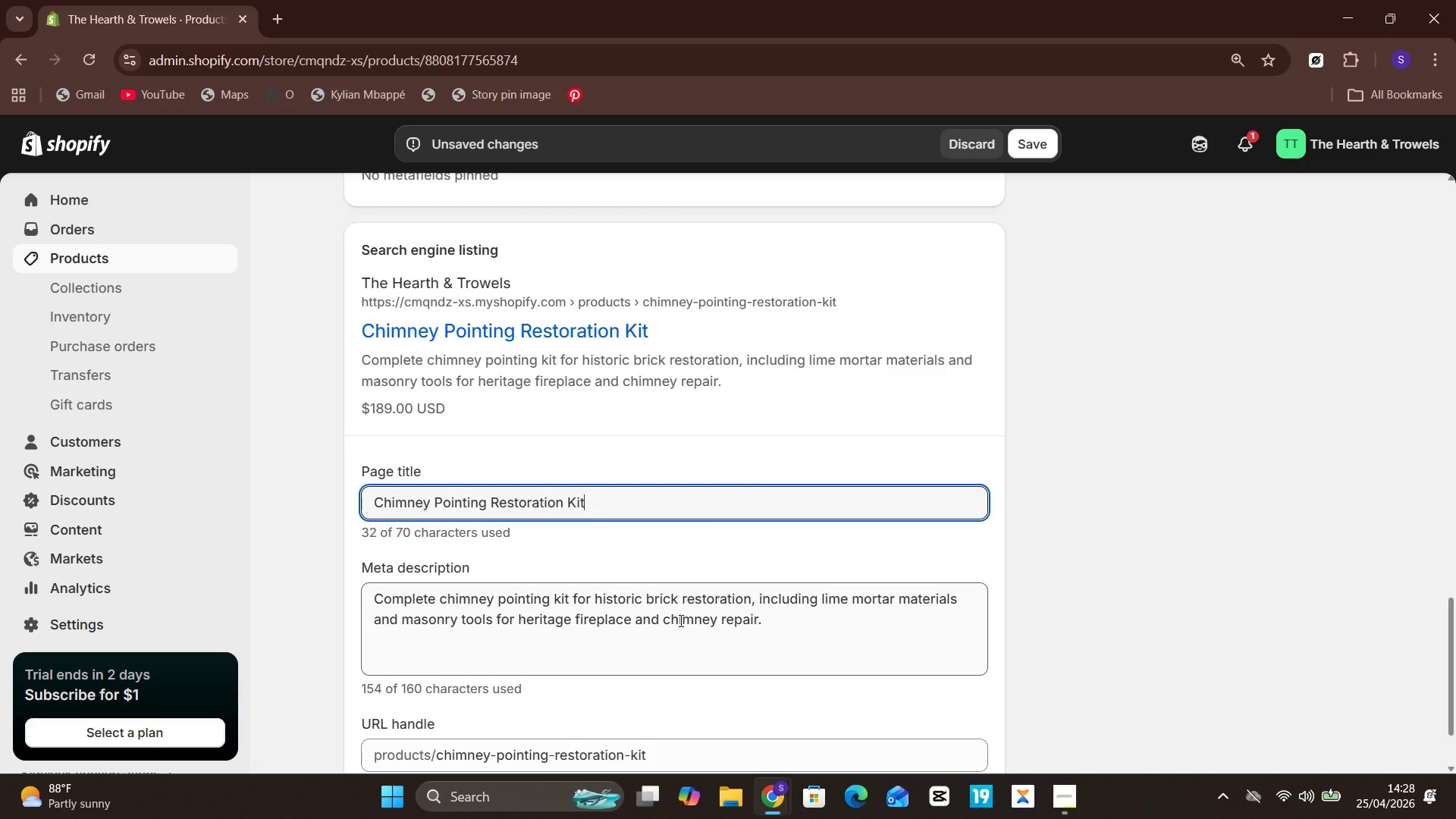 
left_click([679, 620])
 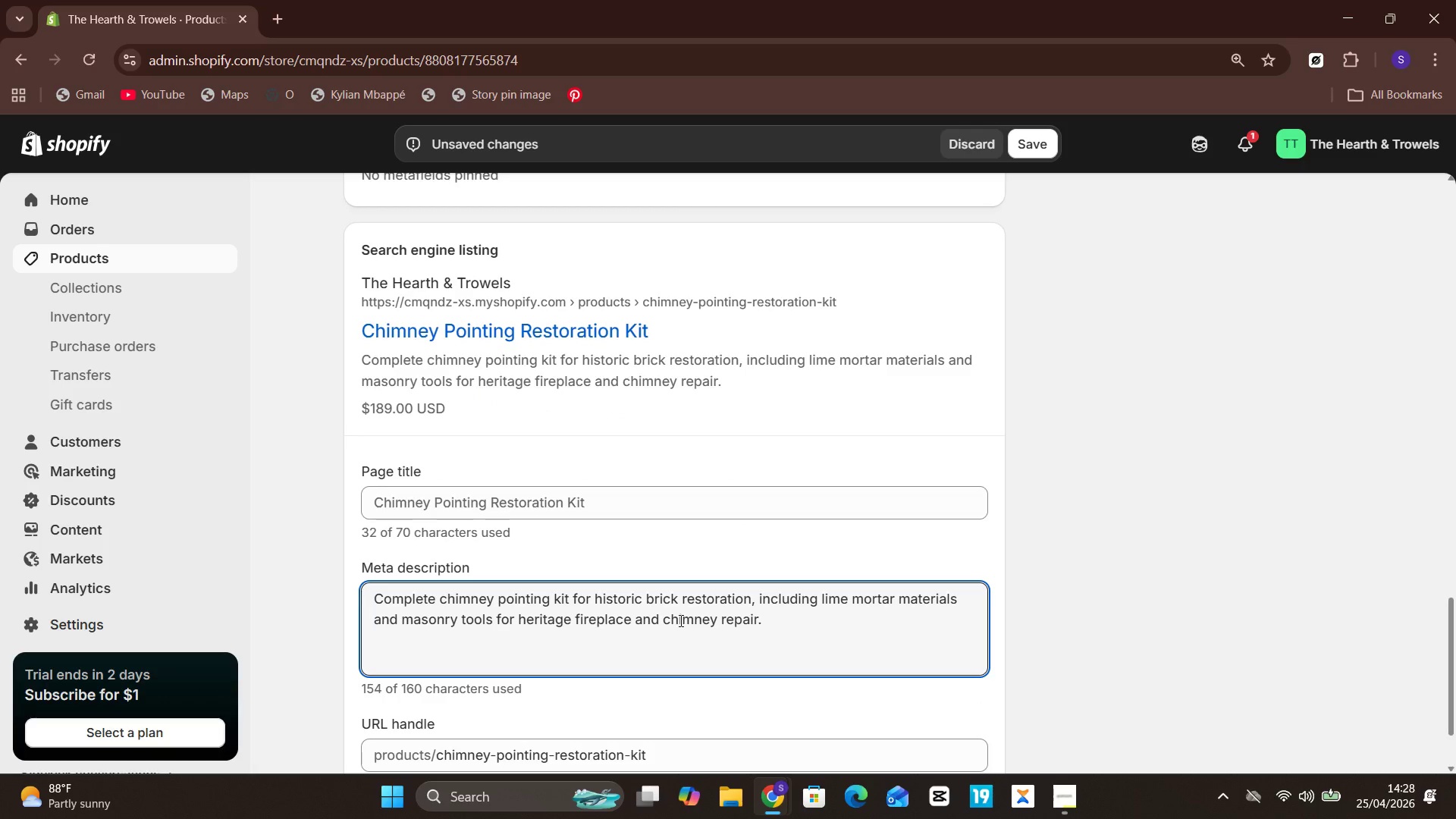 
key(Control+A)
 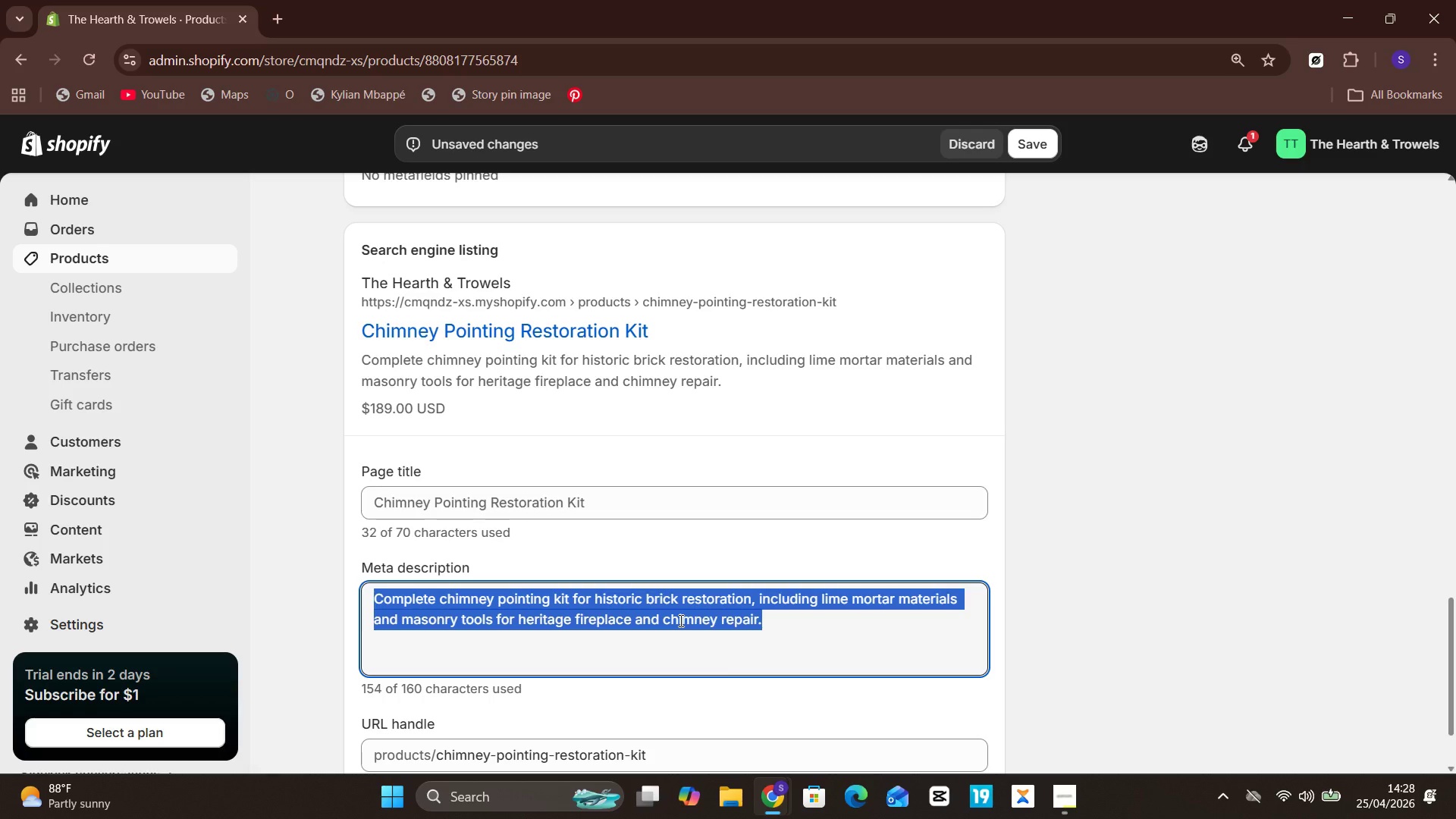 
key(Control+X)
 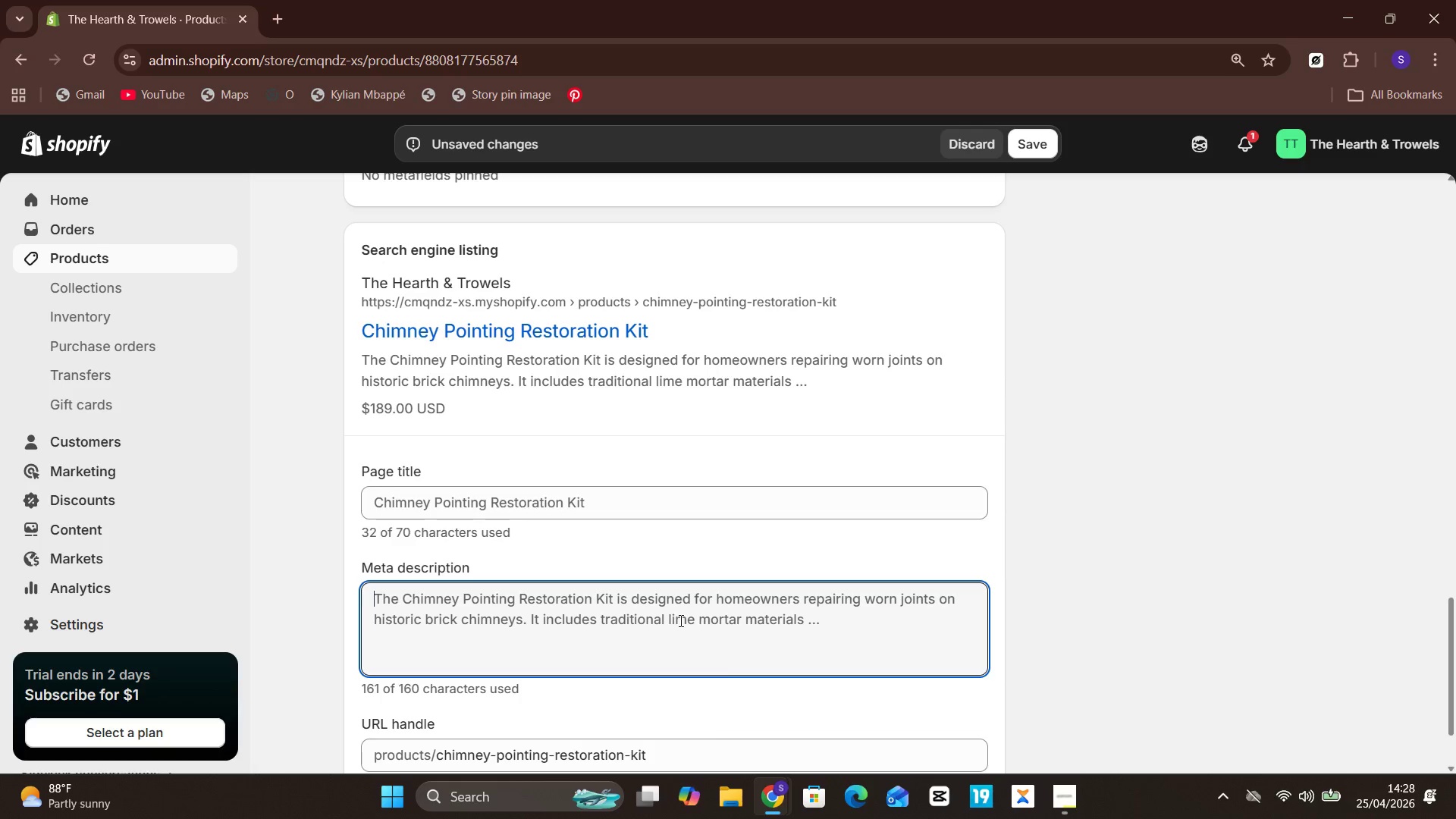 
hold_key(key=ControlLeft, duration=0.72)
 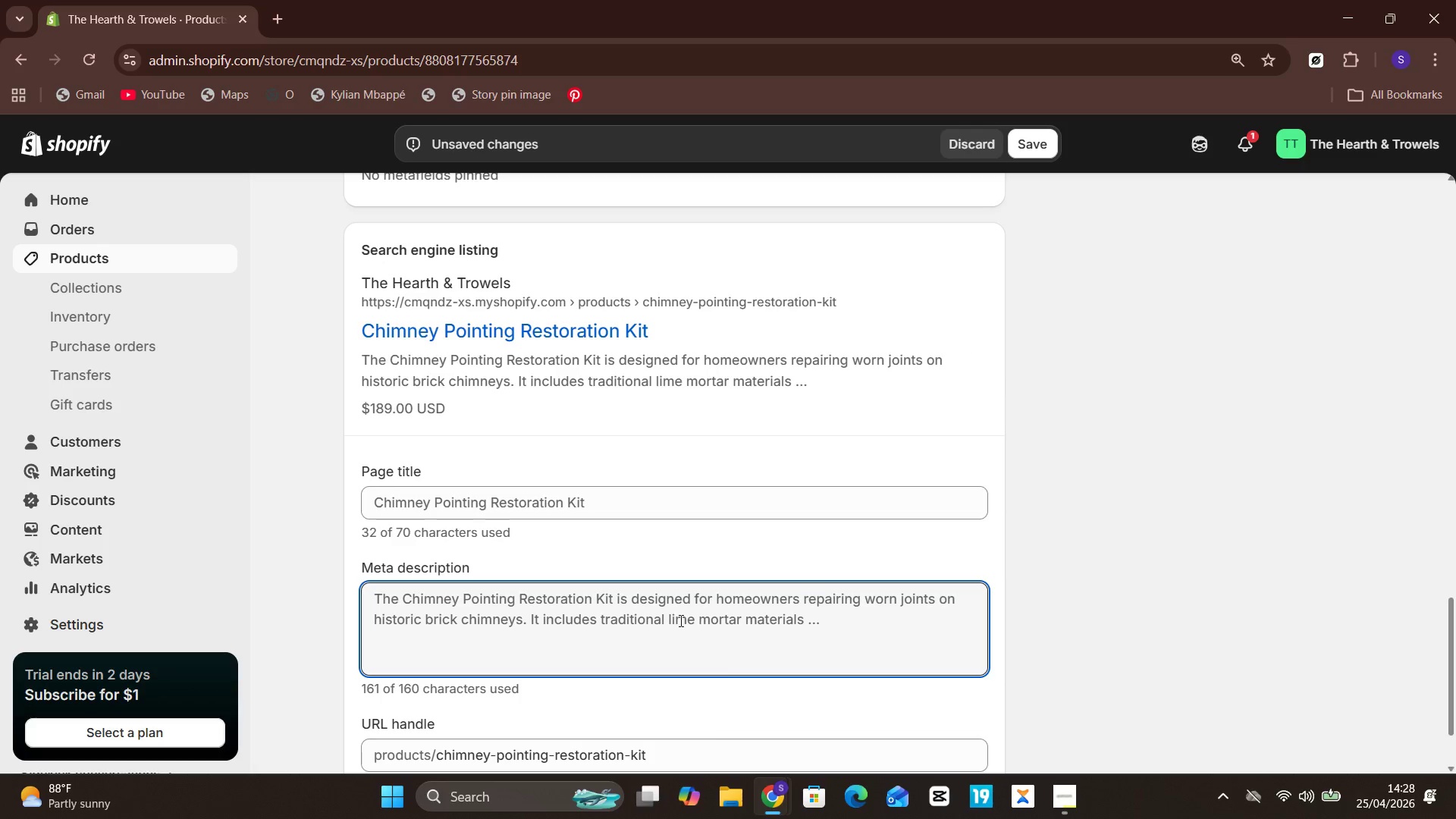 
hold_key(key=ControlLeft, duration=0.58)
 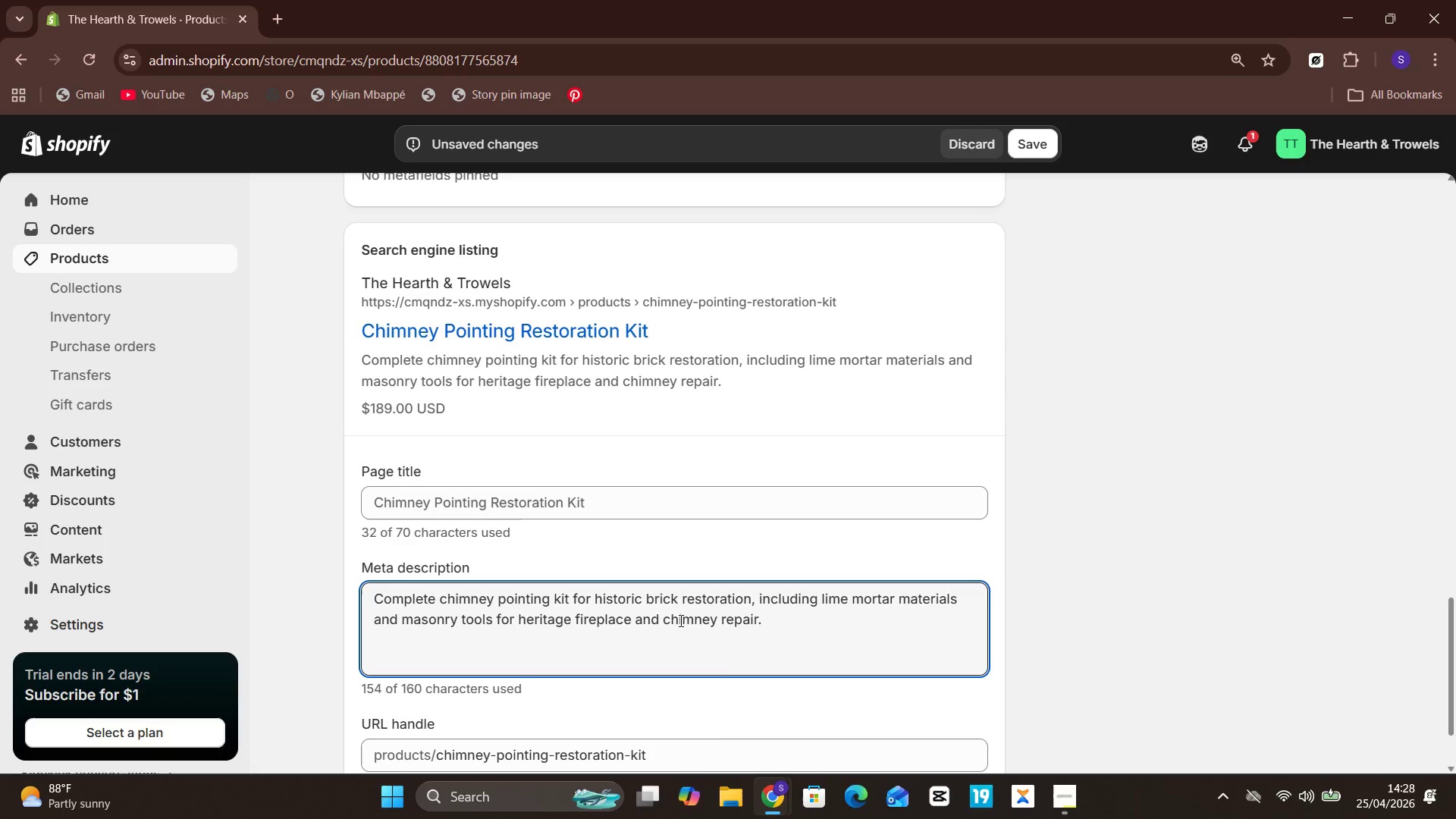 
hold_key(key=V, duration=0.31)
 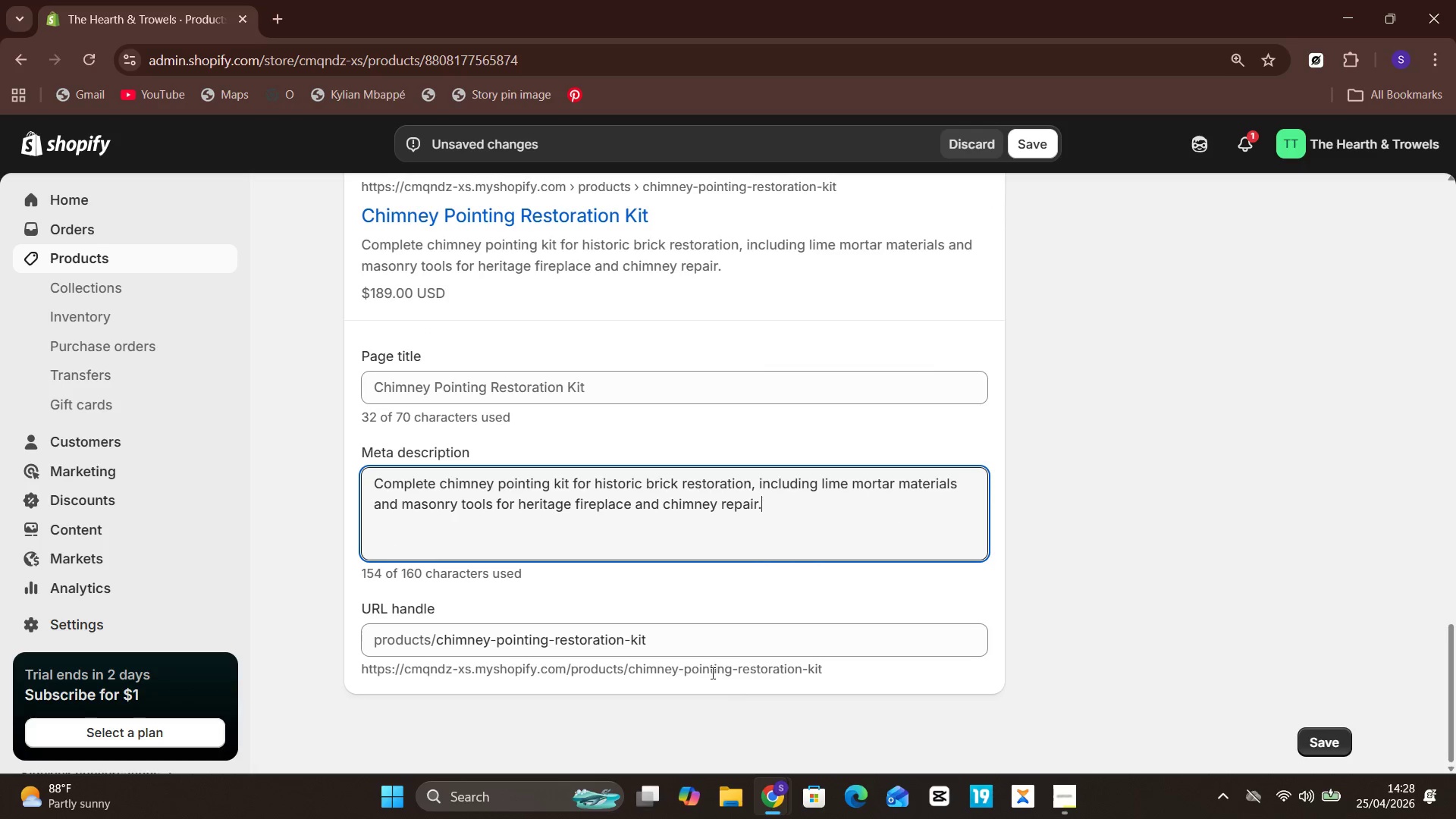 
left_click([696, 642])
 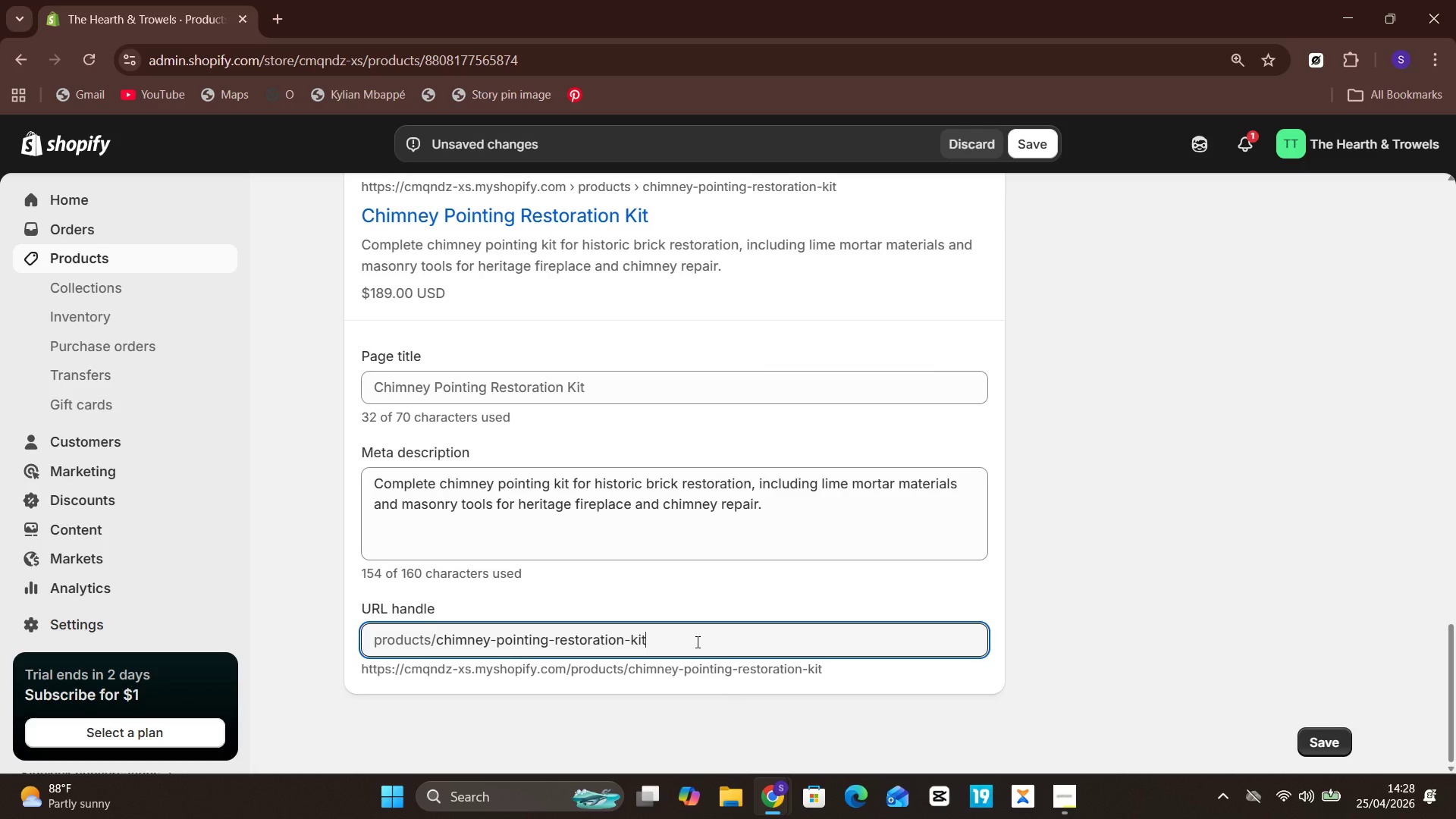 
key(Control+A)
 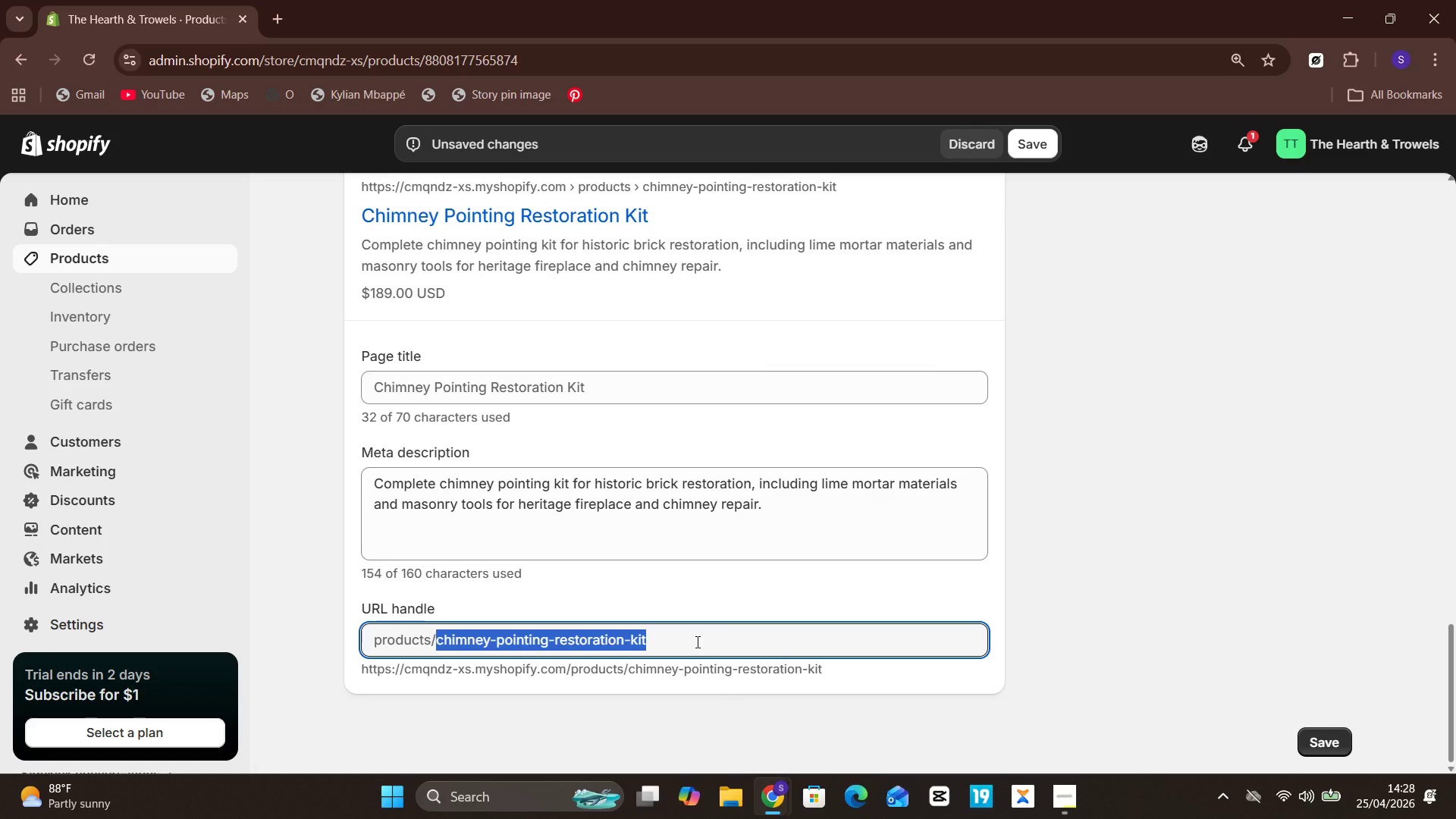 
key(Control+A)
 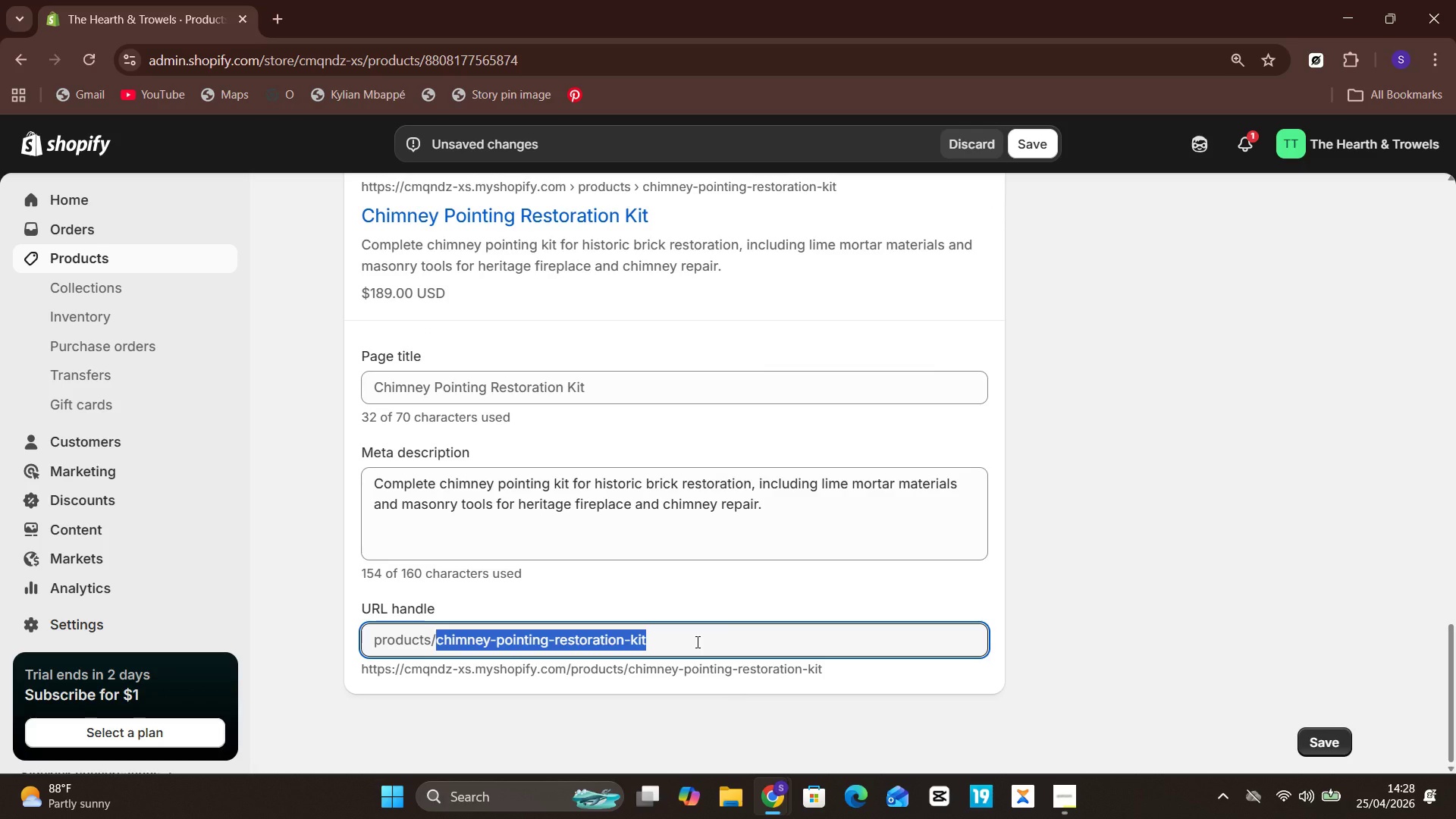 
key(Control+X)
 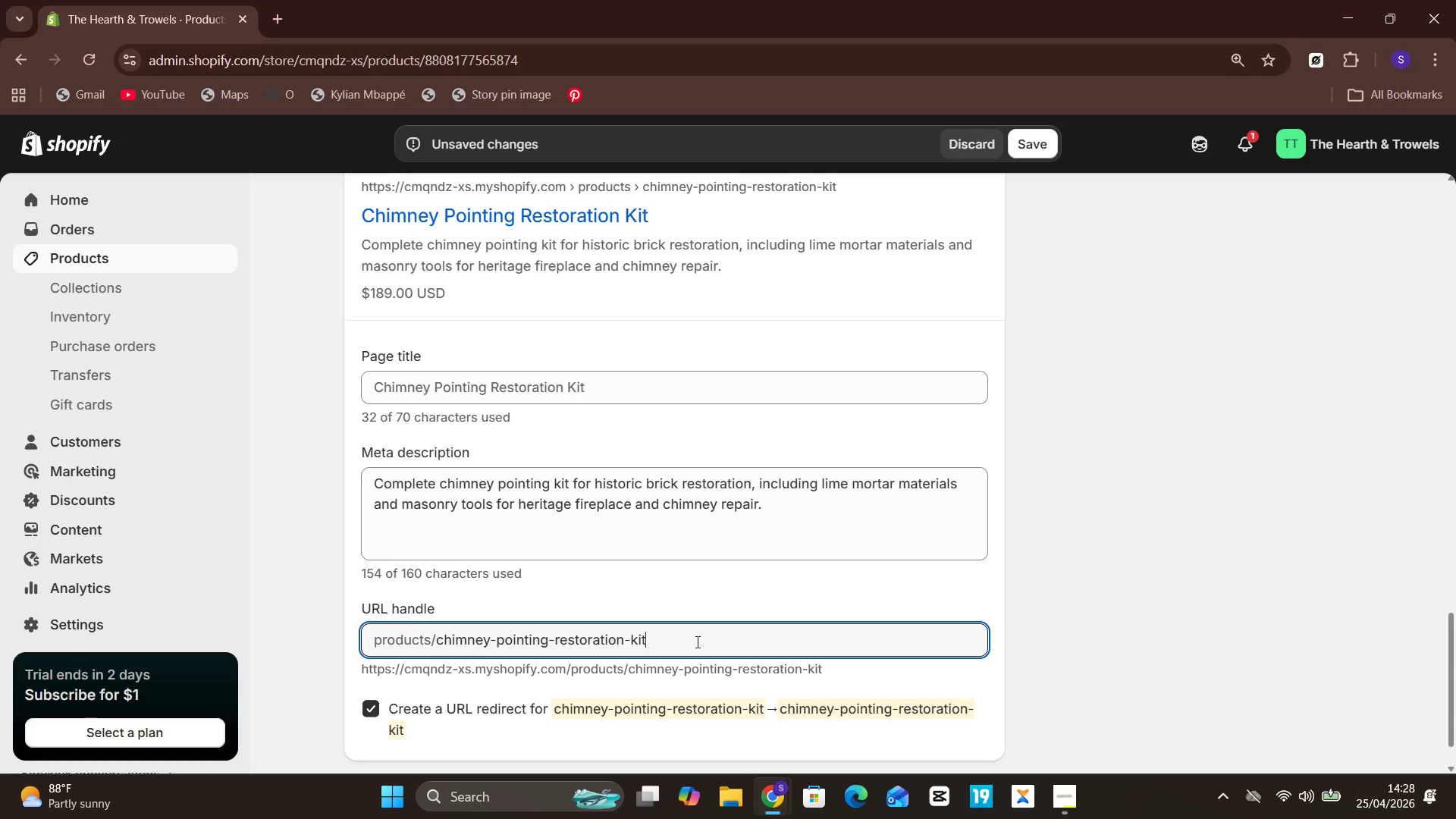 
key(Control+V)
 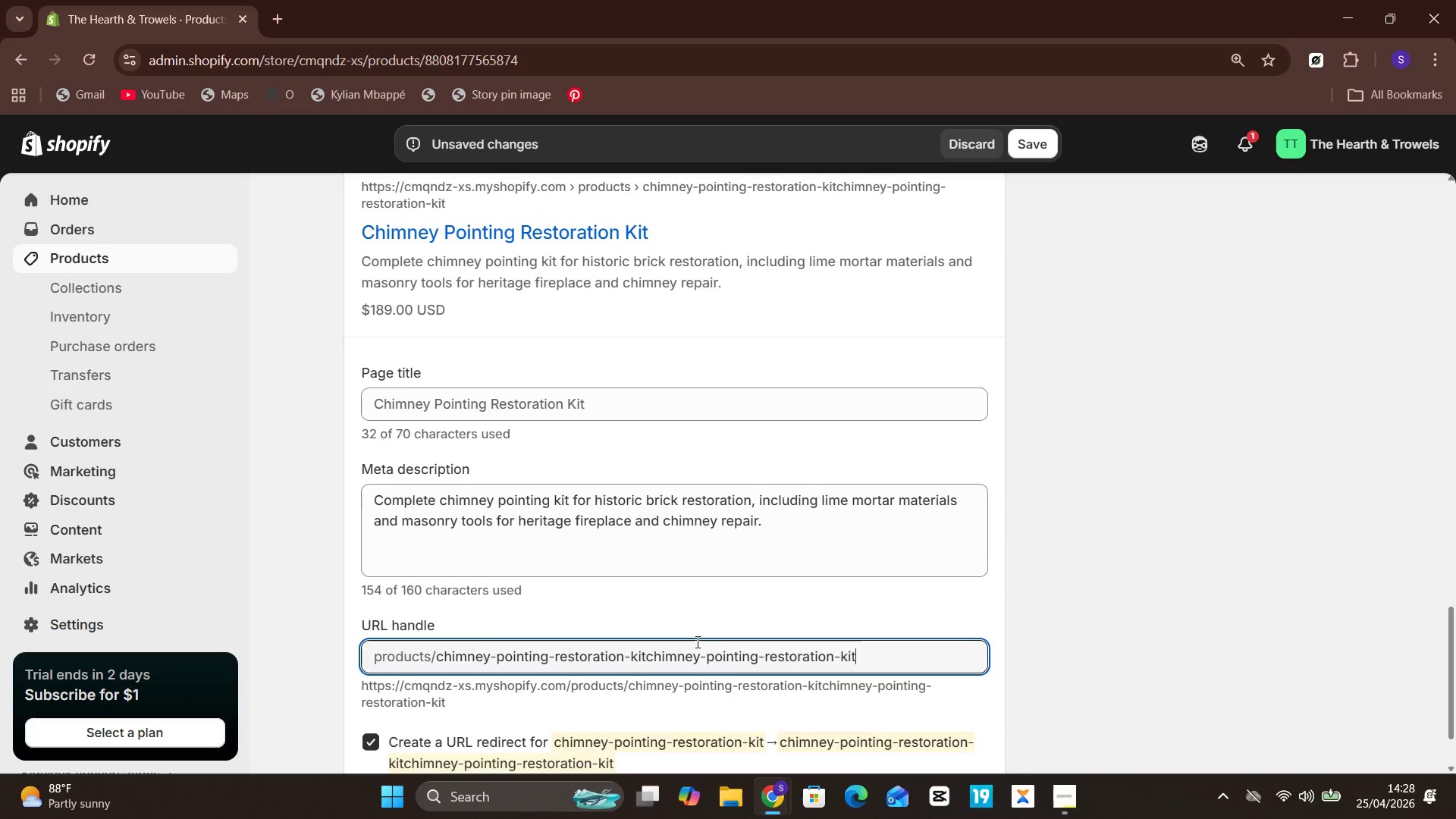 
key(Control+Z)
 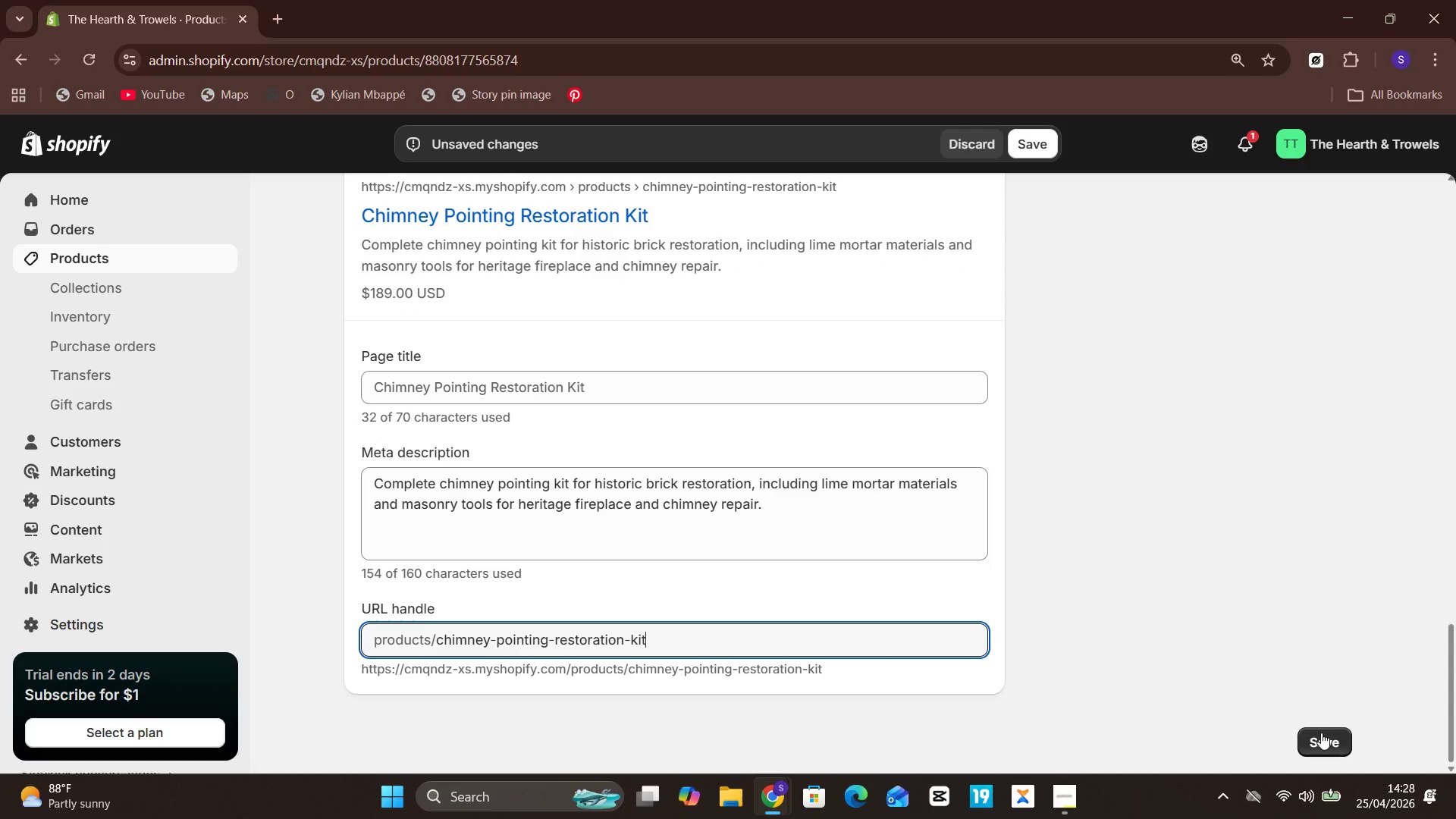 
left_click([1334, 740])
 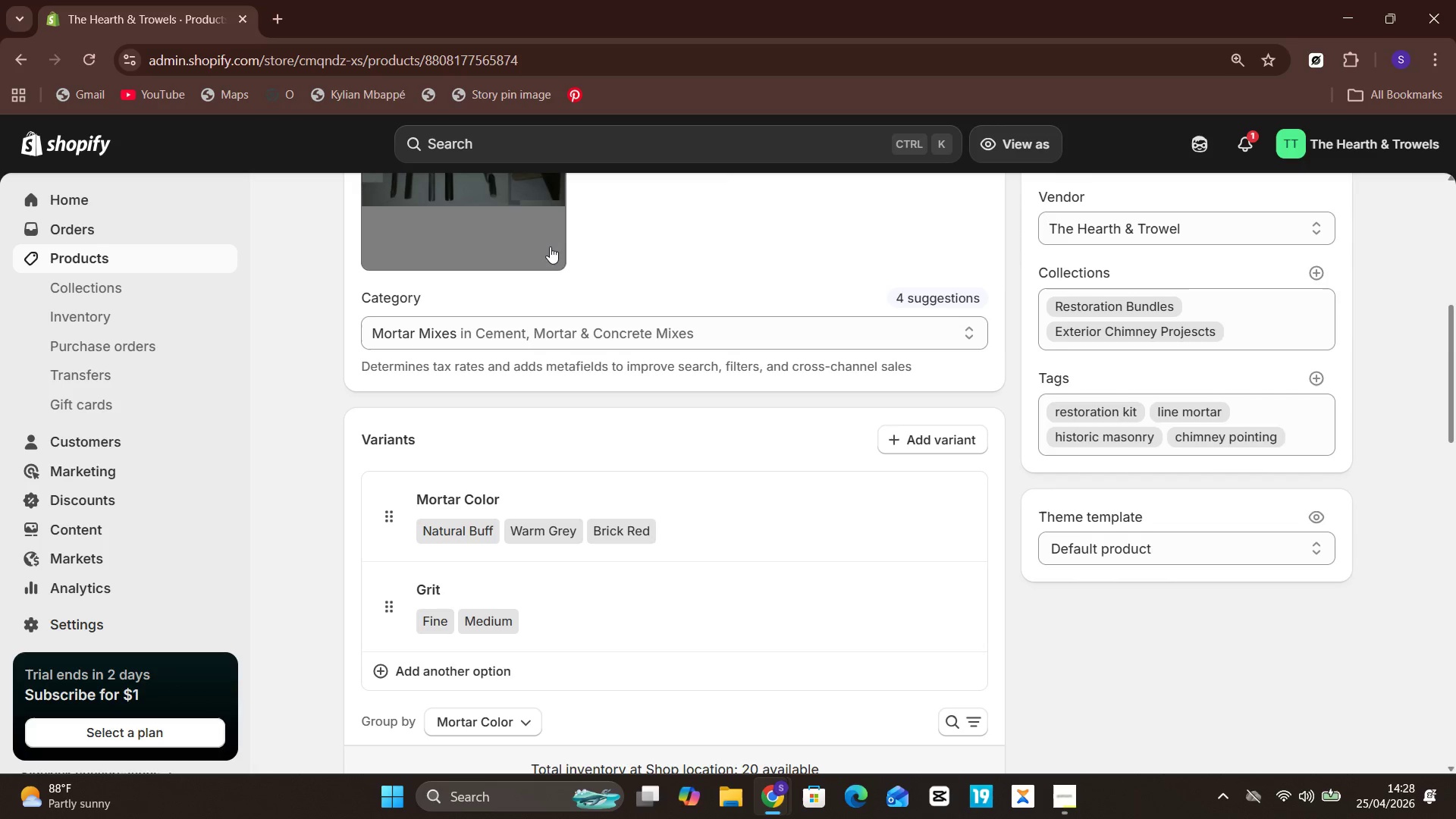 
wait(28.11)
 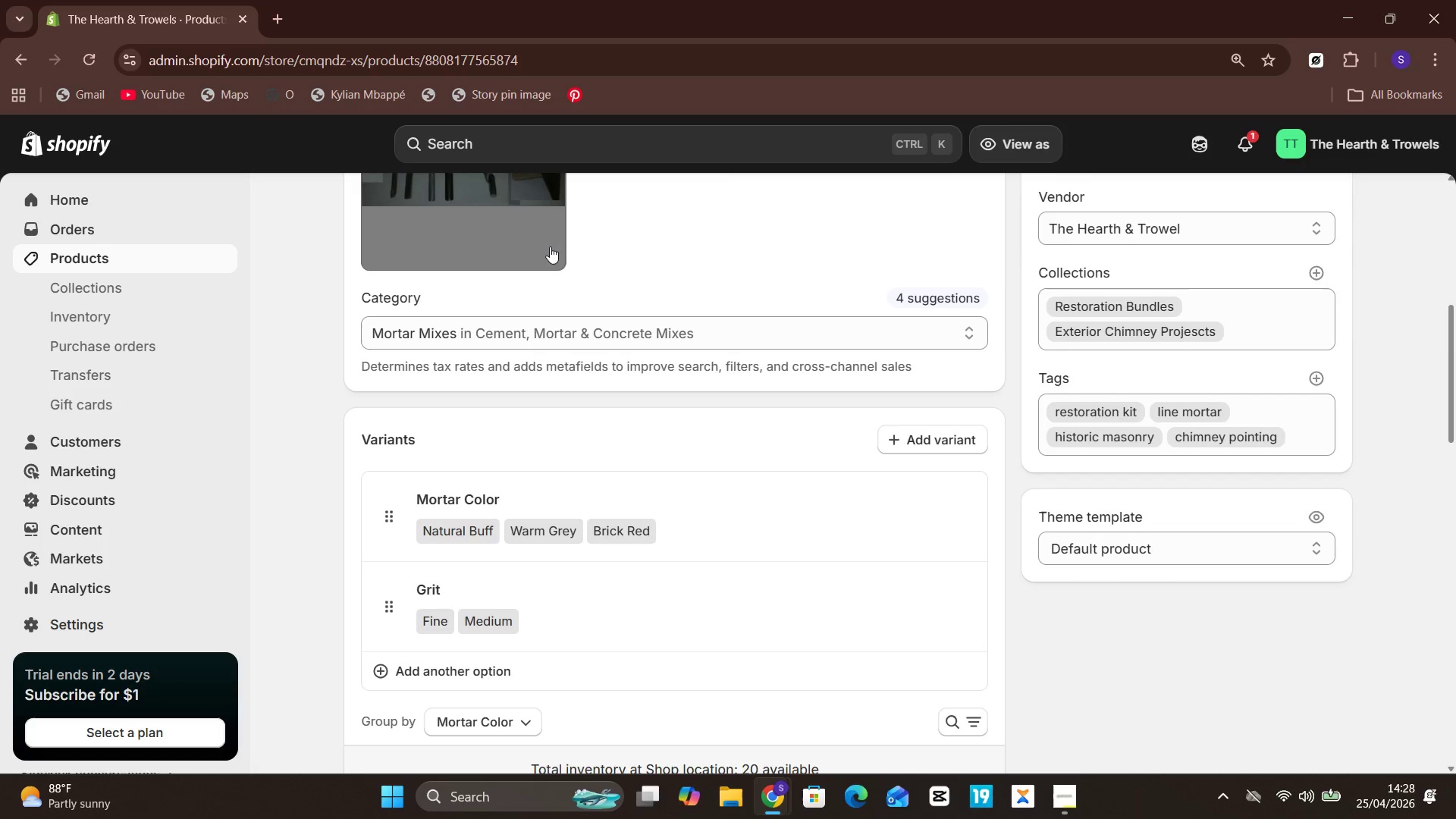 
left_click([169, 262])
 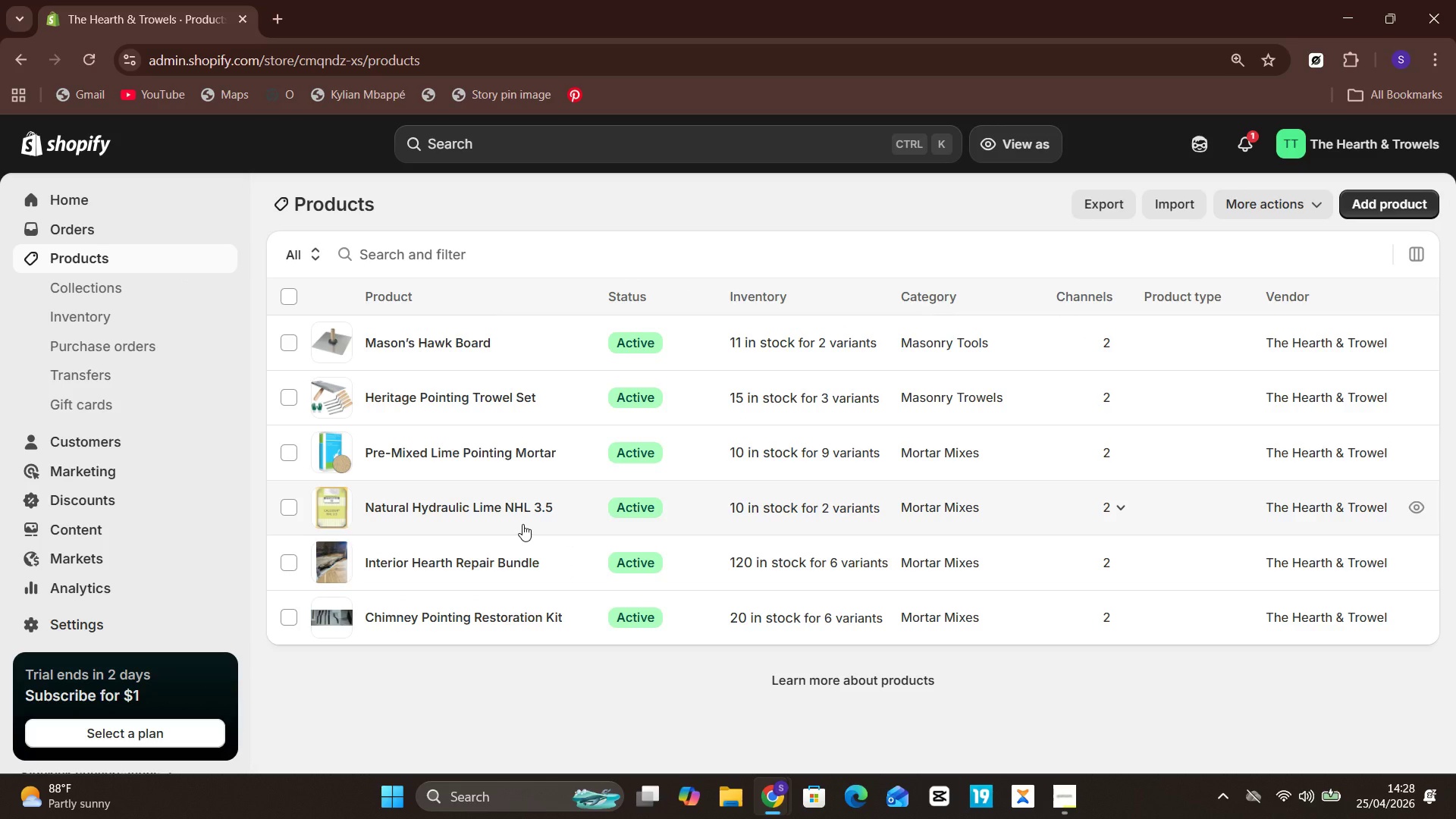 
left_click([559, 571])
 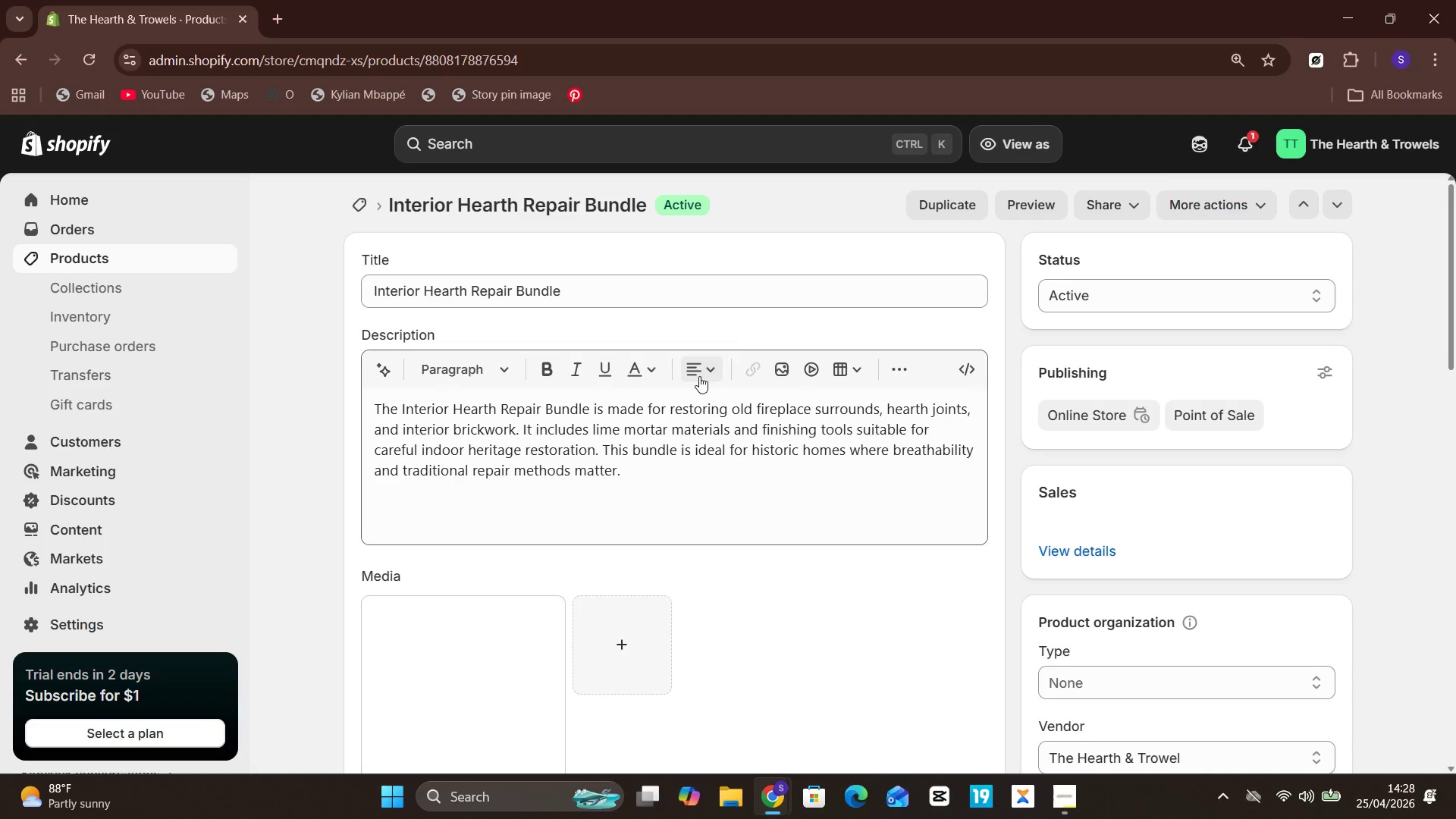 
wait(5.55)
 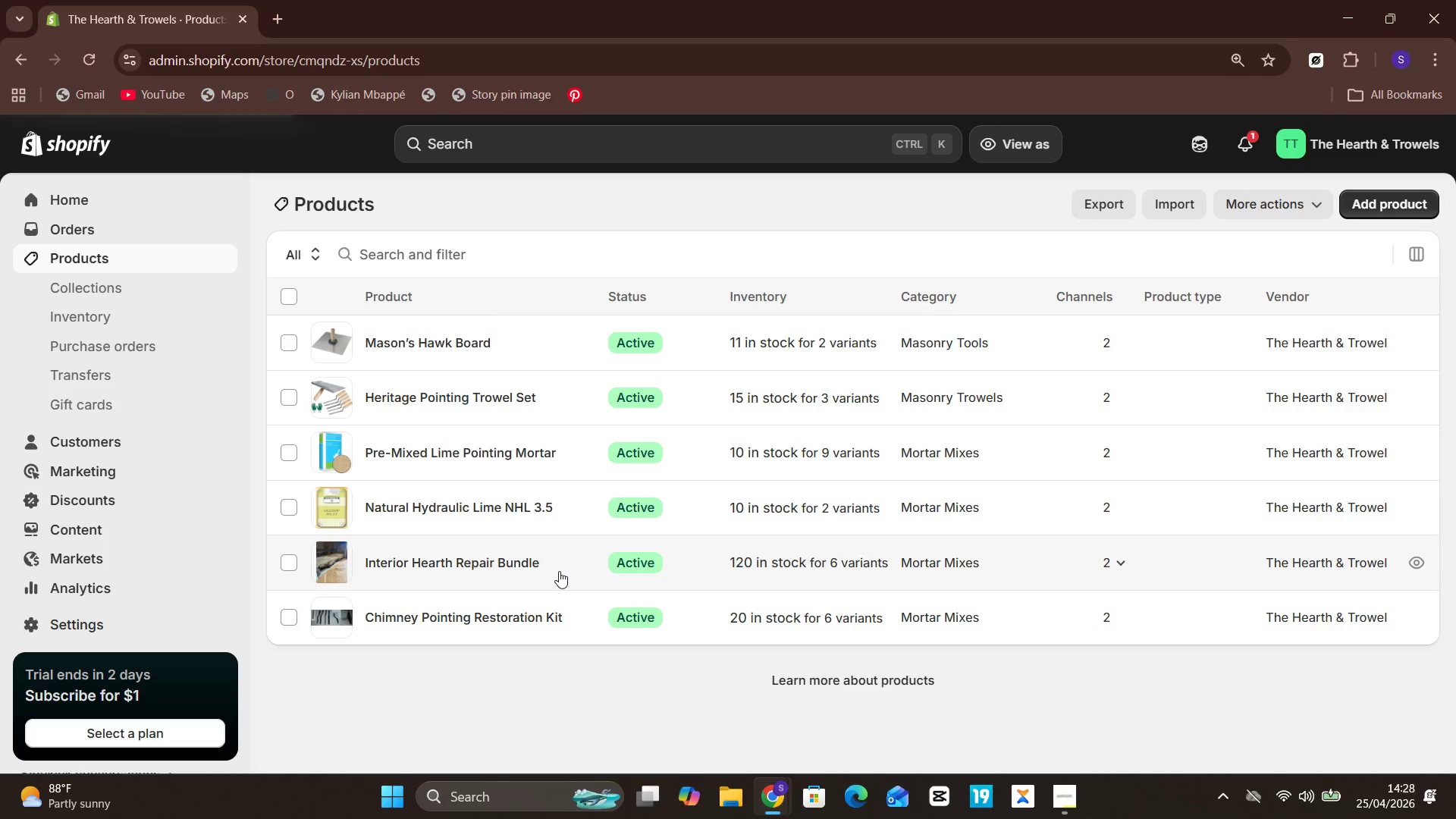 
left_click([695, 284])
 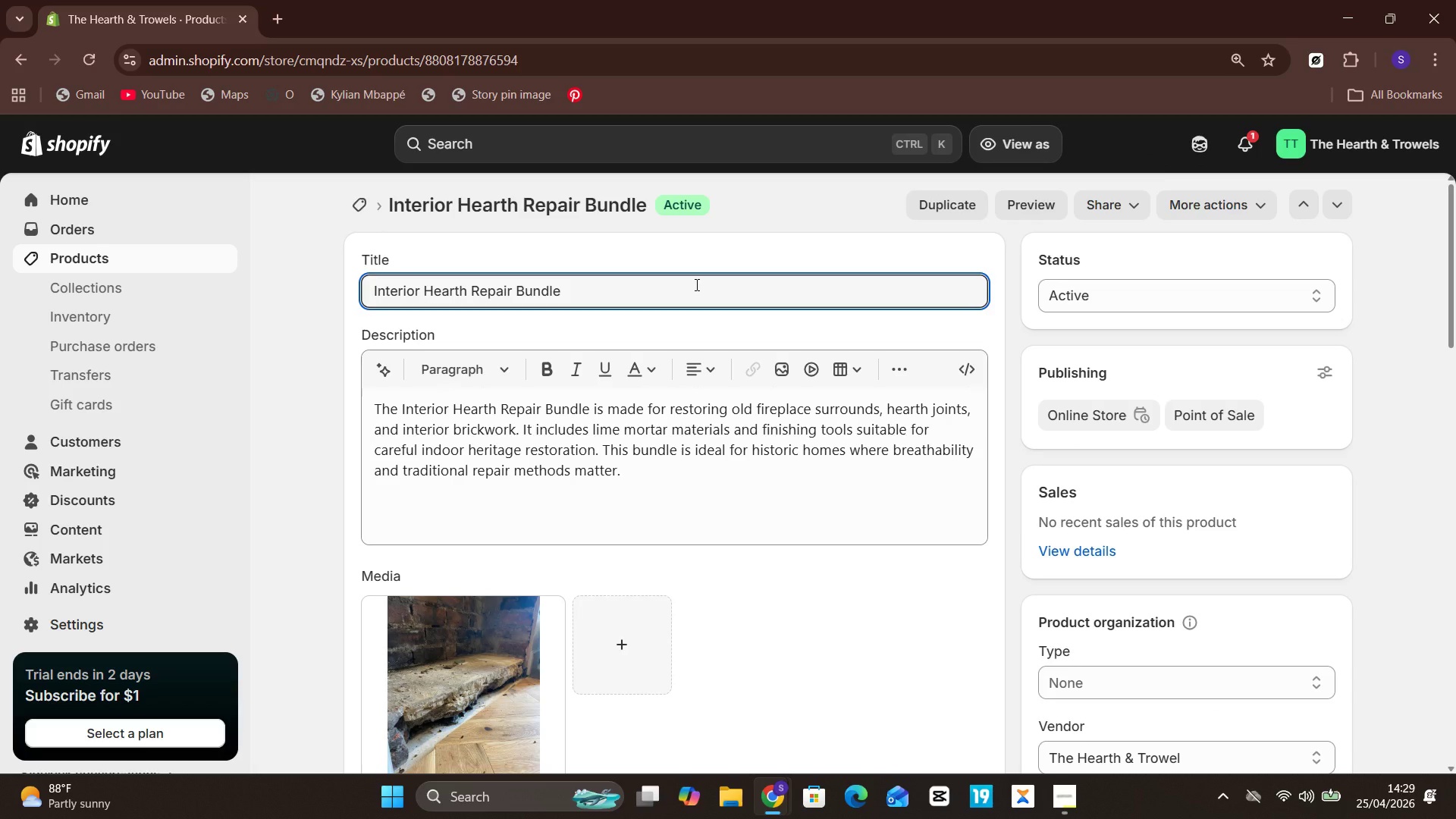 
key(Control+A)
 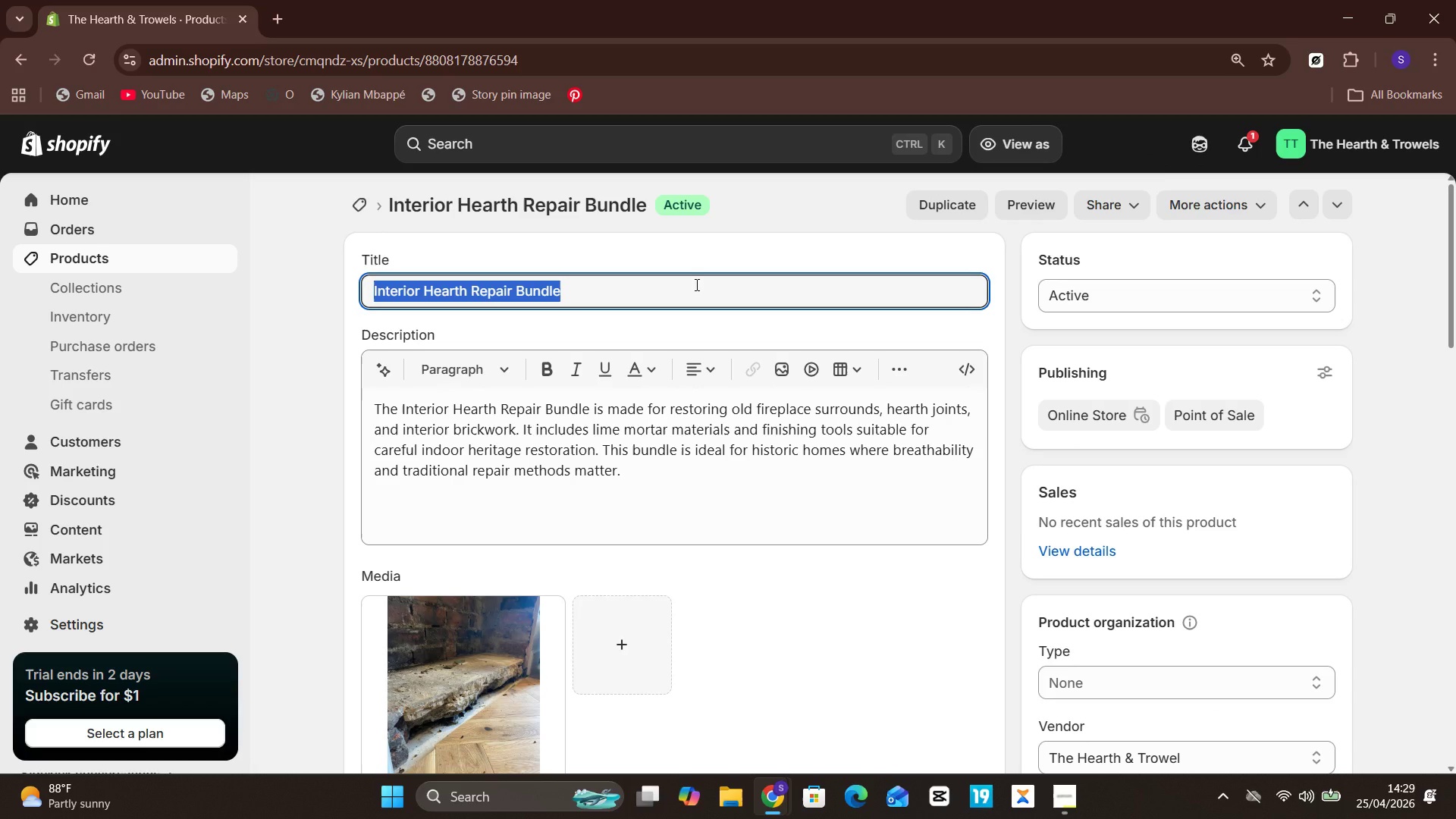 
key(Control+X)
 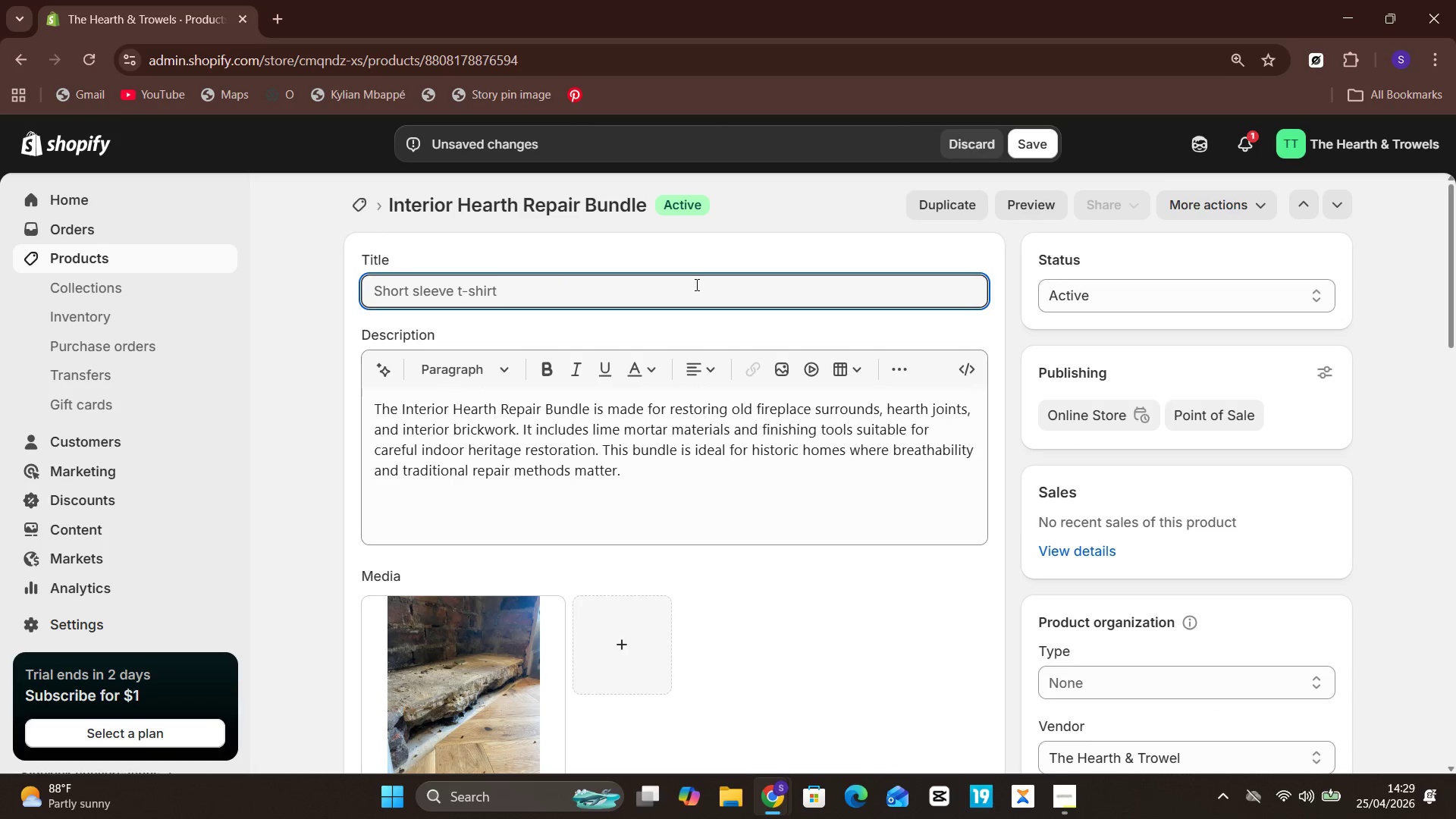 
key(Control+V)
 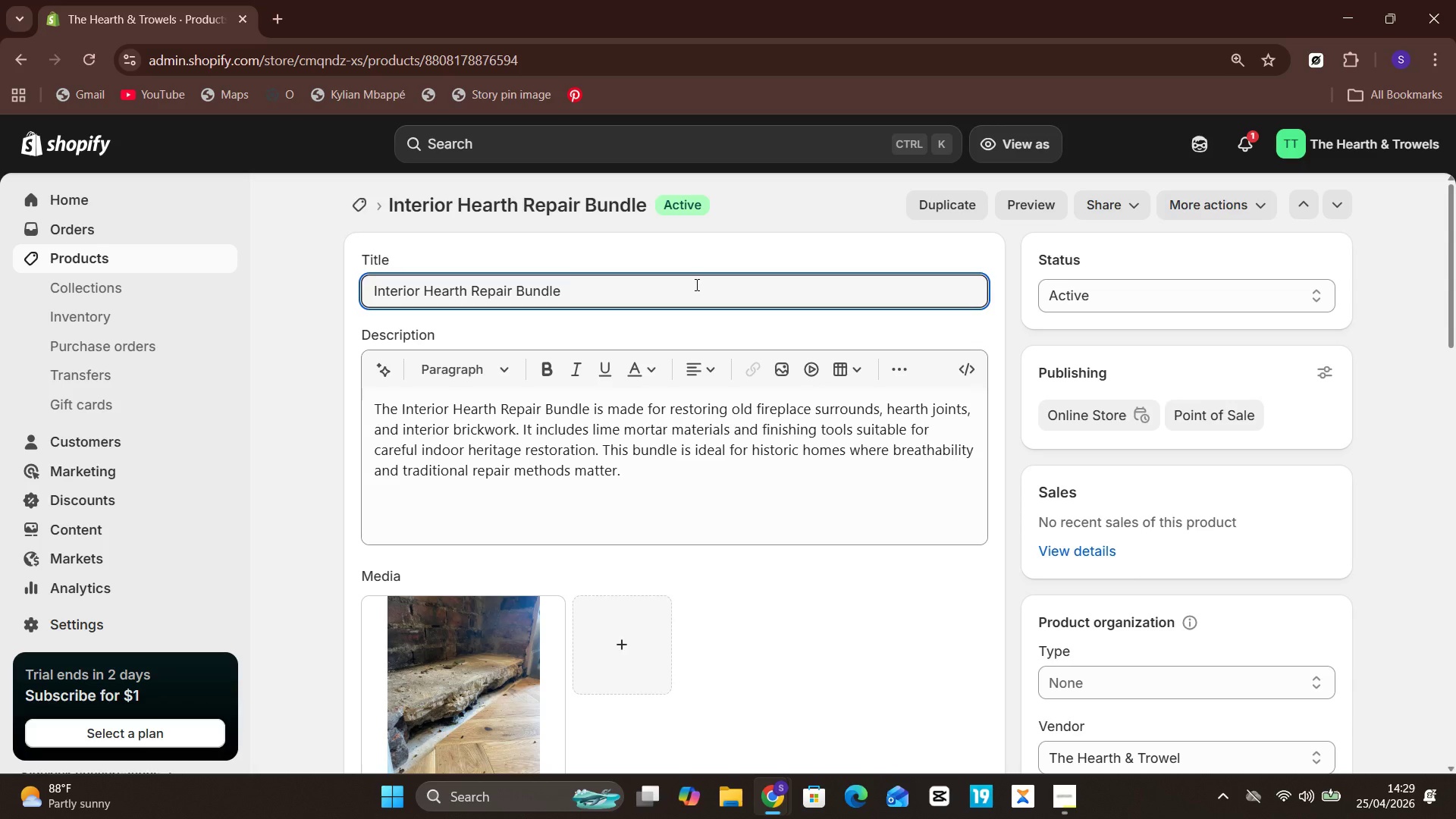 
wait(9.08)
 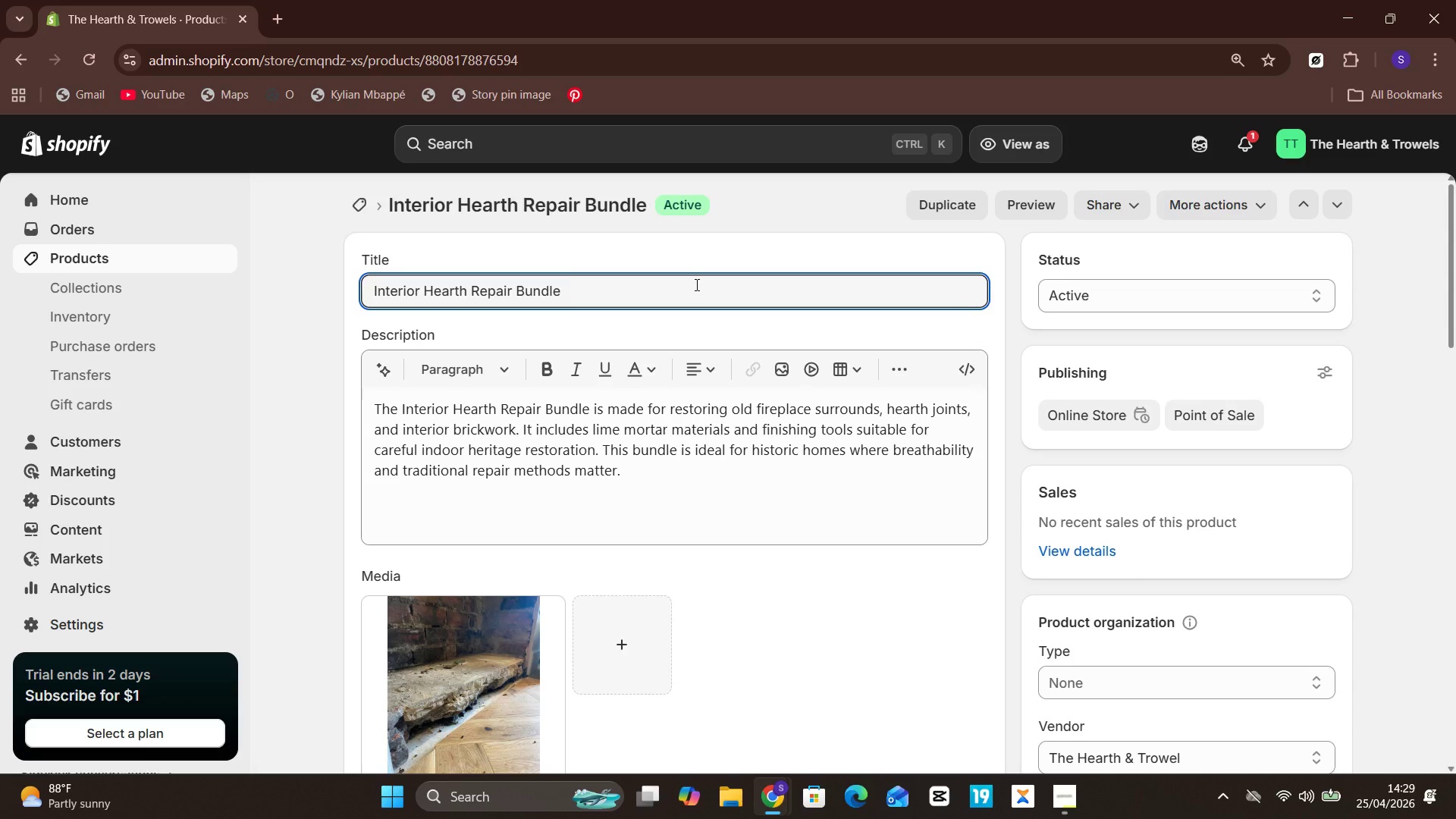 
left_click([689, 424])
 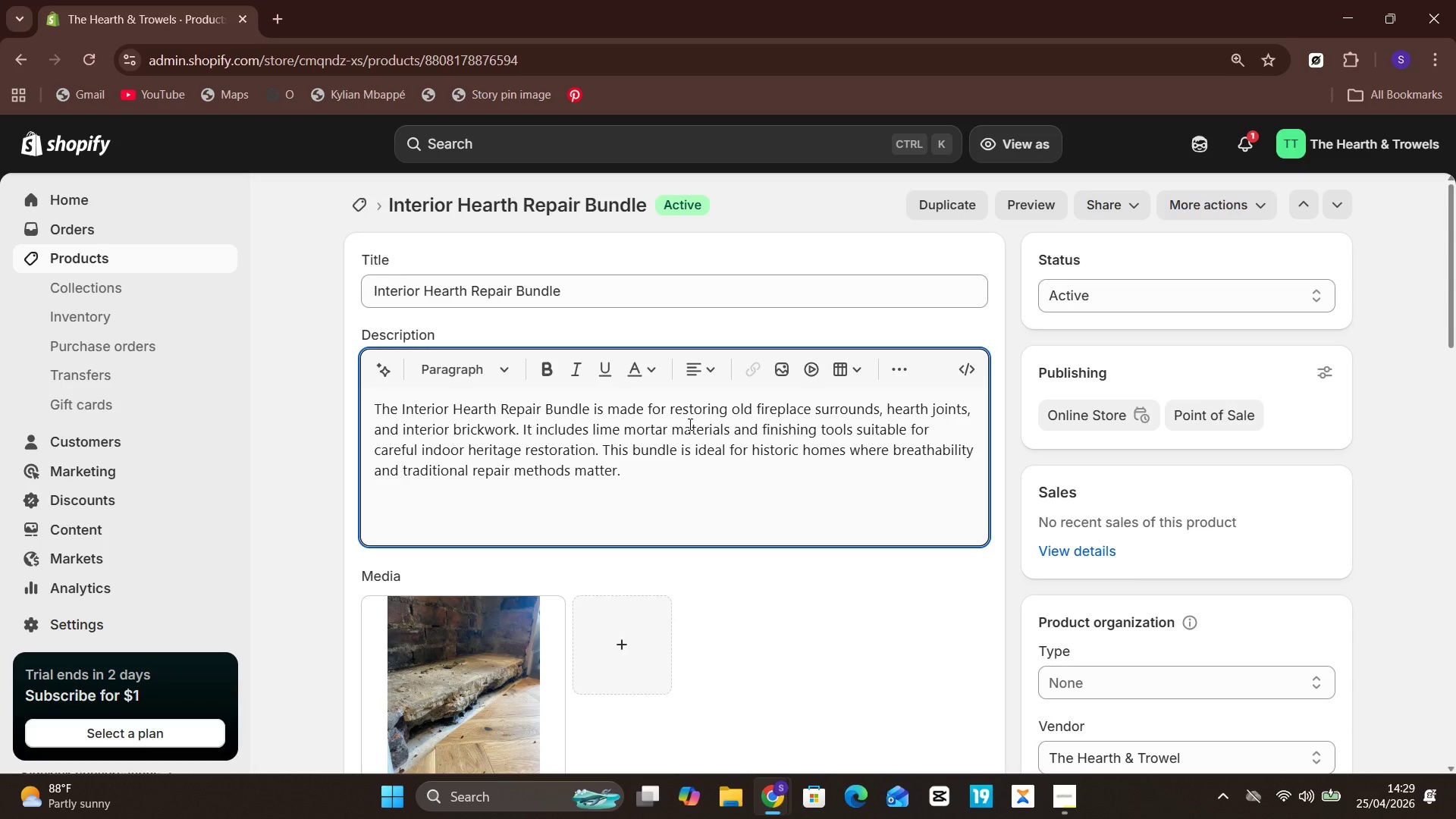 
key(Control+A)
 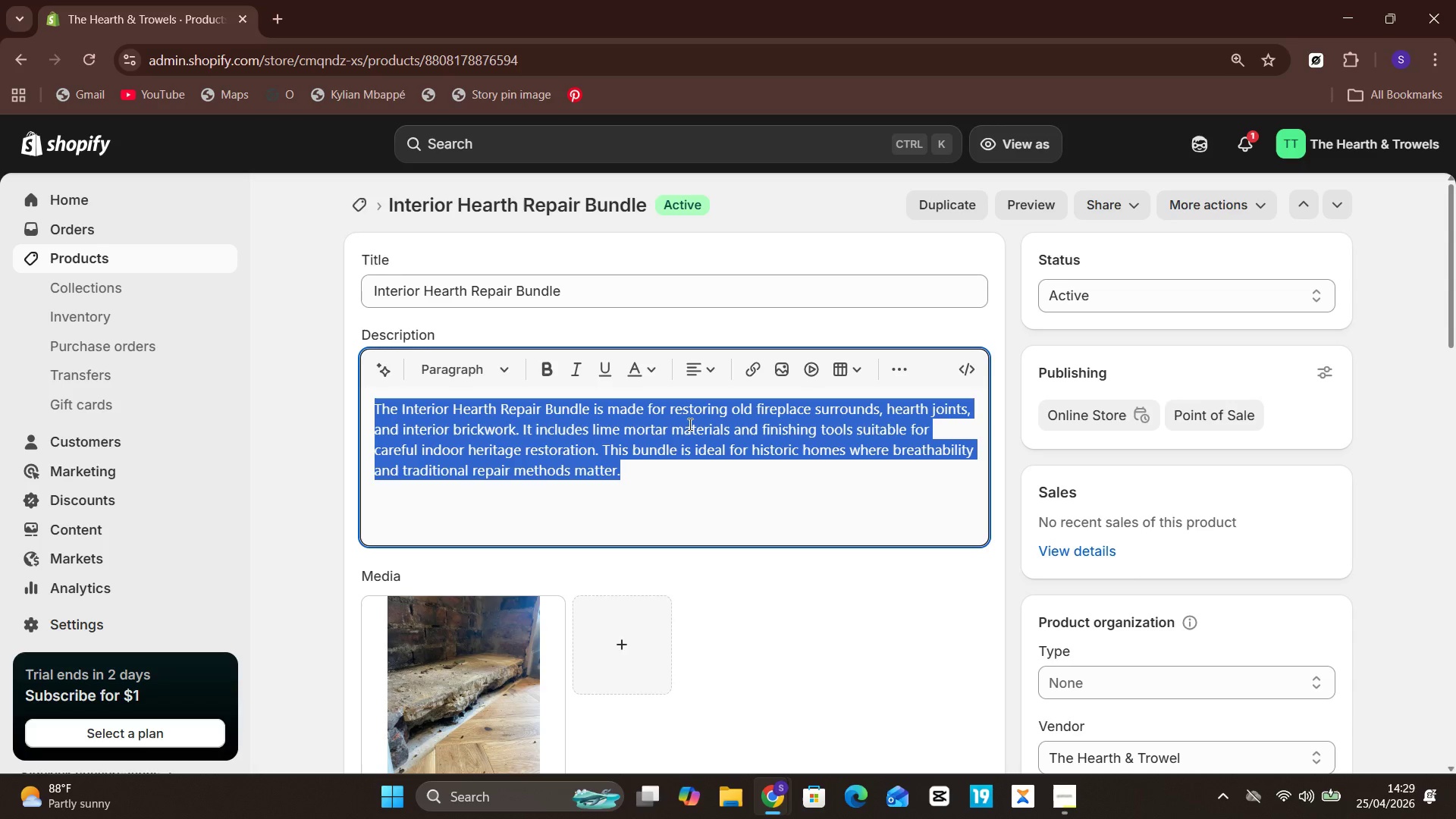 
key(Control+X)
 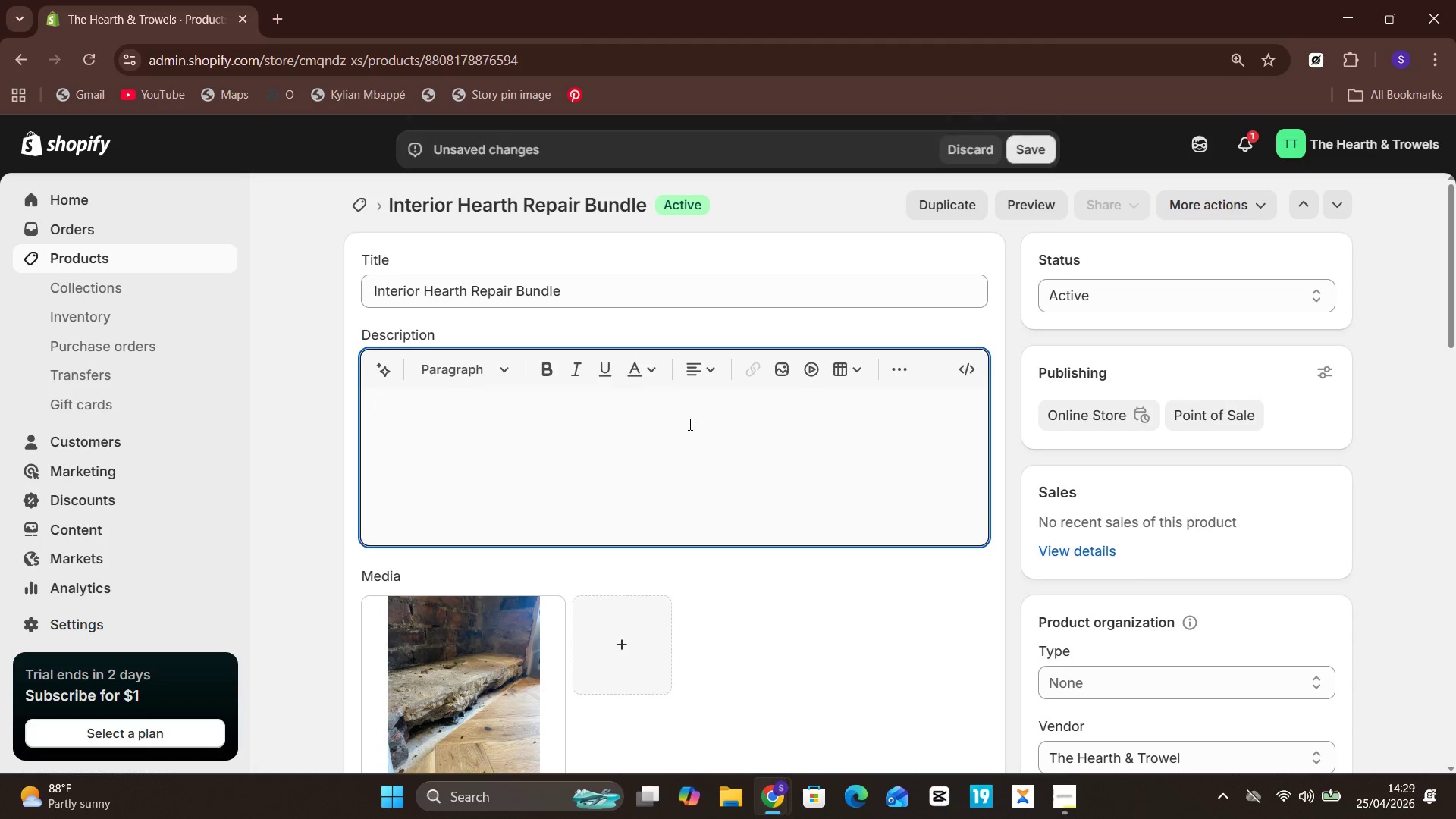 
key(Control+V)
 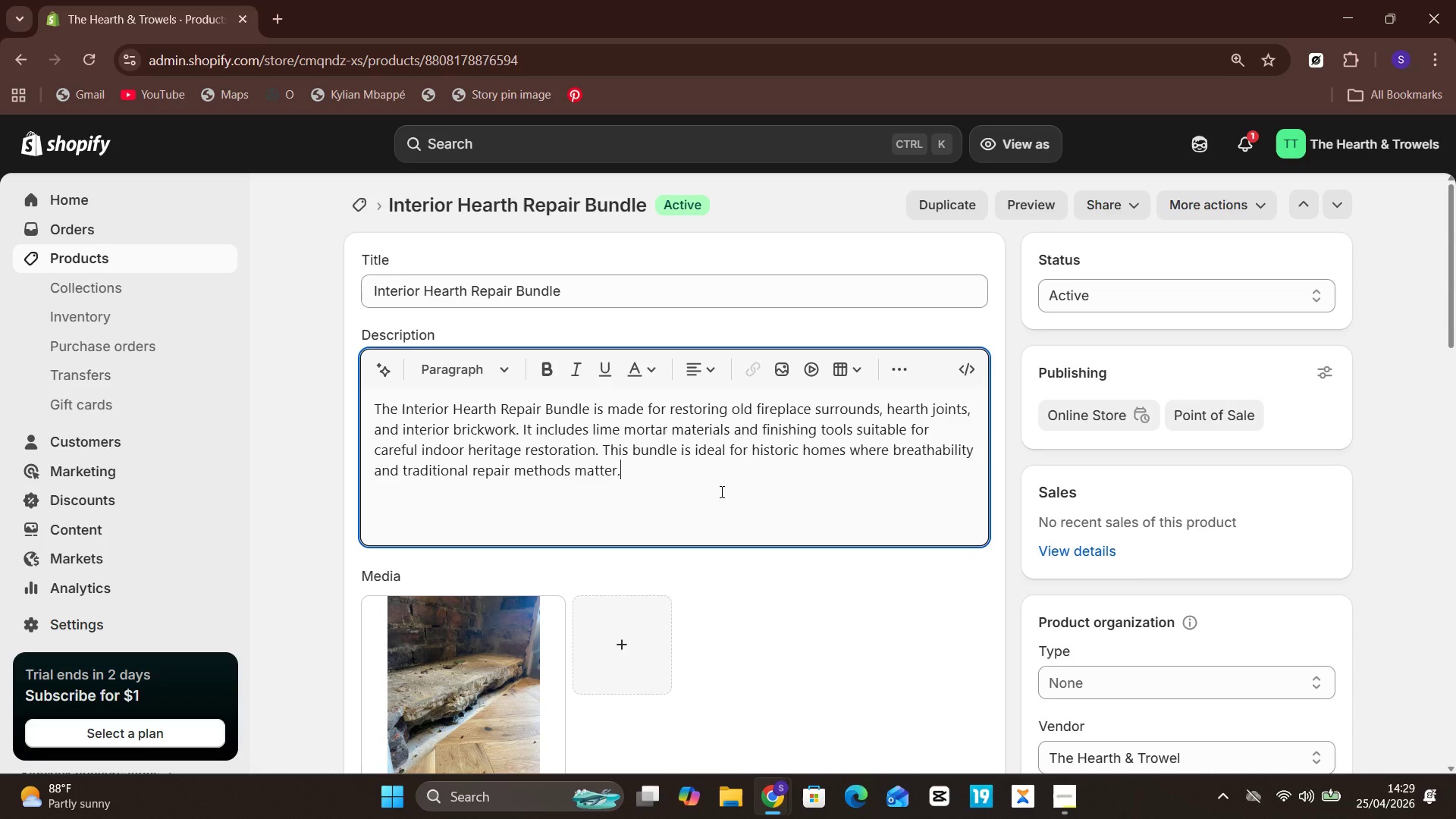 
left_click([720, 491])
 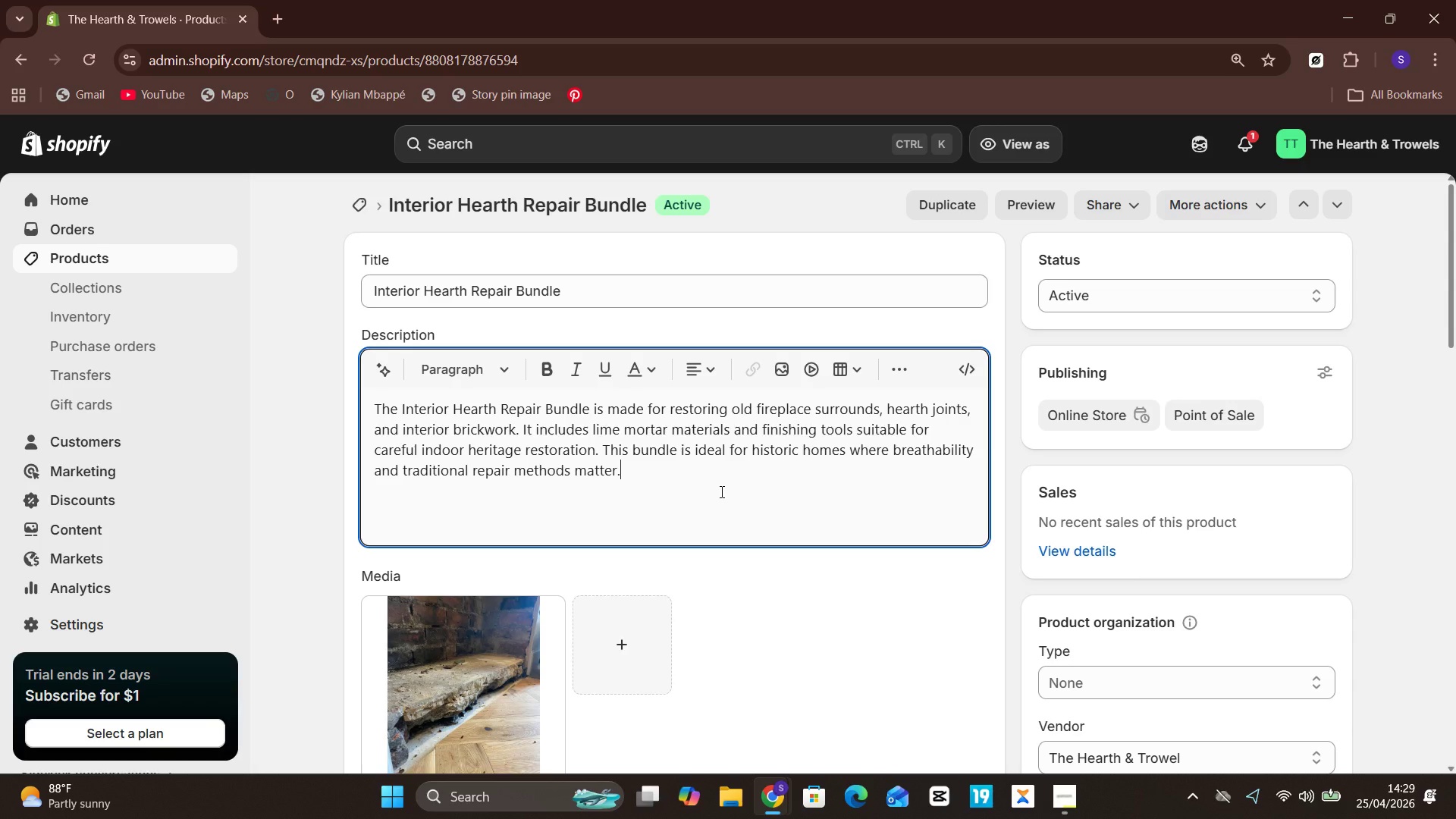 
wait(12.89)
 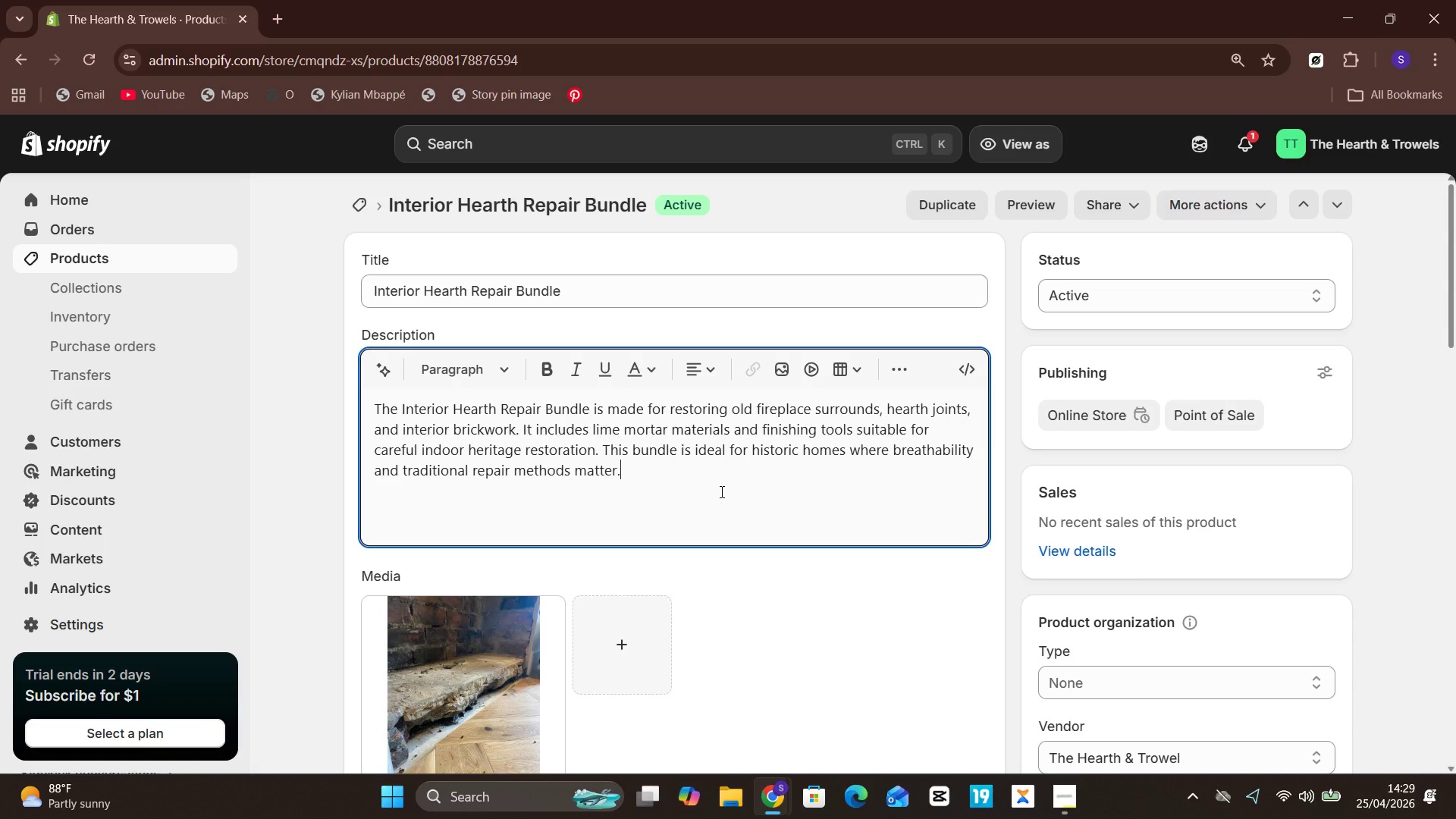 
left_click([410, 485])
 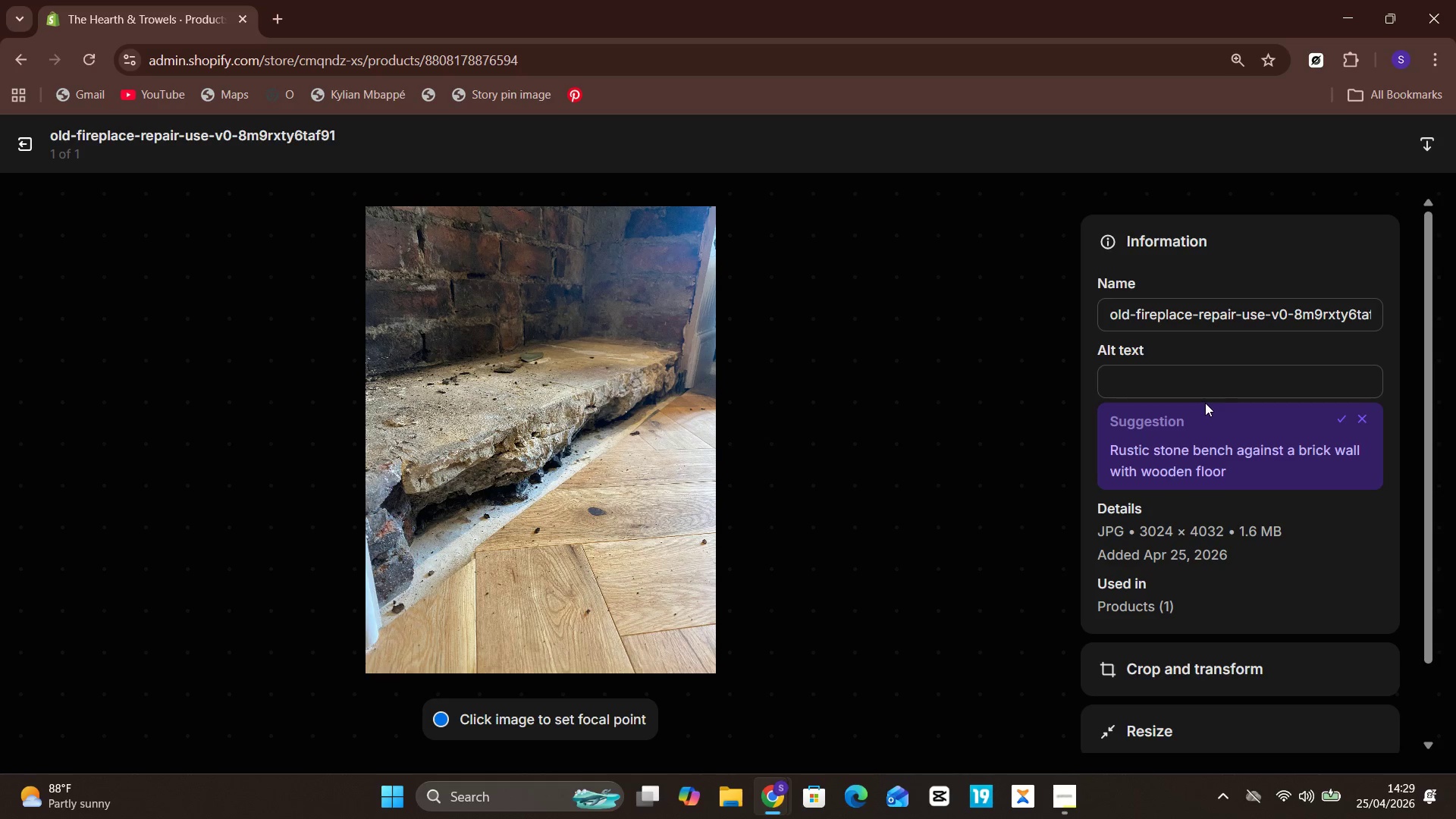 
wait(6.75)
 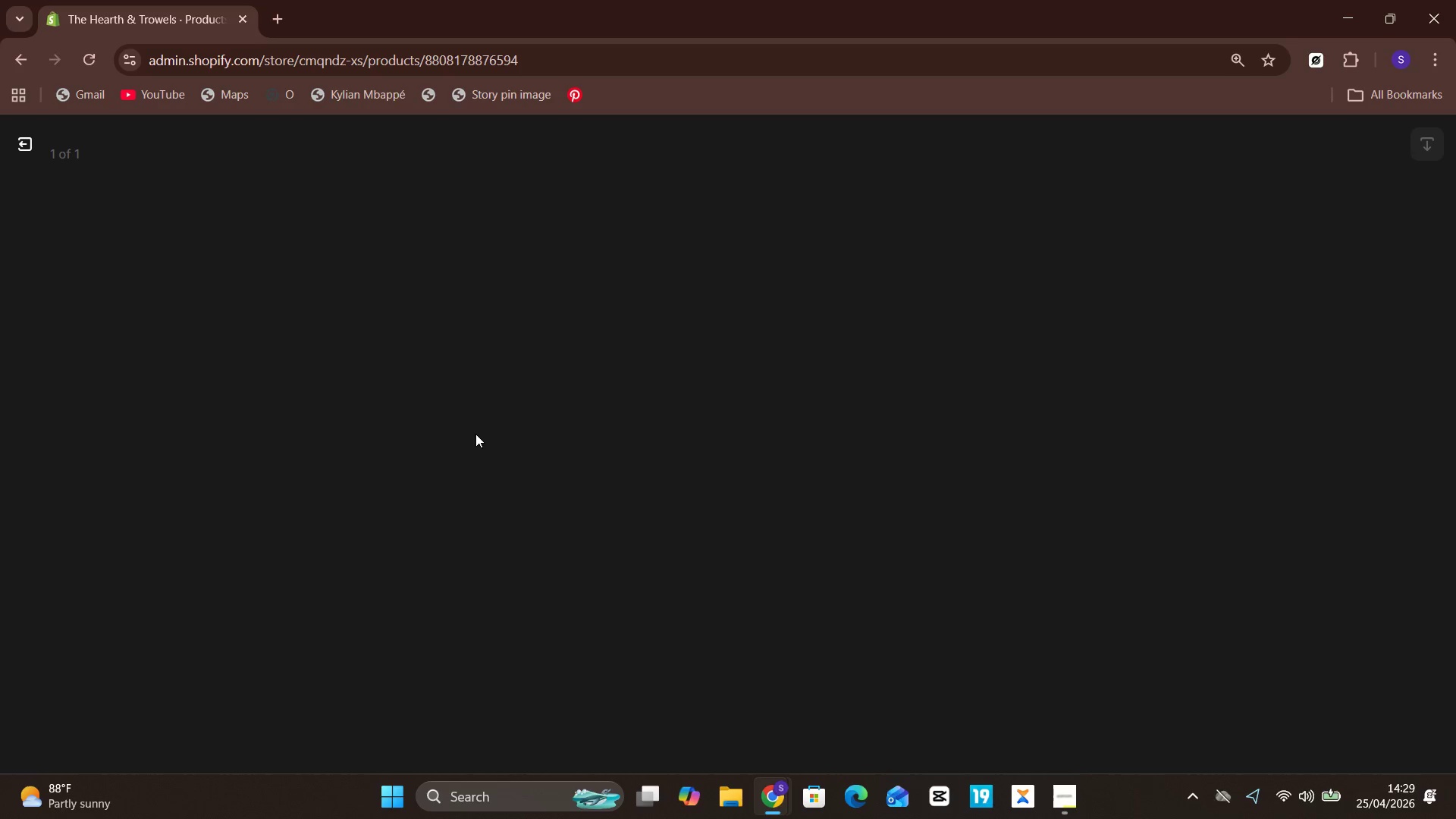 
left_click([1181, 370])
 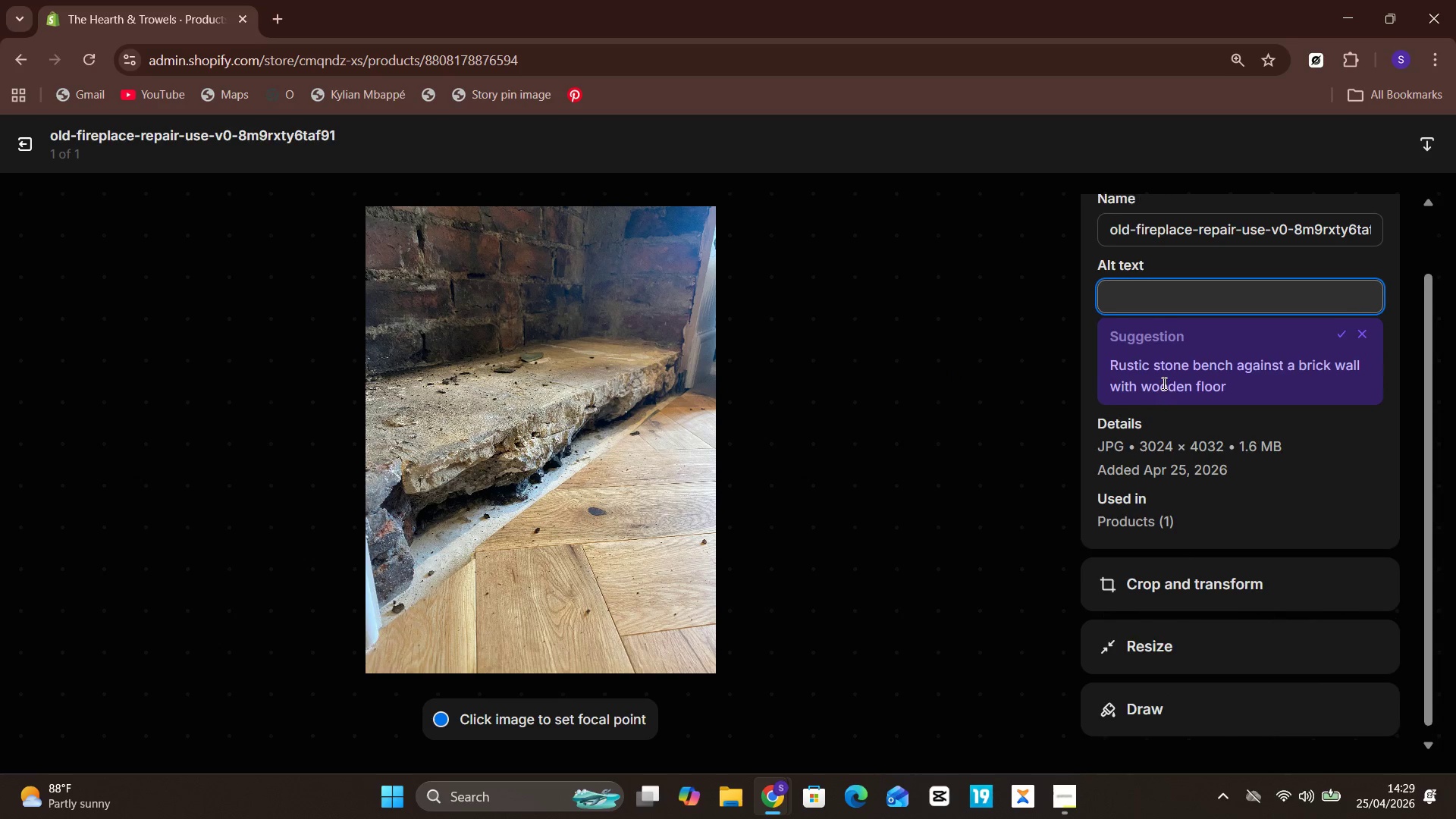 
wait(22.99)
 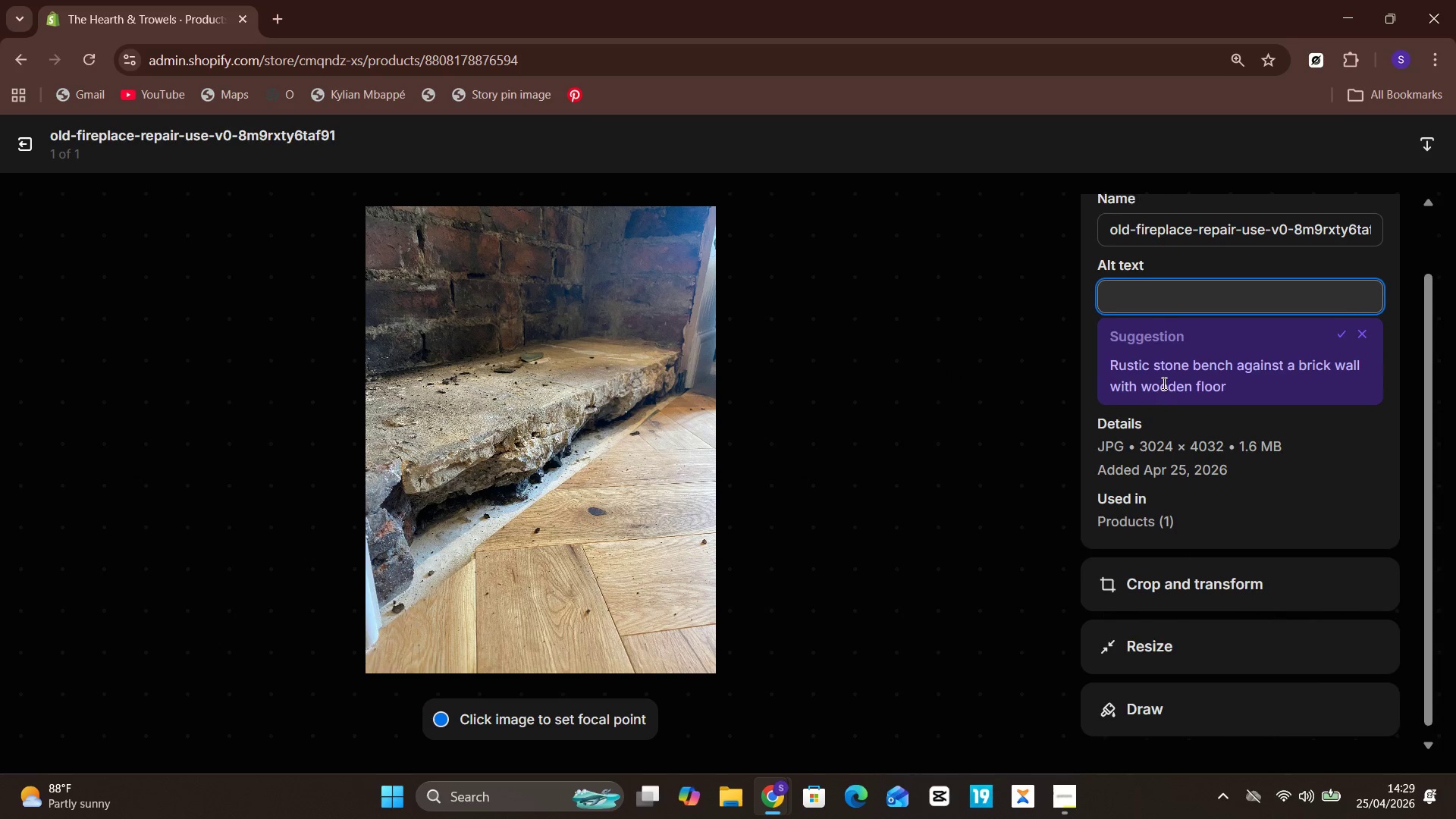 
double_click([1163, 375])
 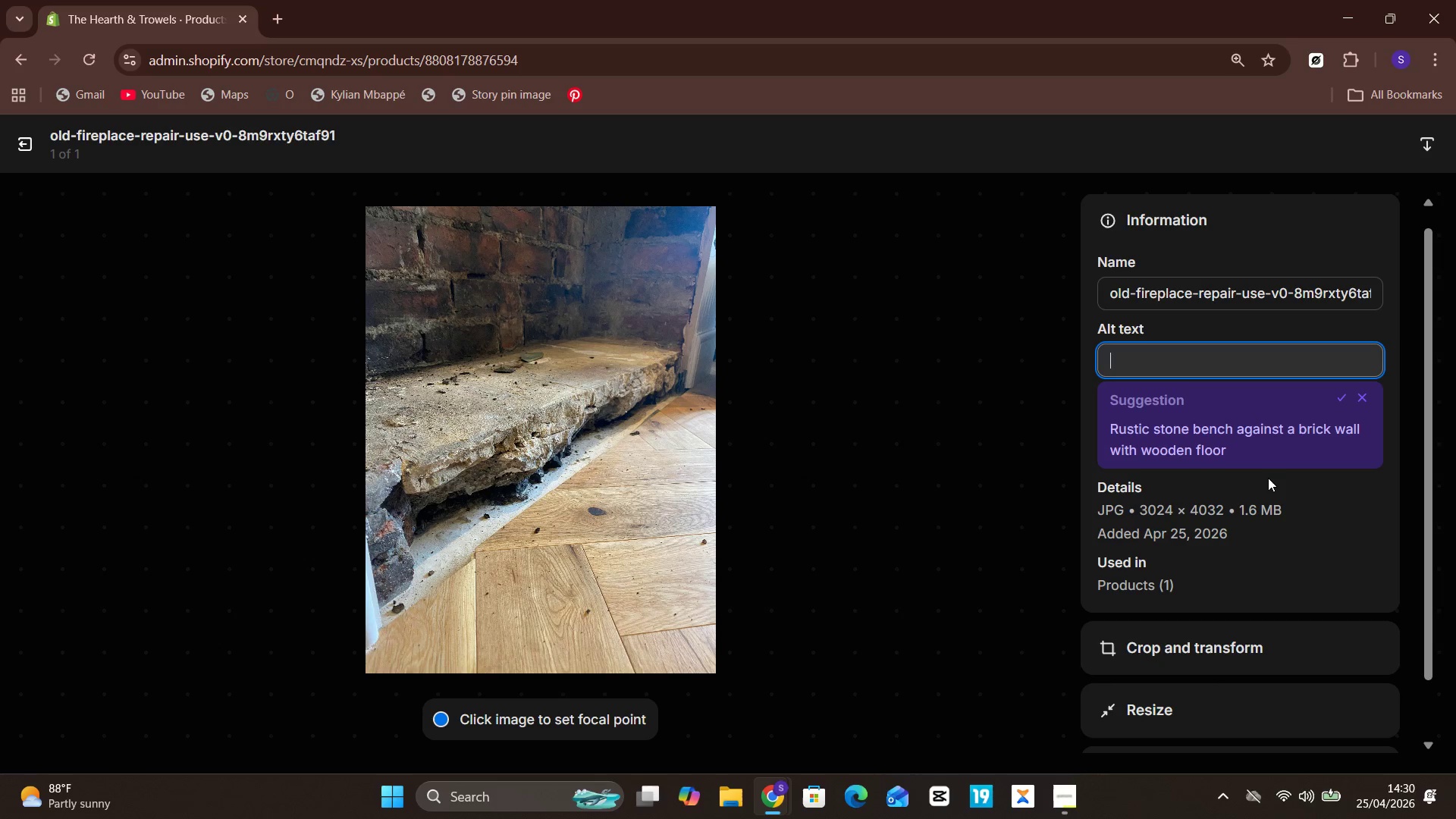 
wait(43.92)
 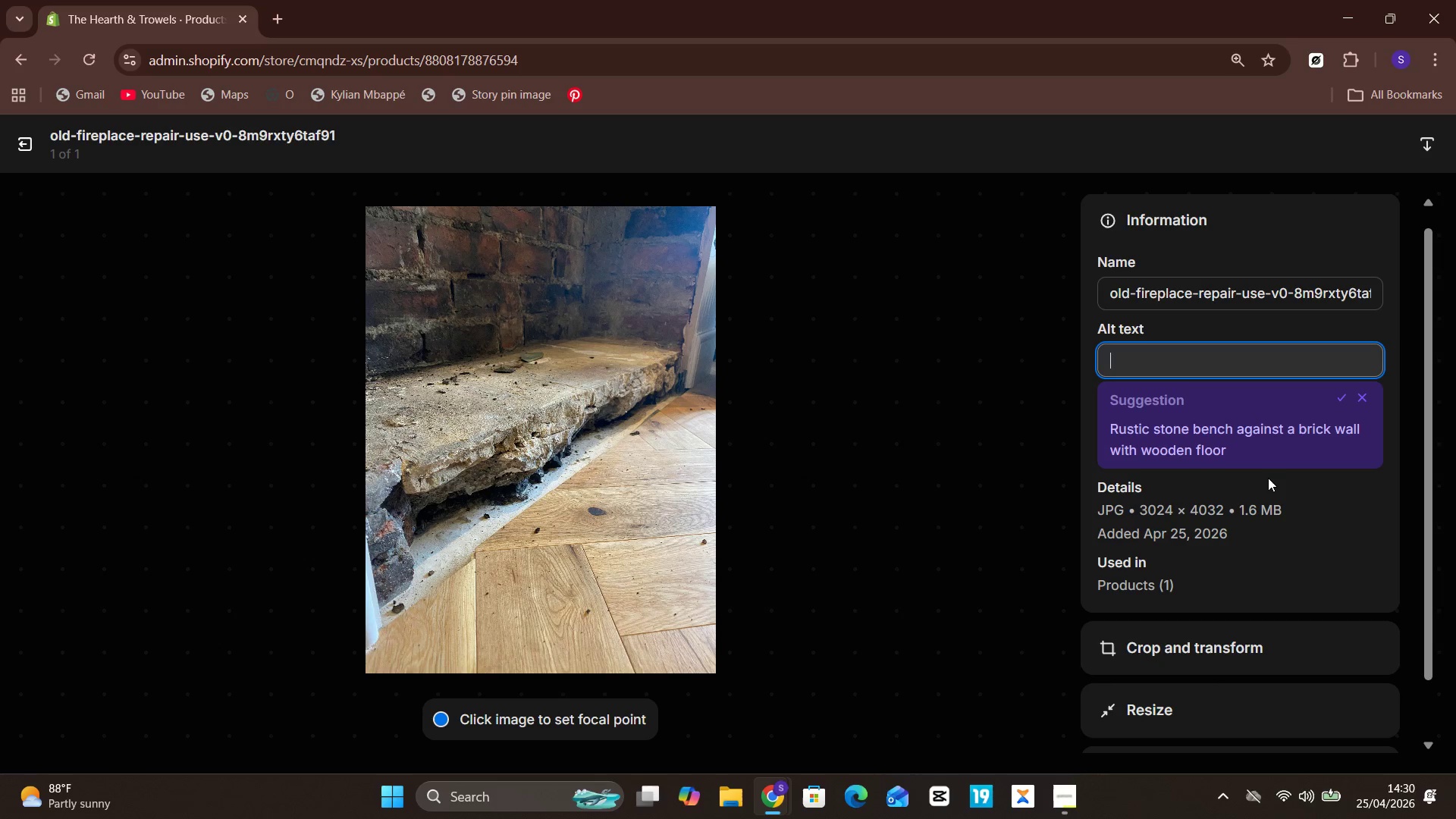 
scroll: coordinate [1268, 478], scroll_direction: none, amount: 0.0
 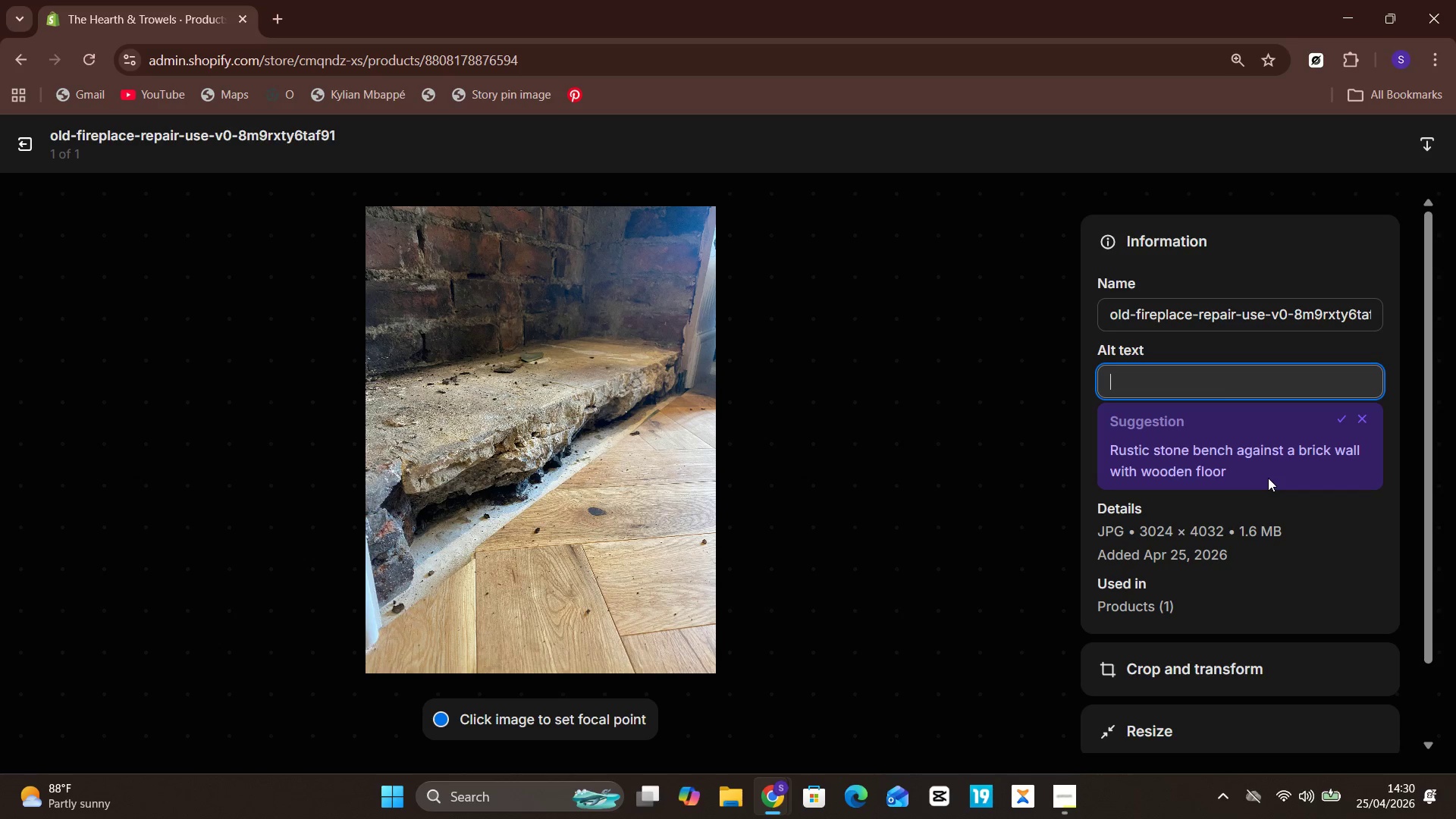 
wait(16.34)
 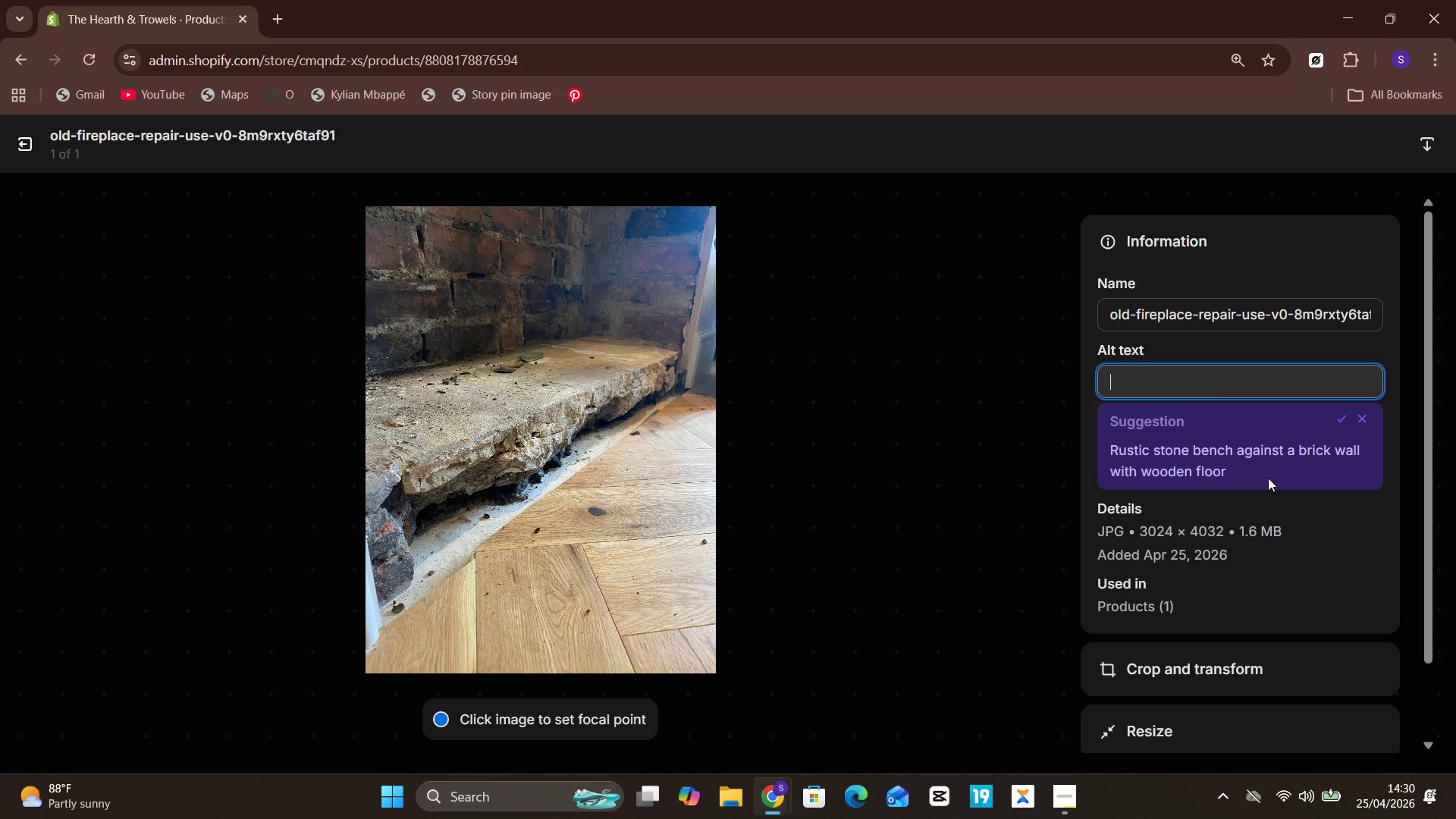 
scroll: coordinate [1268, 478], scroll_direction: none, amount: 0.0
 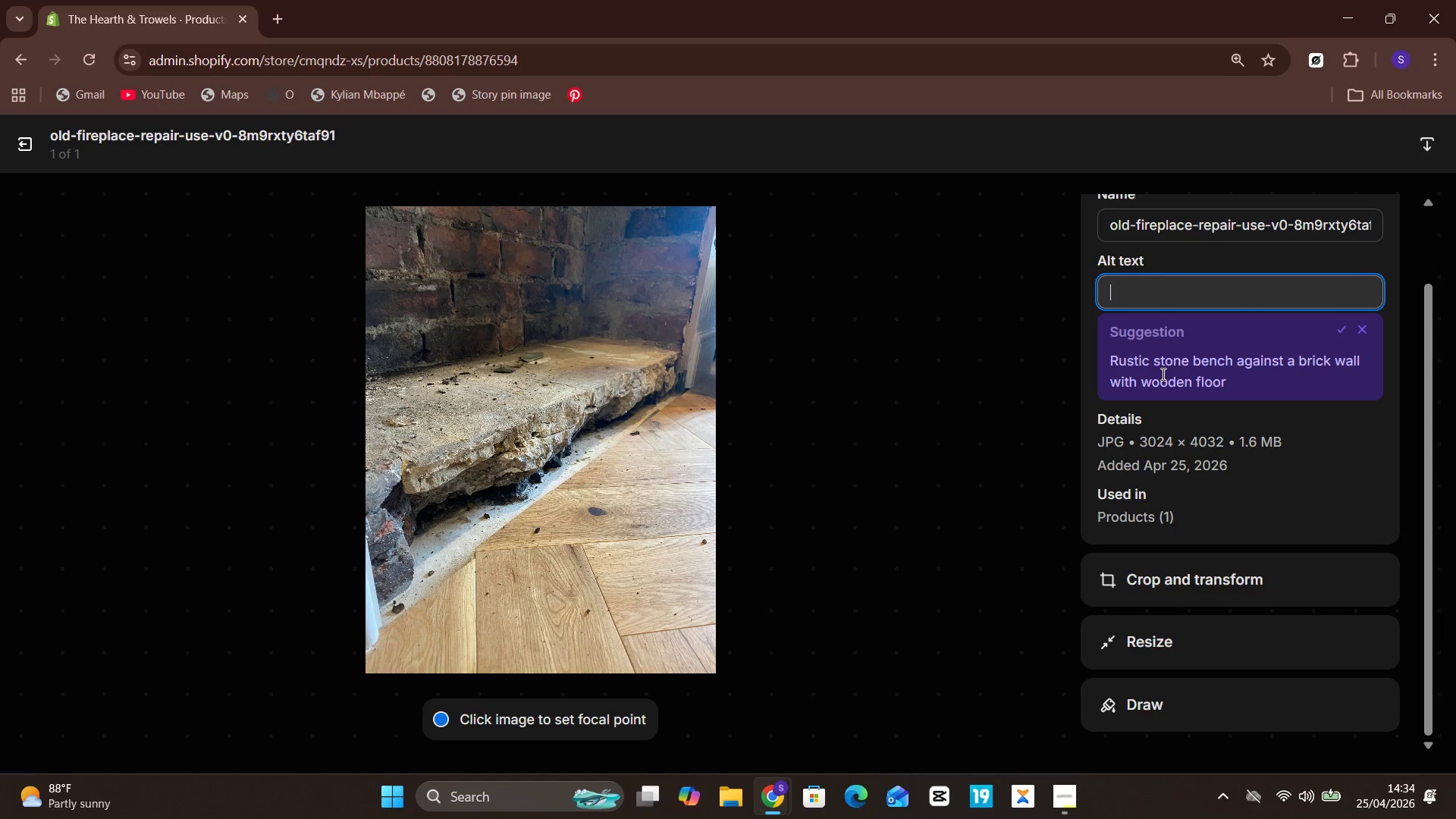 
wait(210.11)
 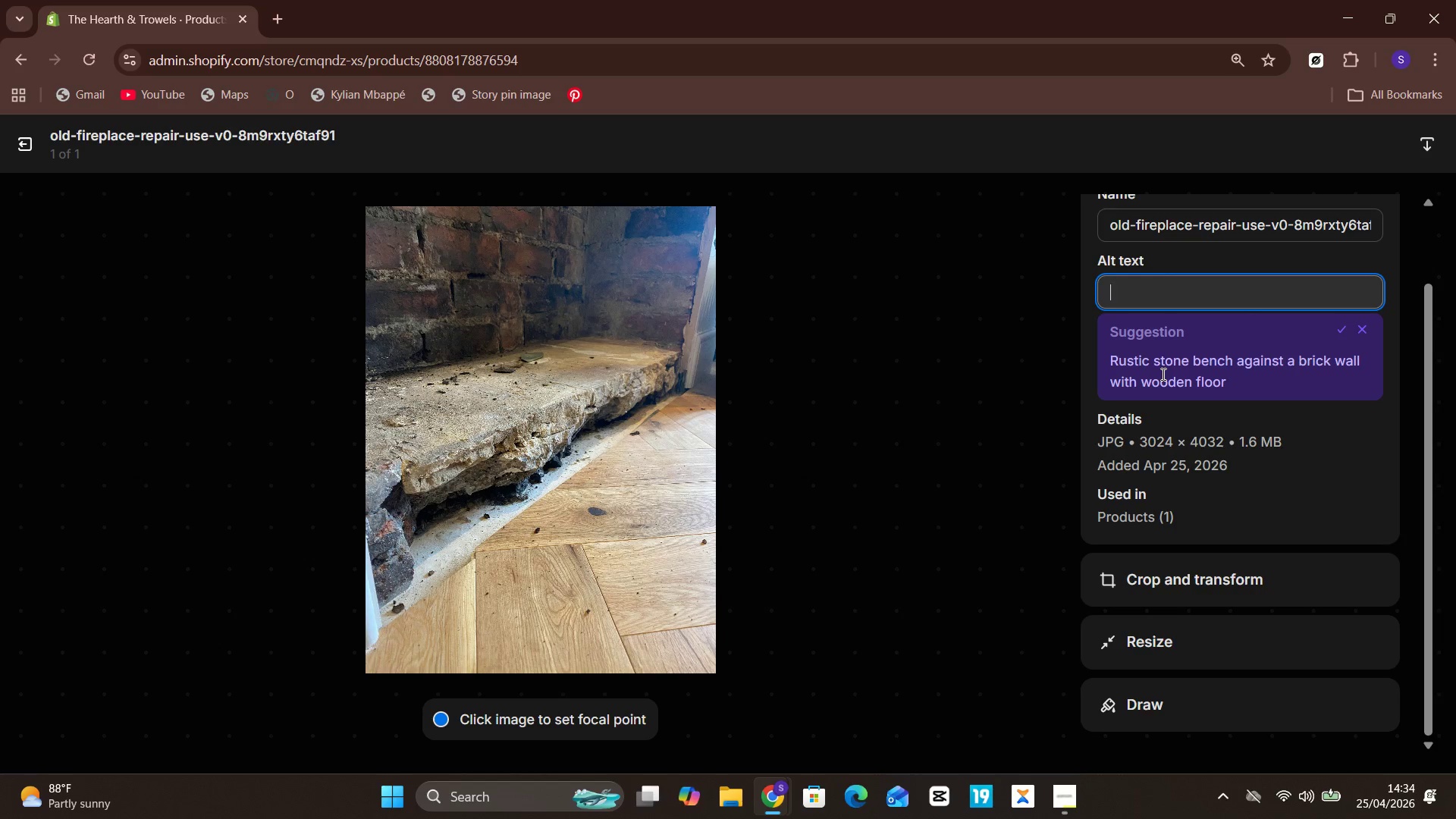 
type(Interior hearth repair bundle for historic fireplace restoration)
 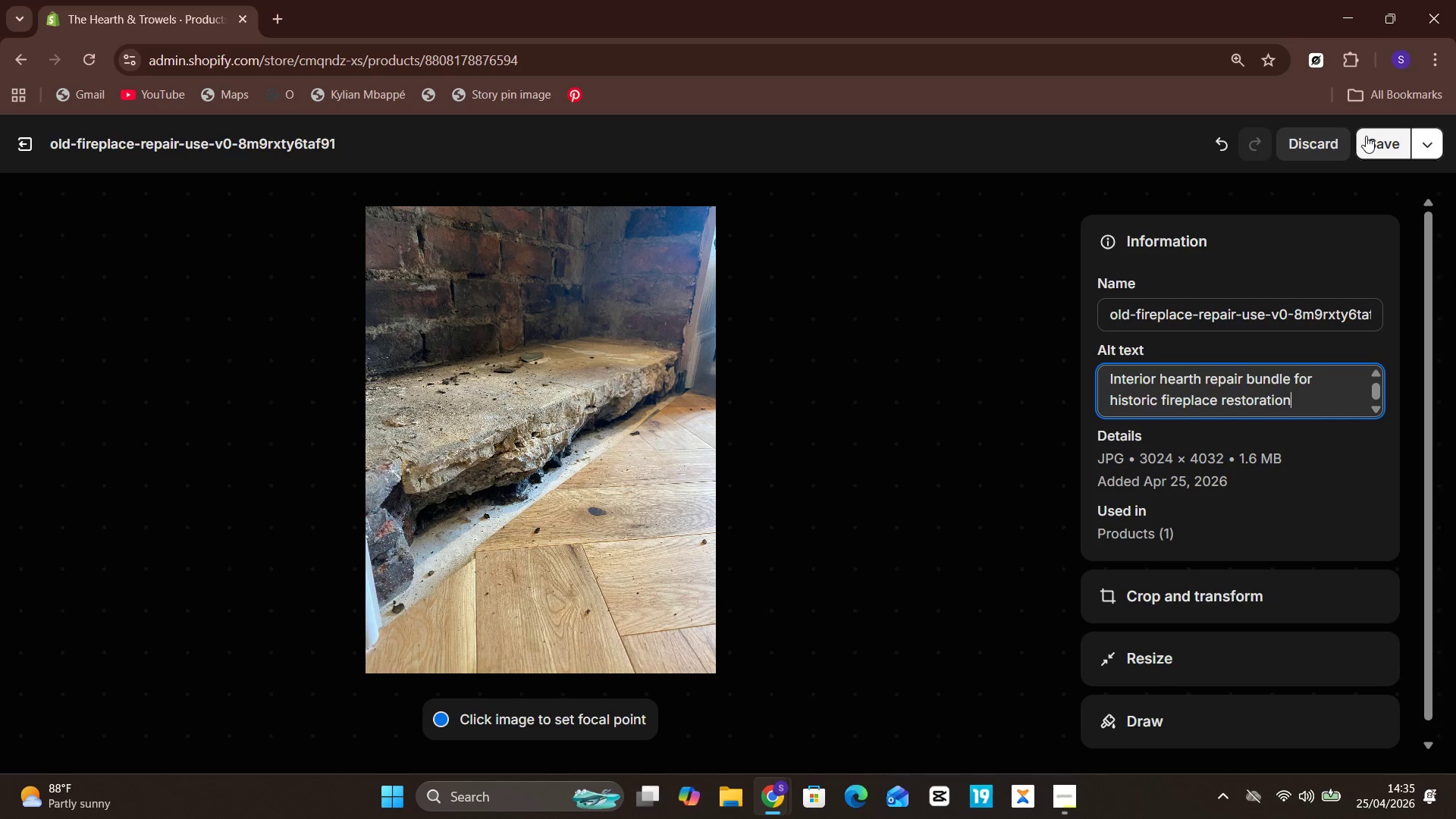 
wait(6.05)
 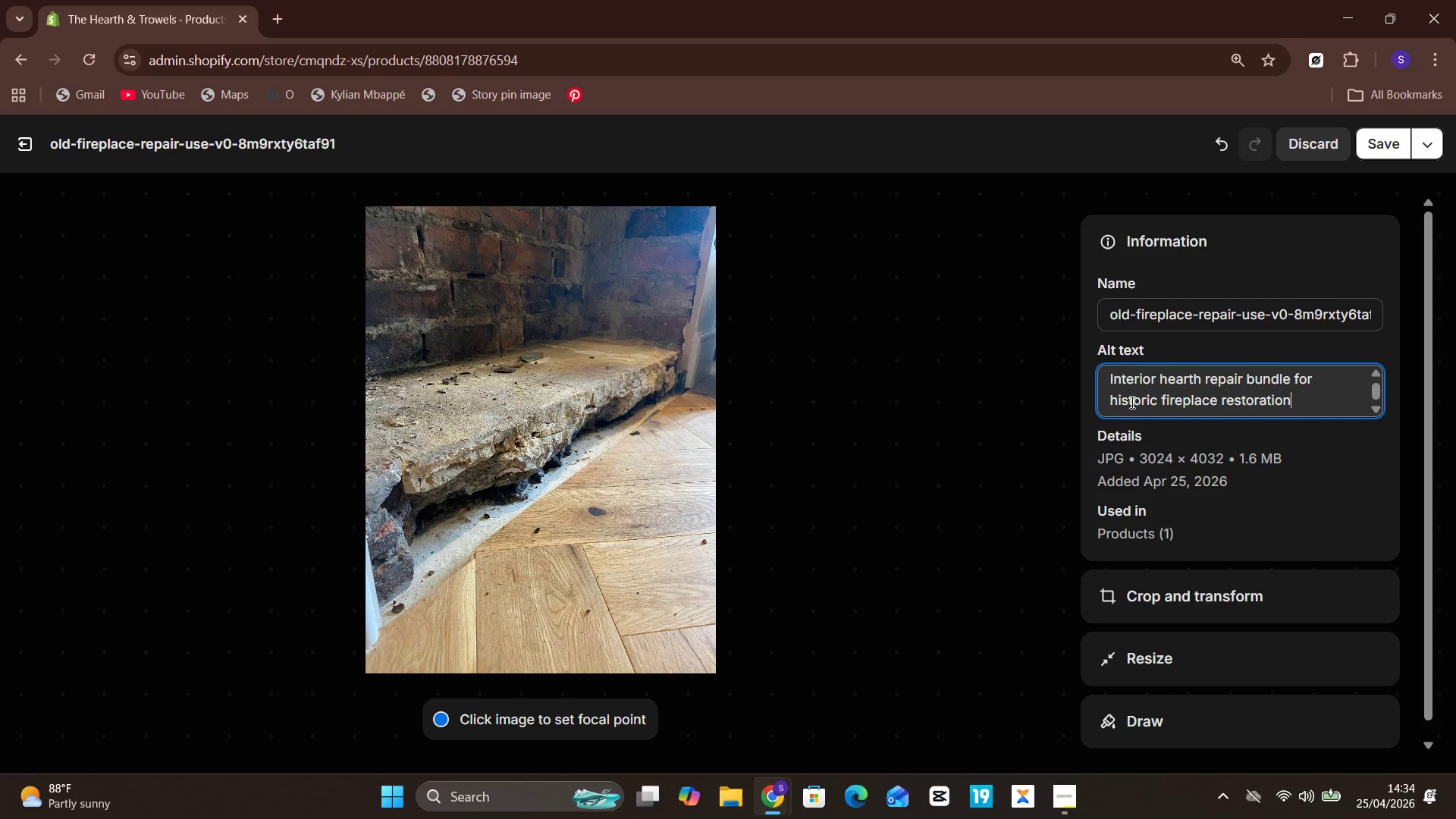 
left_click([1366, 136])
 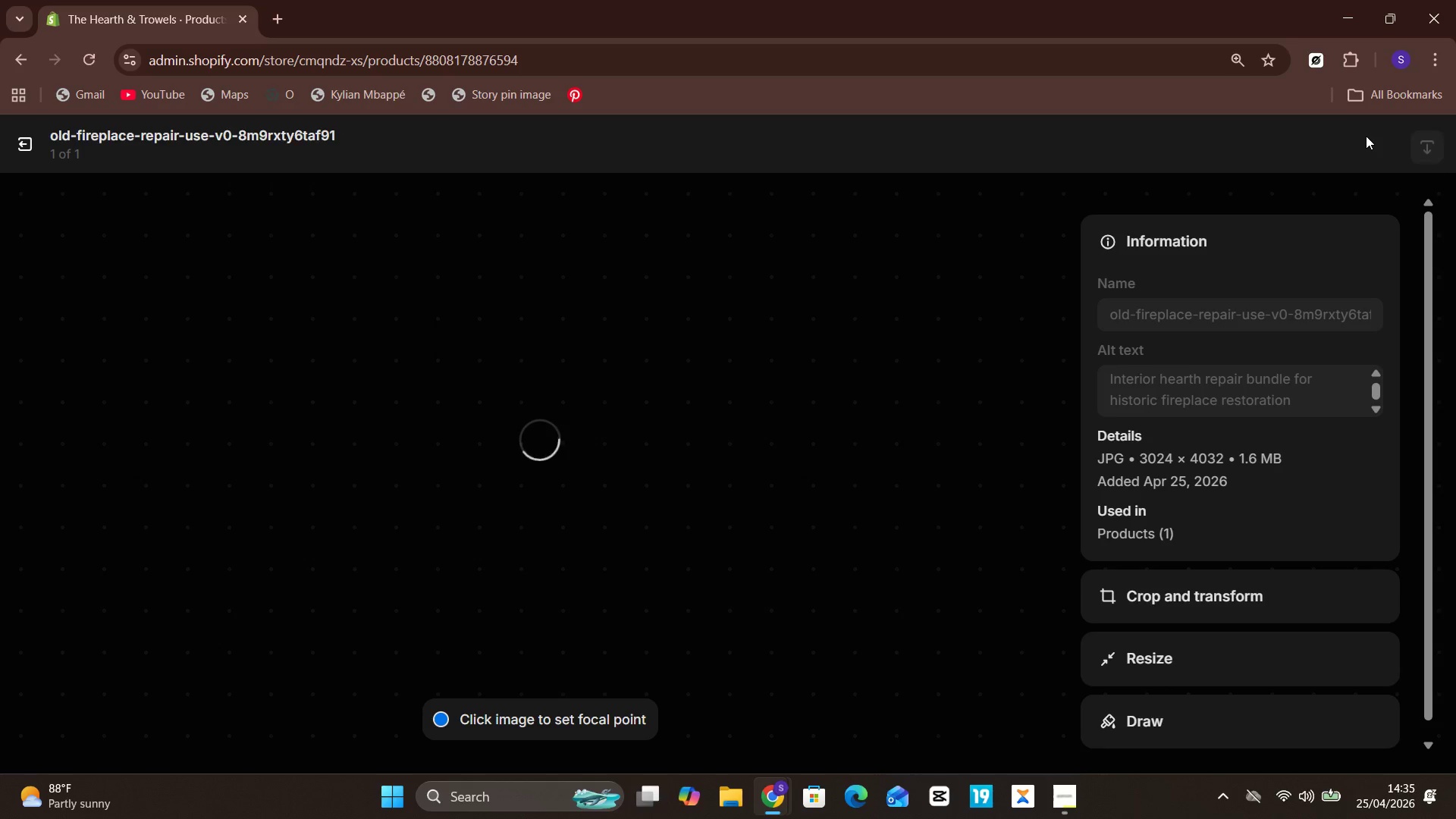 
wait(9.02)
 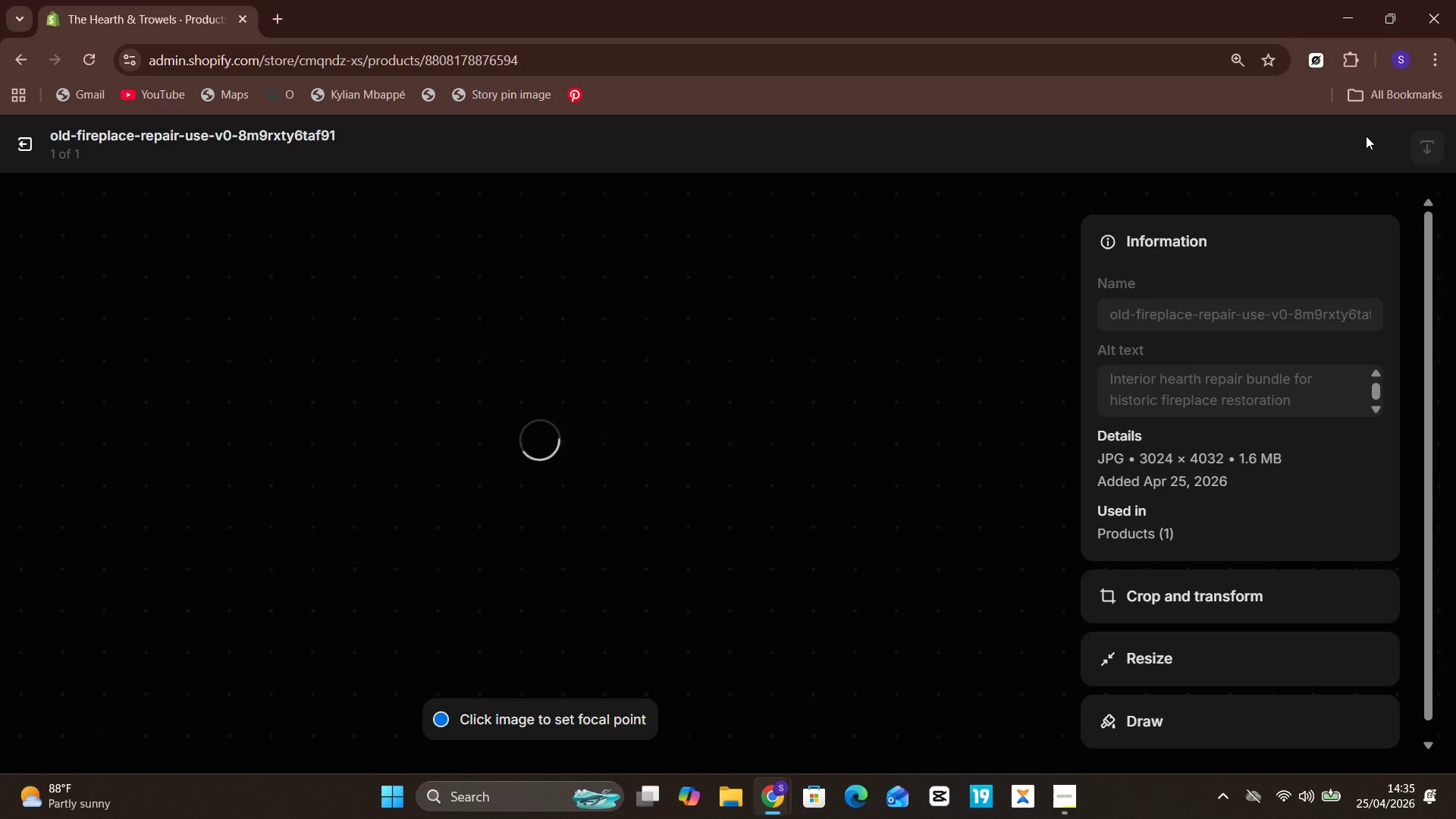 
left_click([24, 146])
 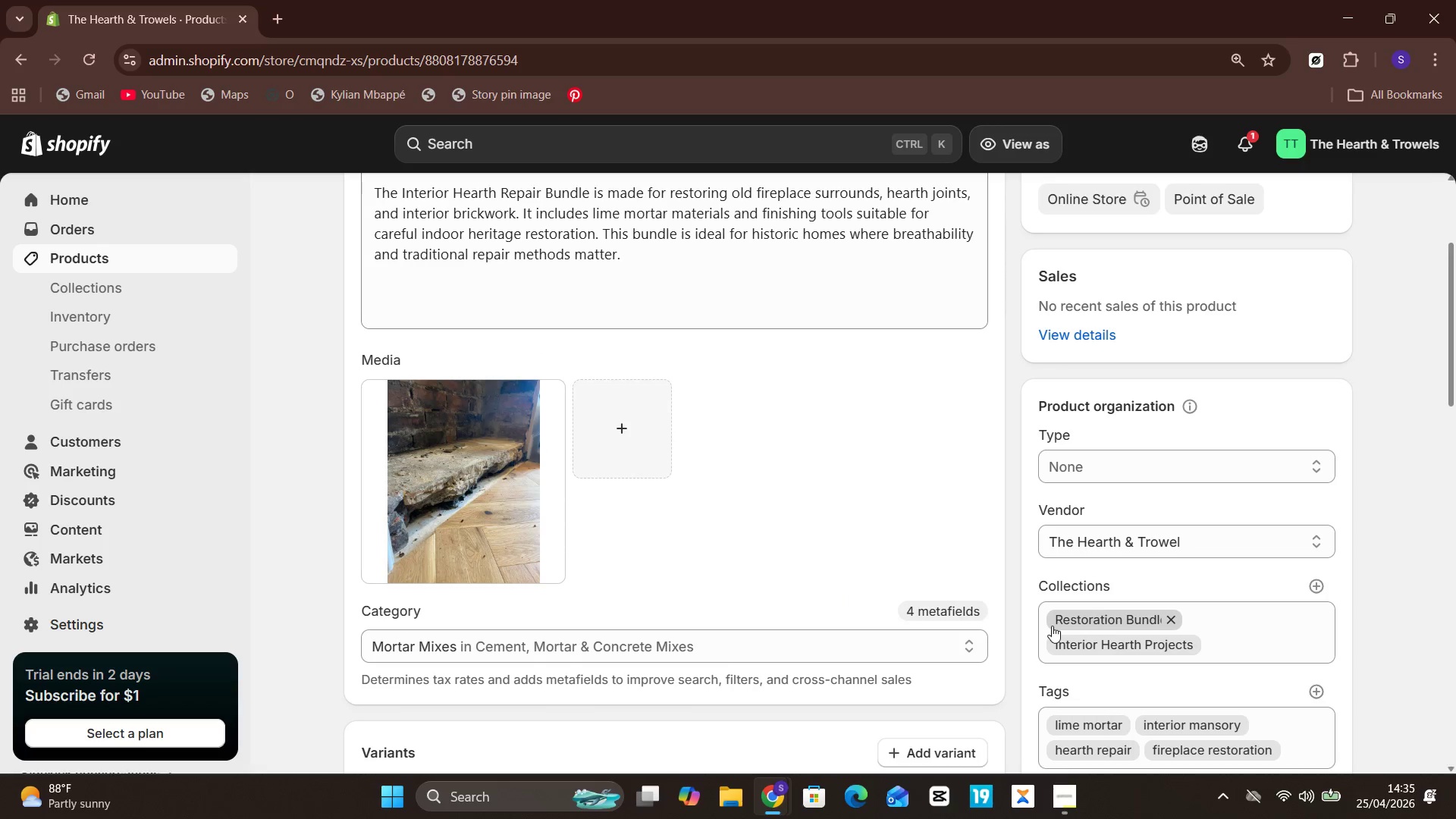 
wait(6.71)
 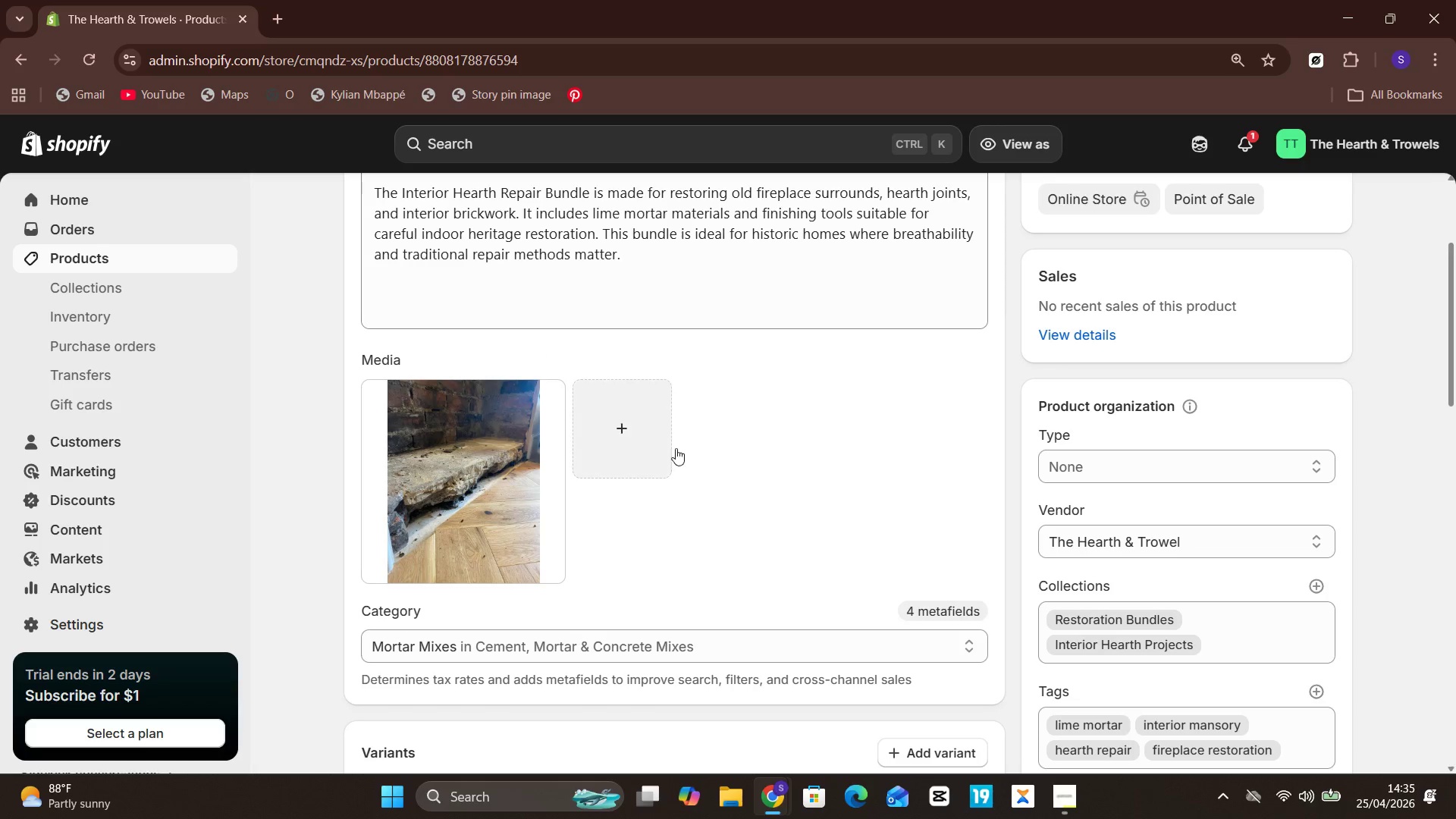 
mouse_move([774, 385])
 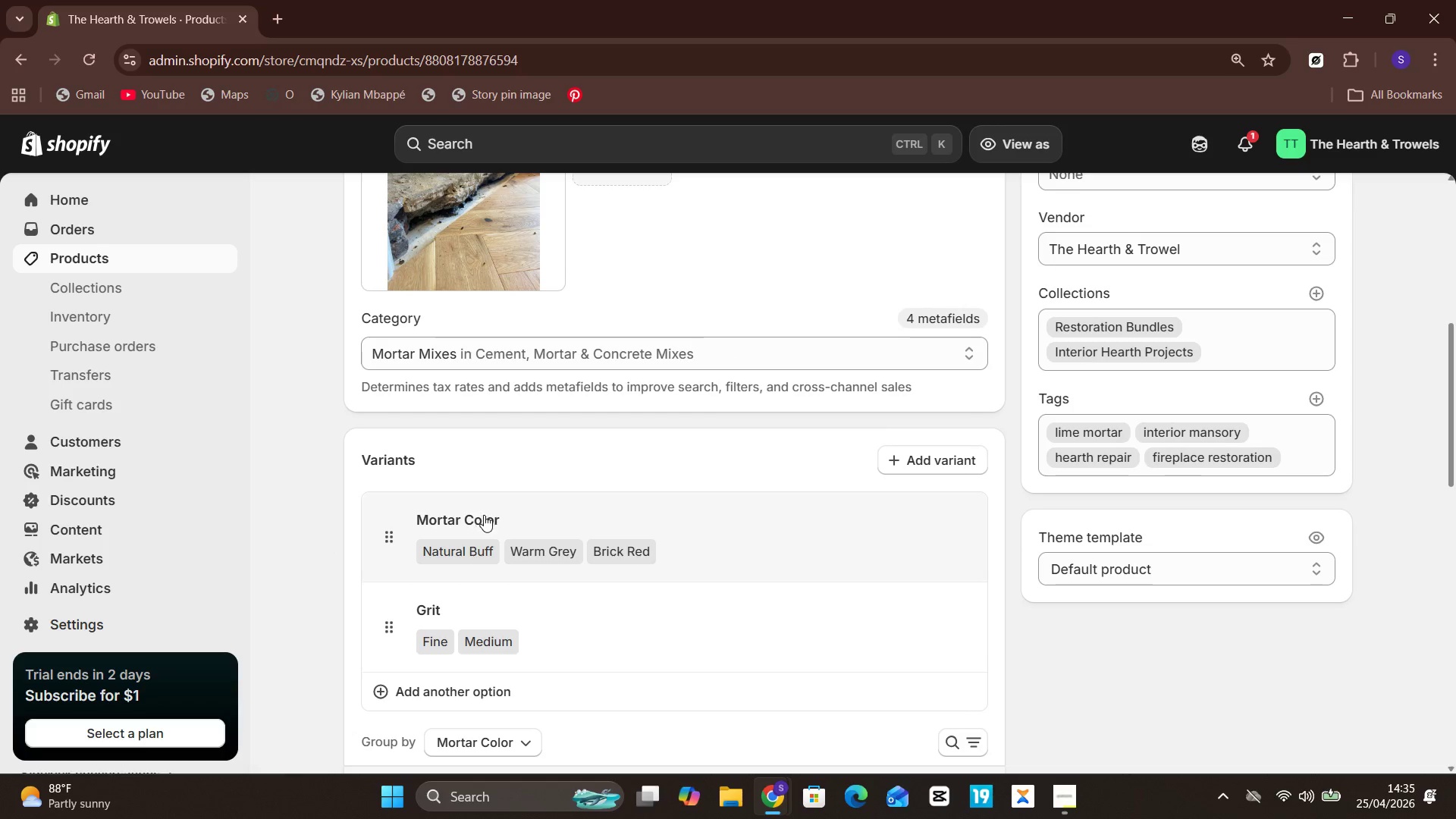 
left_click([494, 513])
 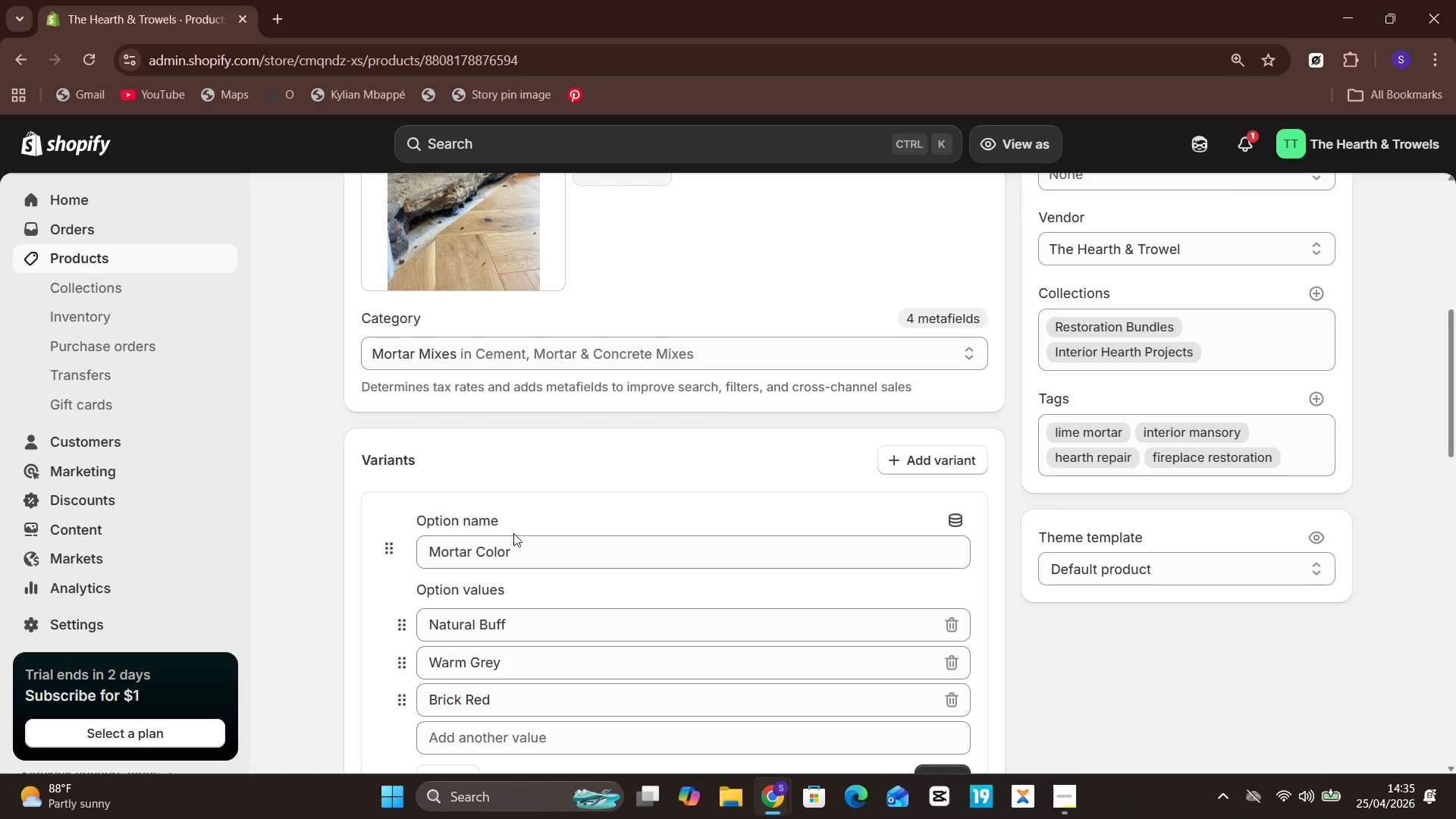 
left_click([526, 541])
 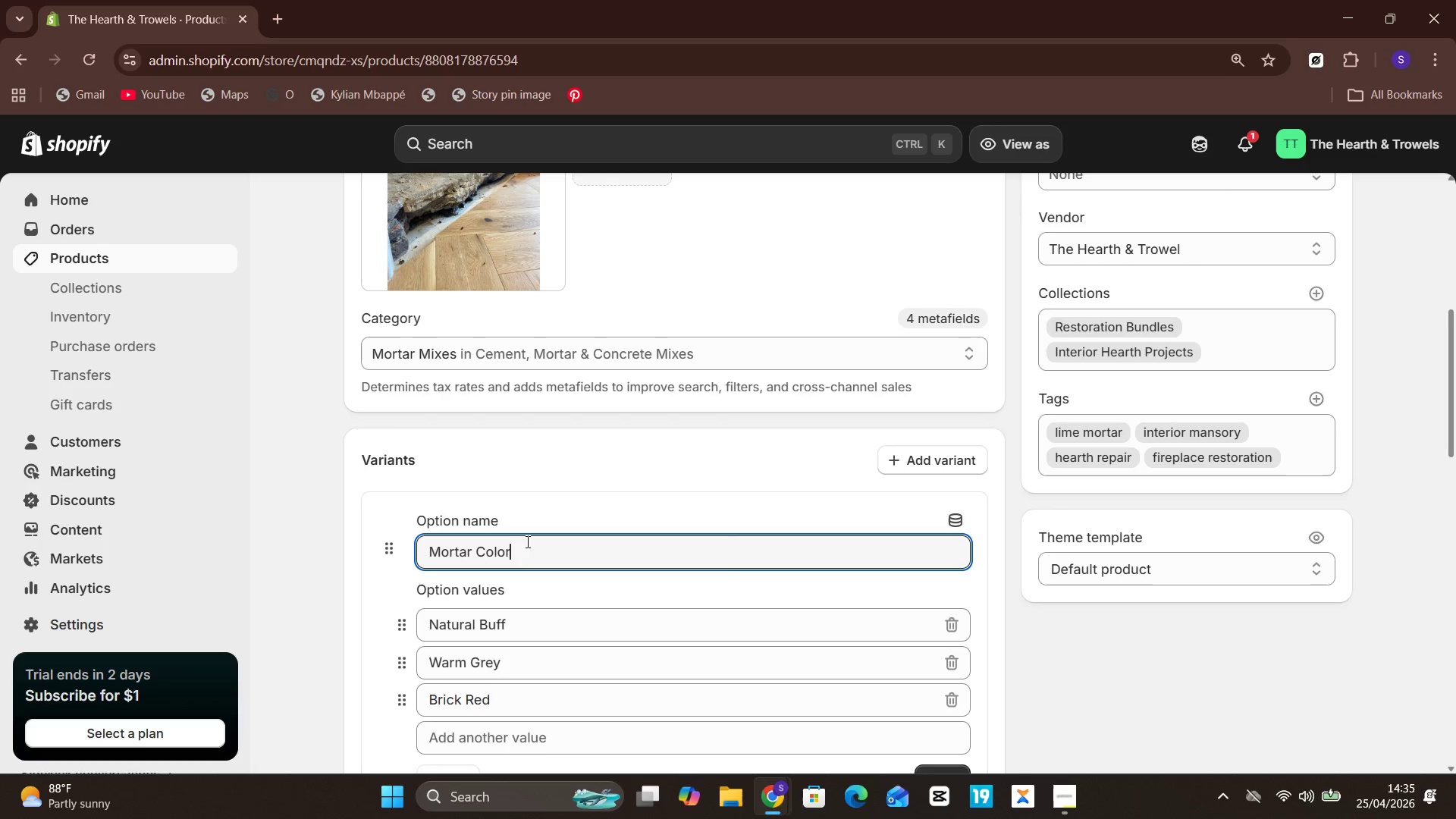 
key(Control+A)
 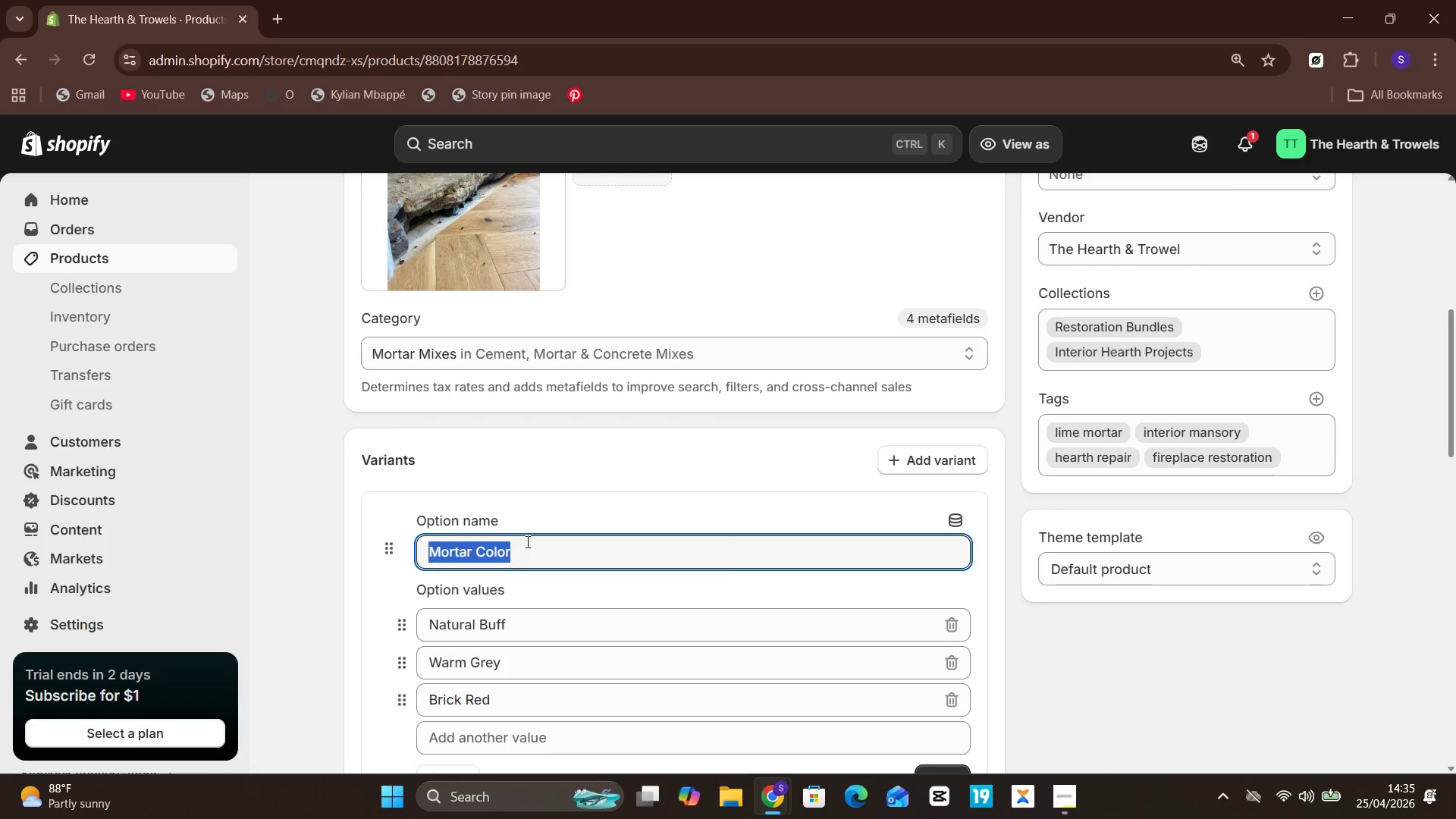 
key(Control+C)
 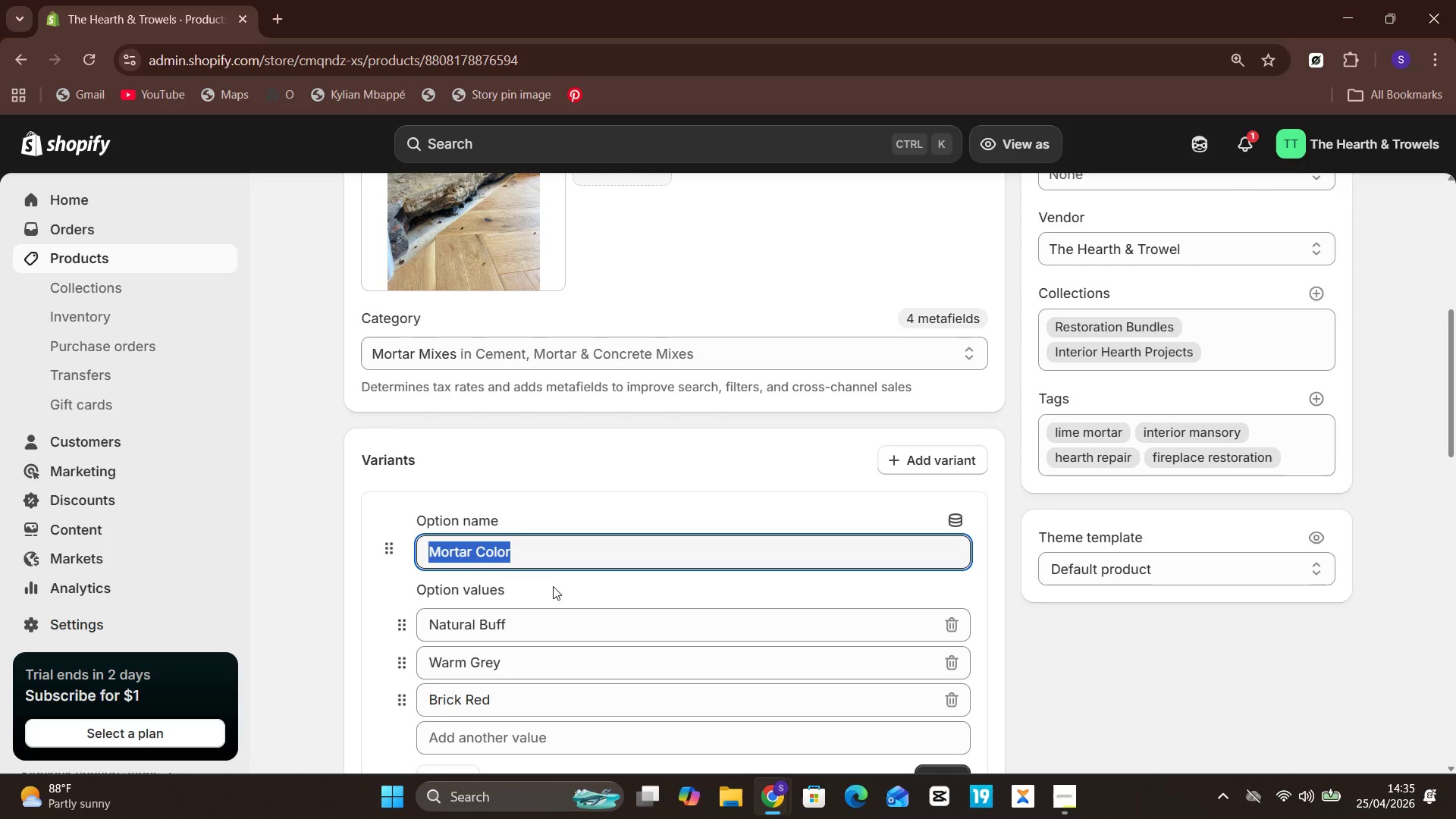 
key(Control+X)
 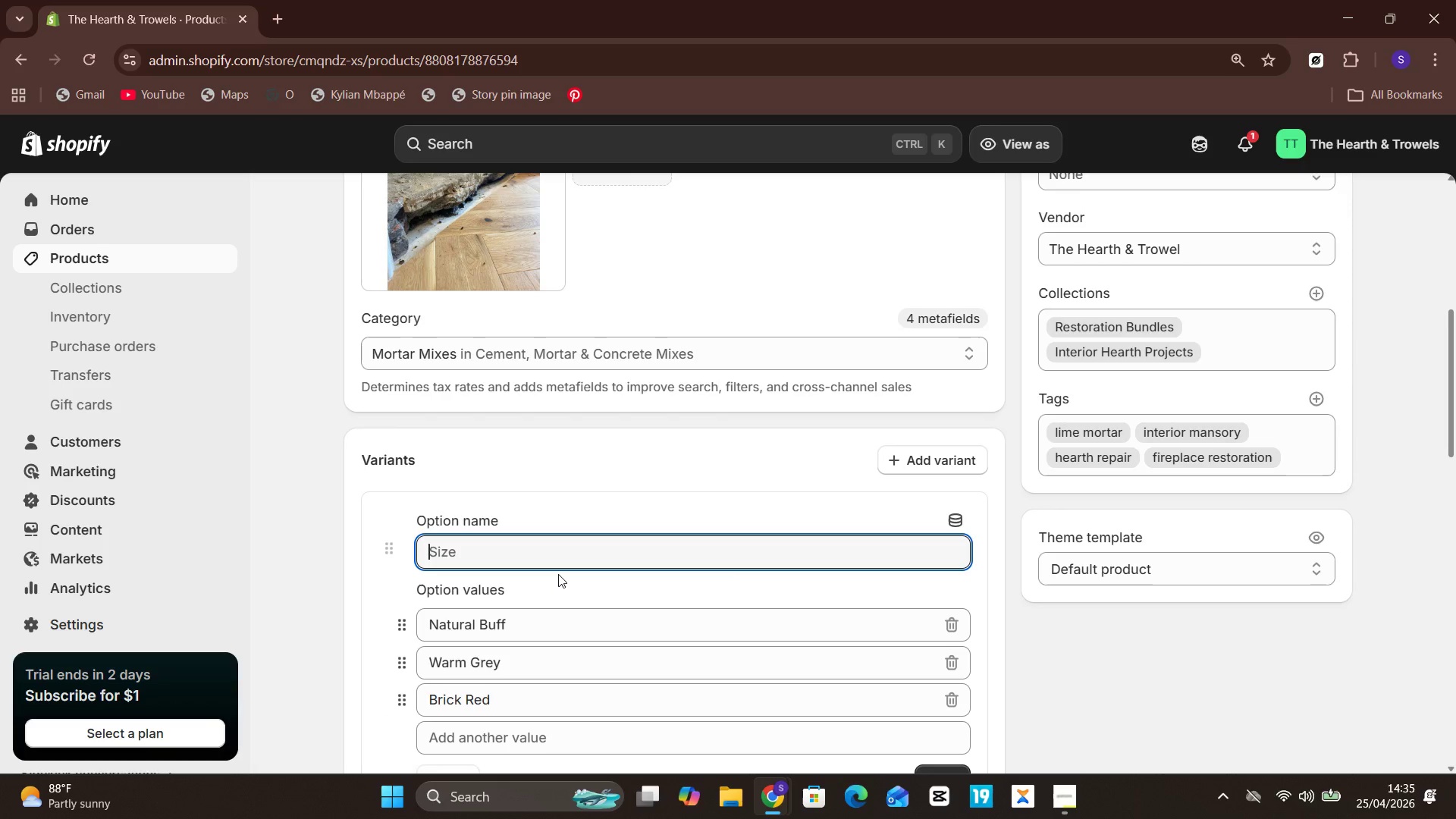 
key(Control+V)
 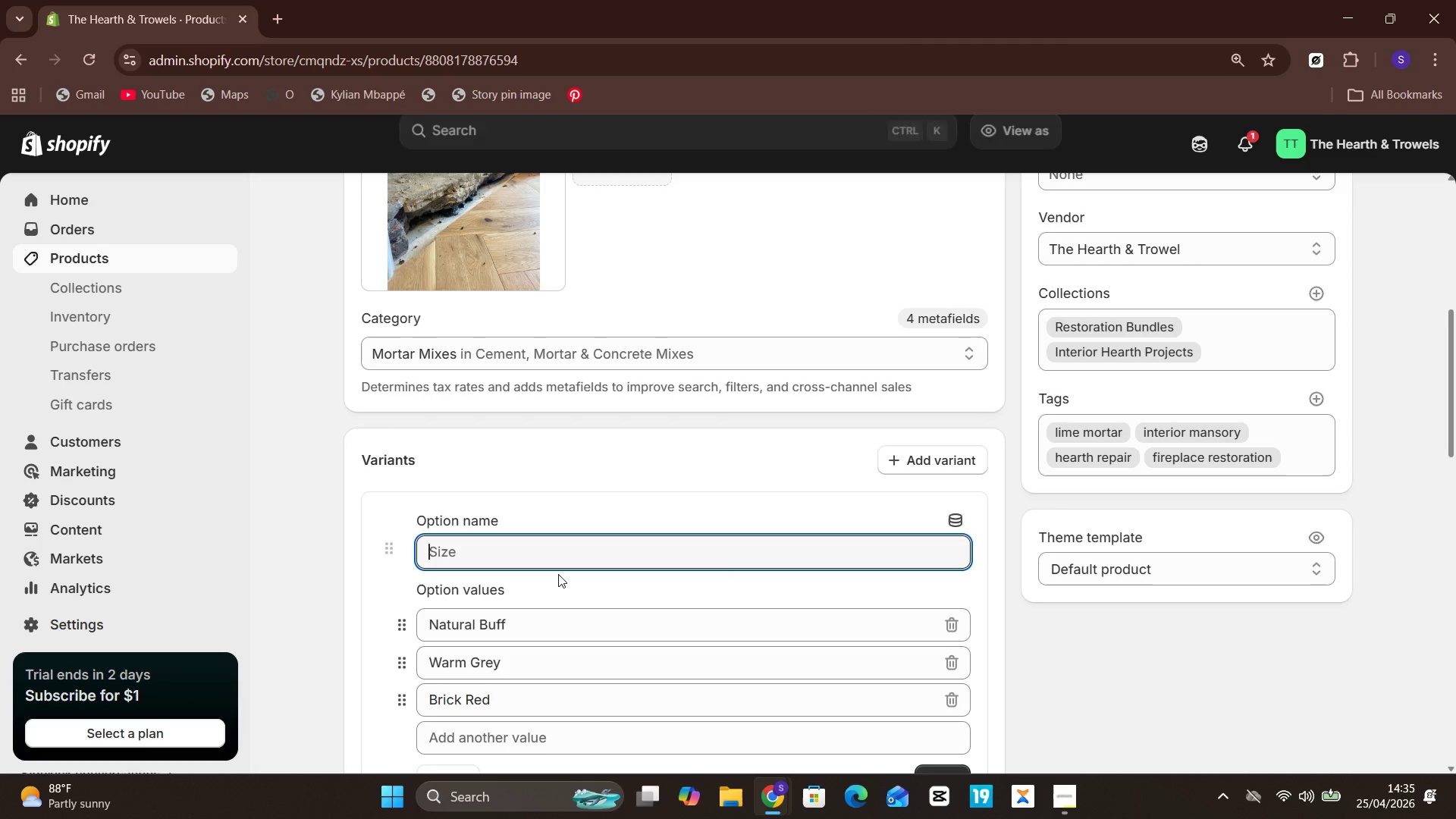 
left_click([544, 613])
 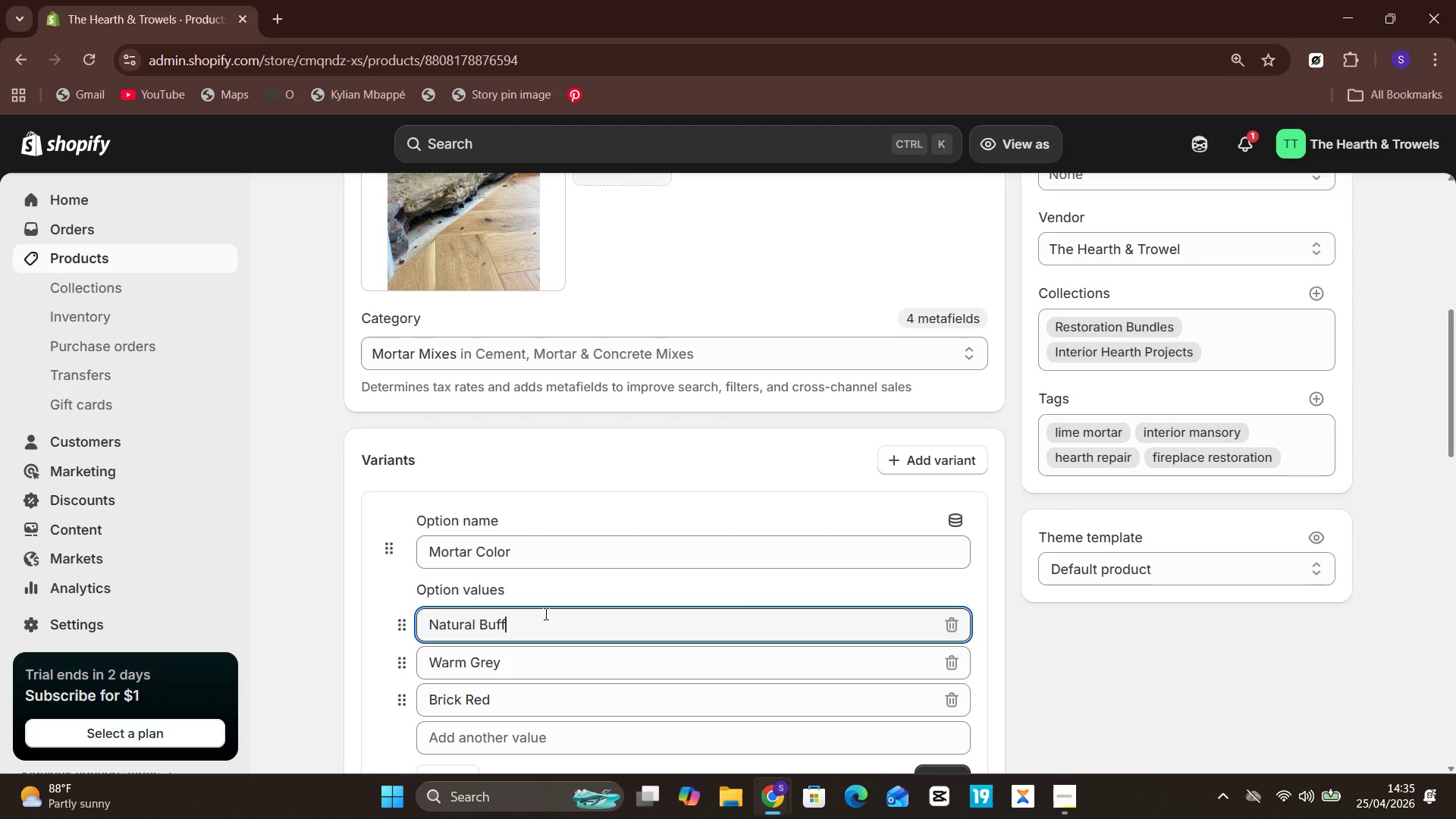 
key(Control+A)
 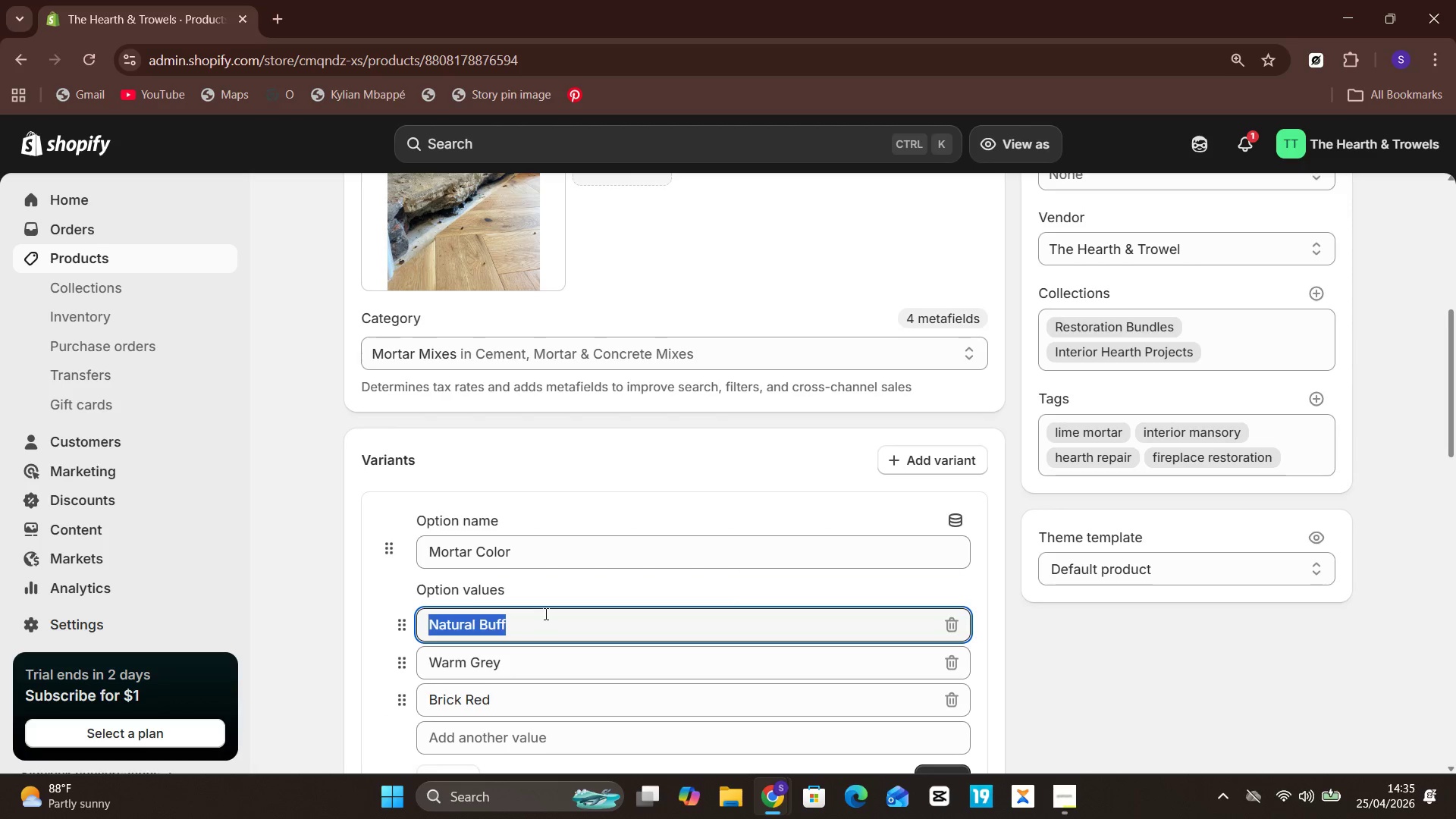 
key(Control+X)
 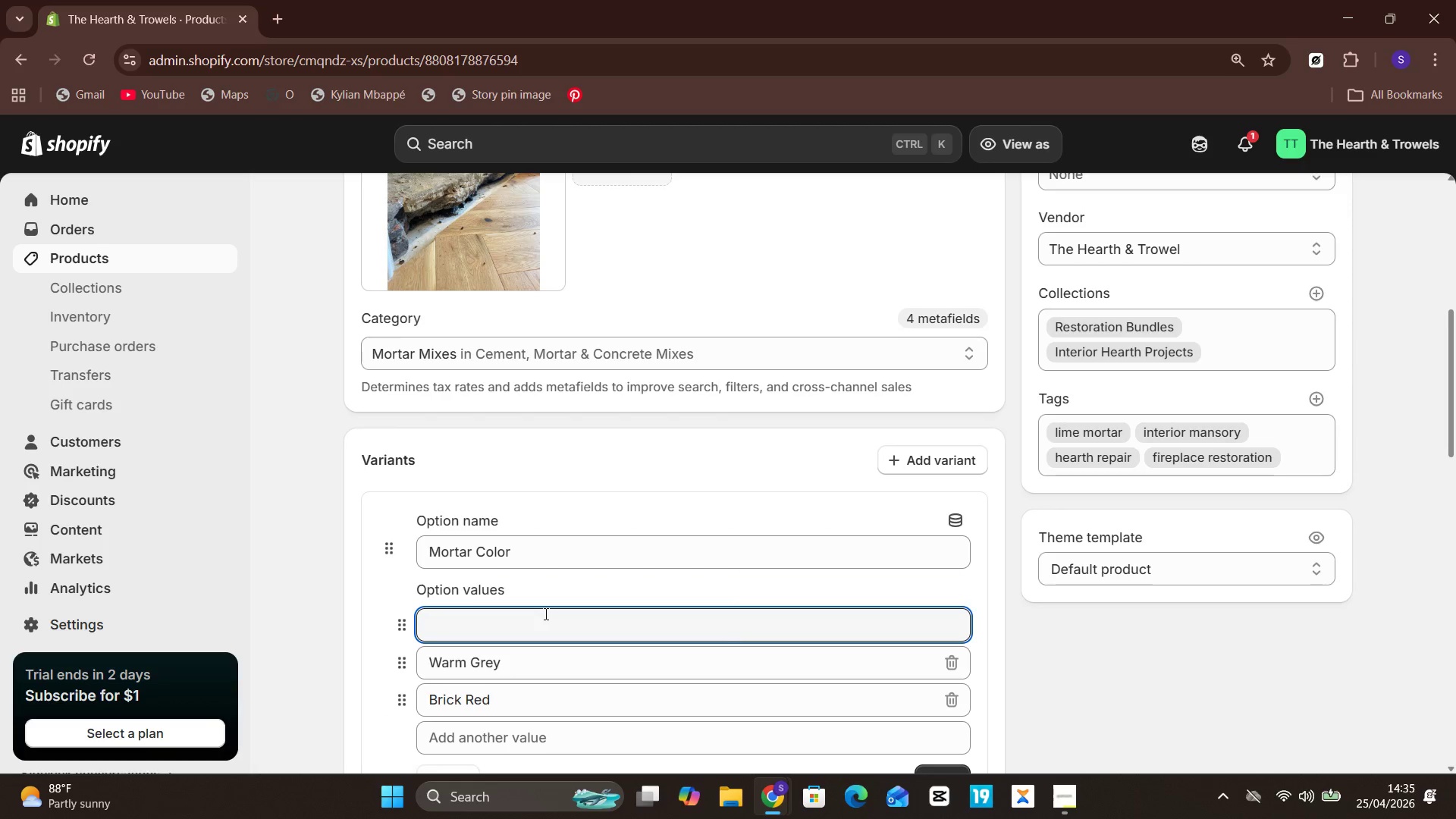 
key(Control+V)
 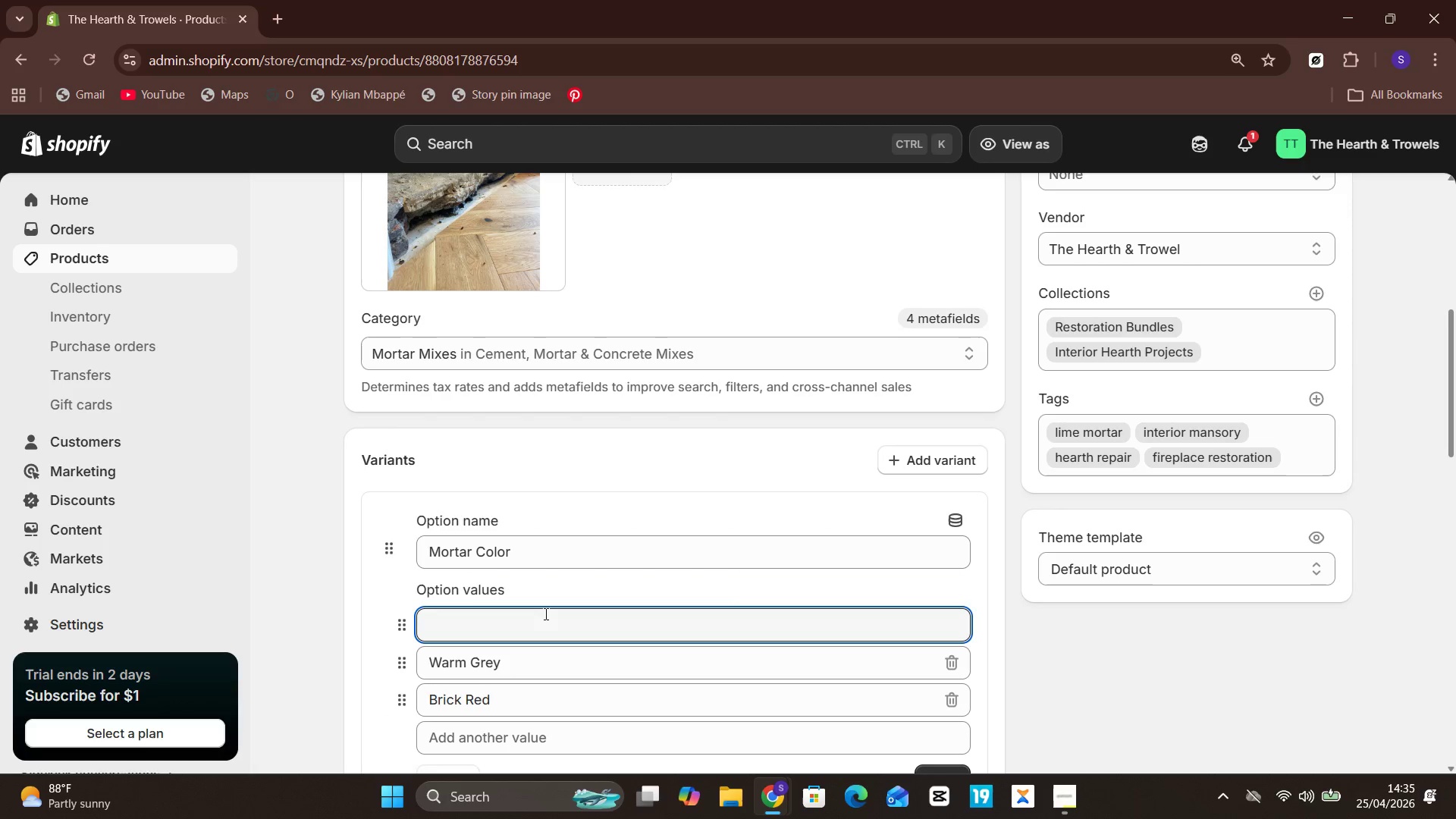 
wait(6.76)
 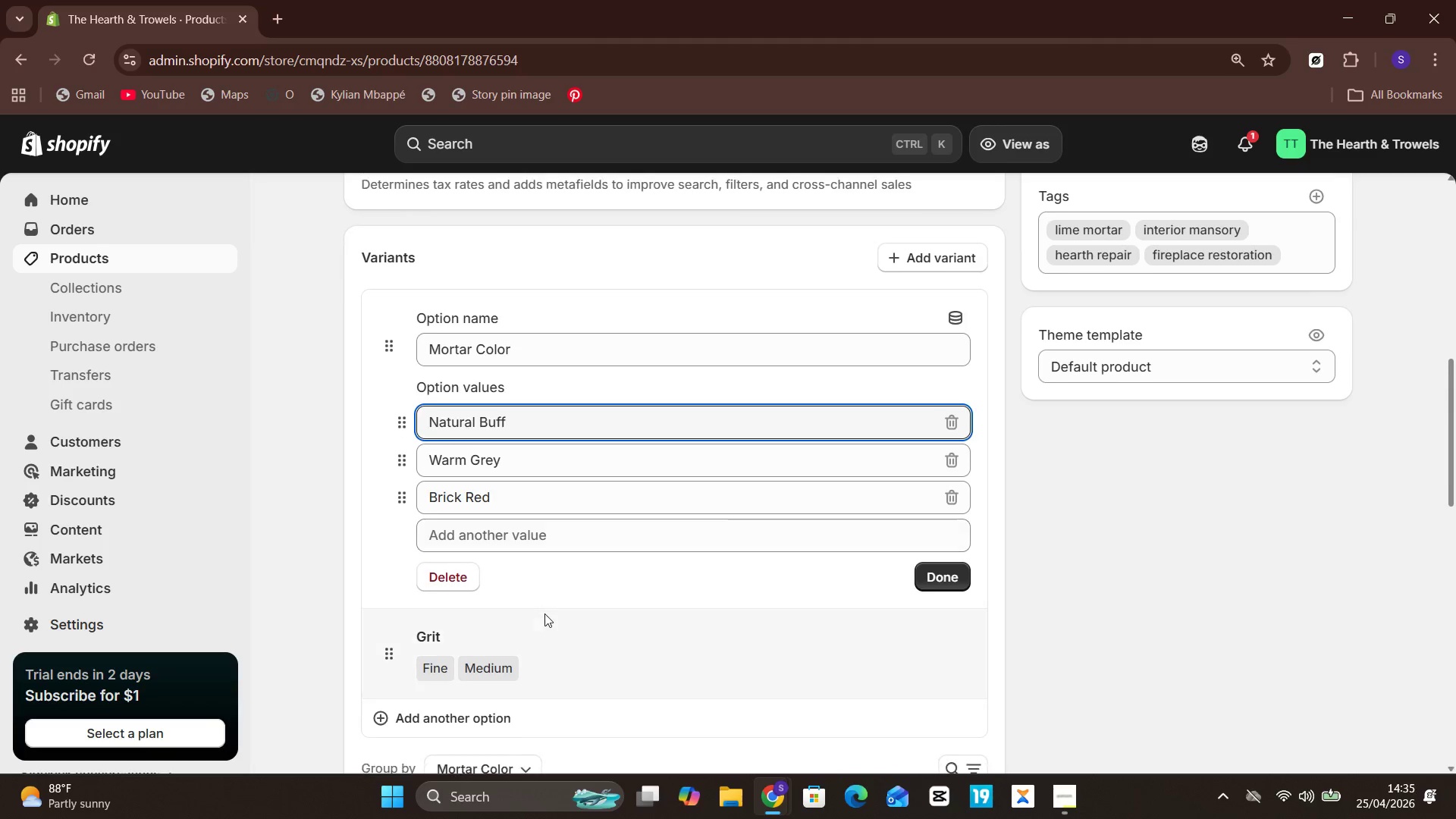 
left_click([602, 314])
 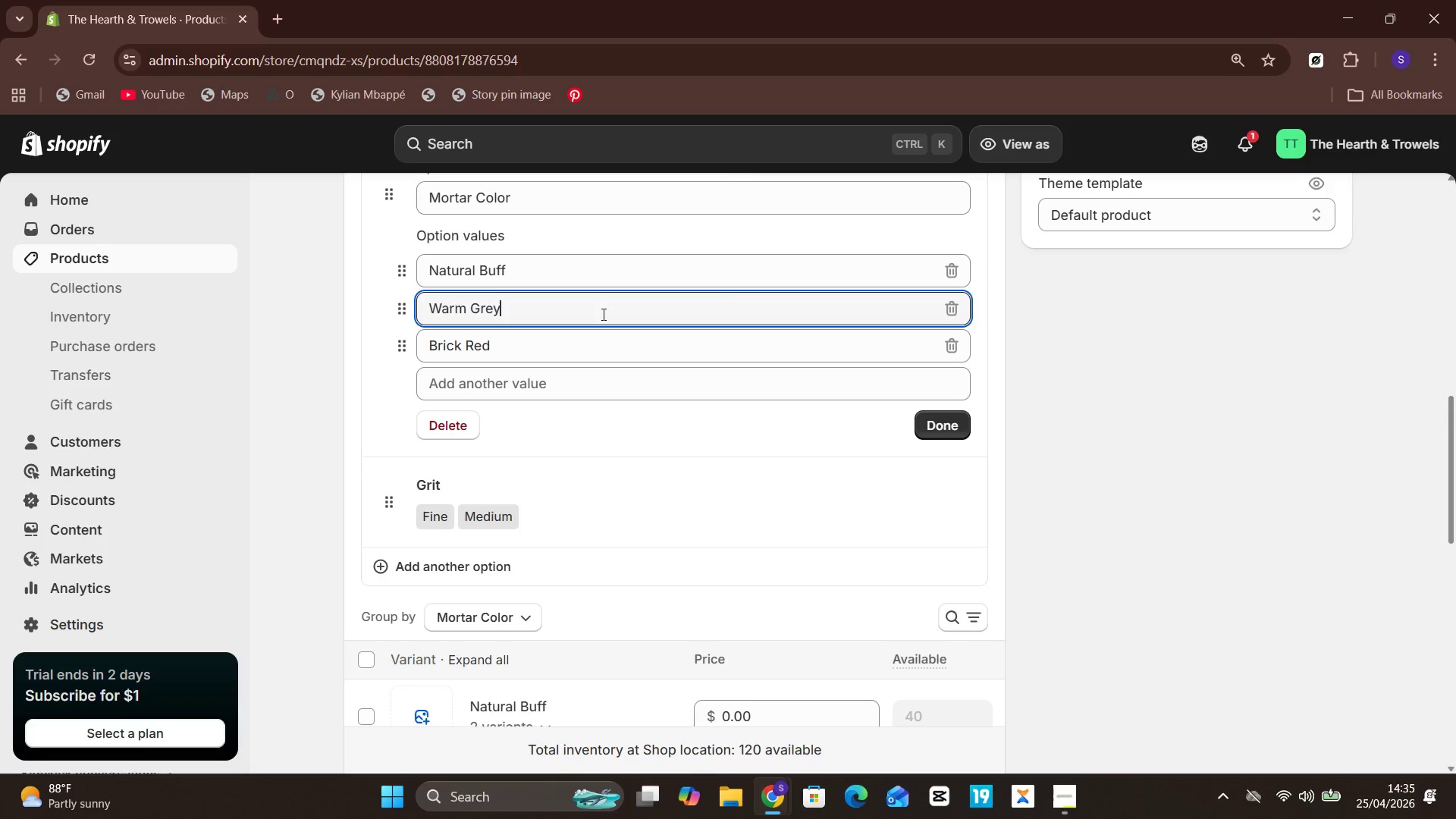 
key(Control+A)
 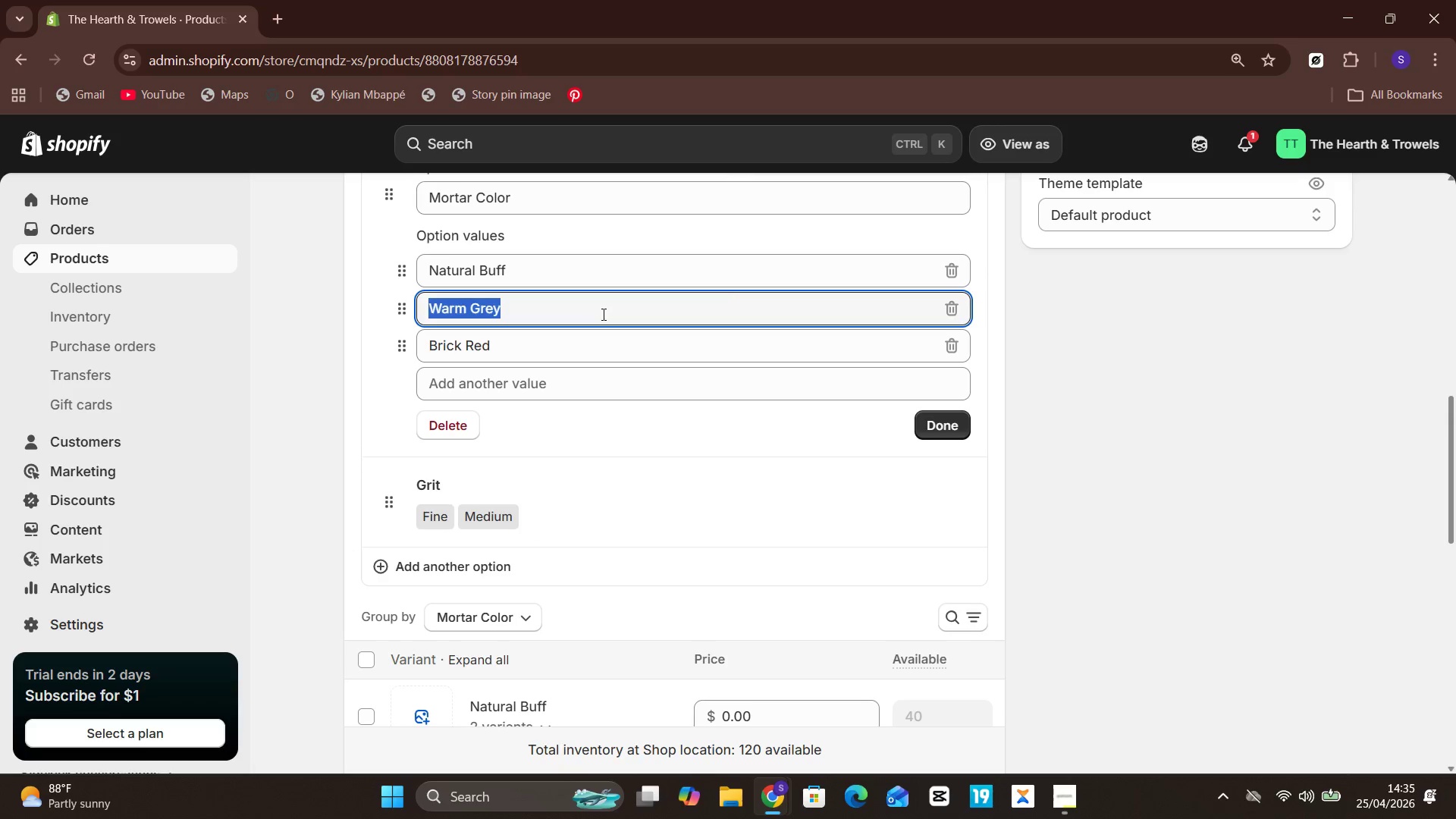 
key(Control+X)
 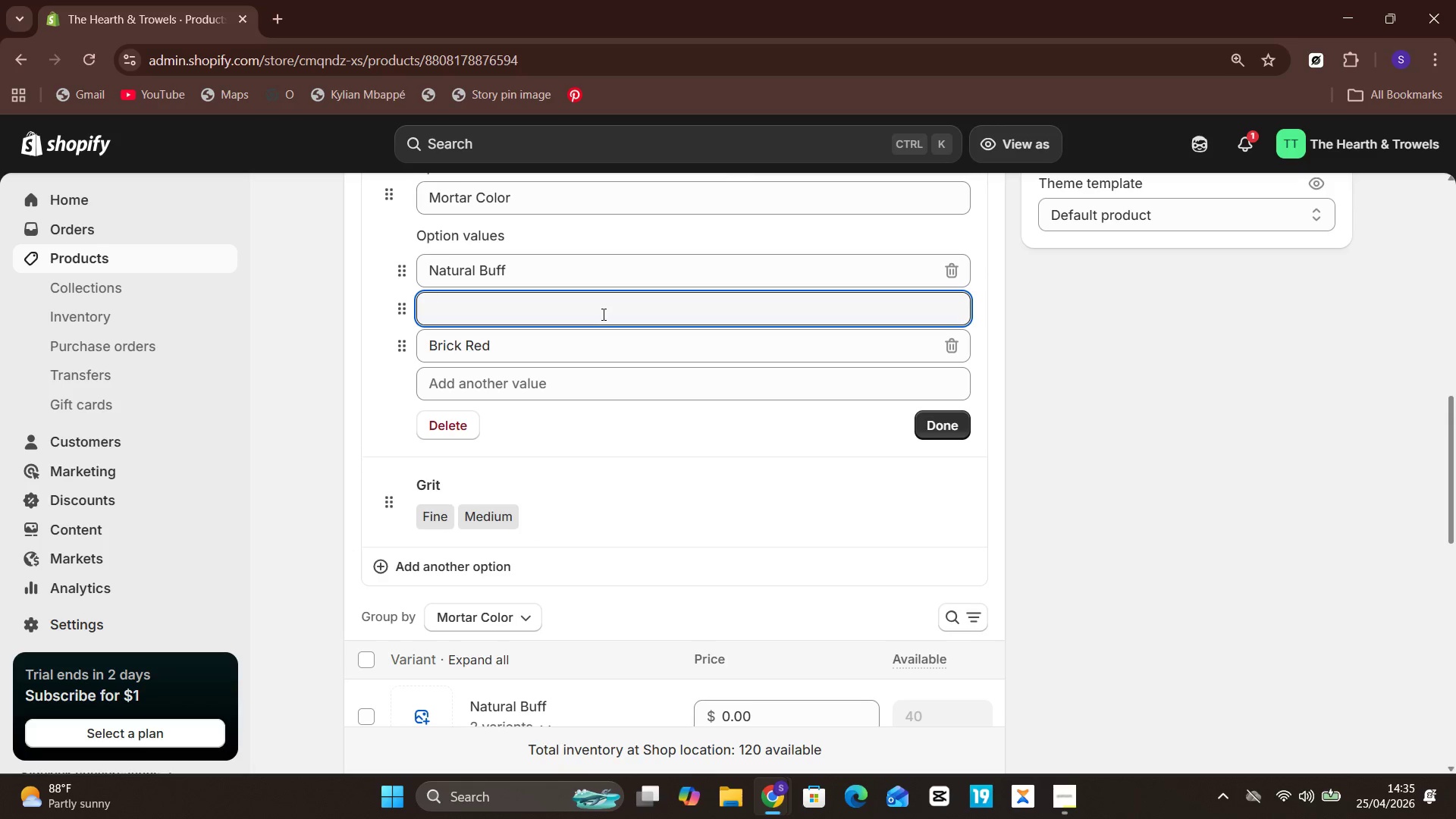 
key(Control+V)
 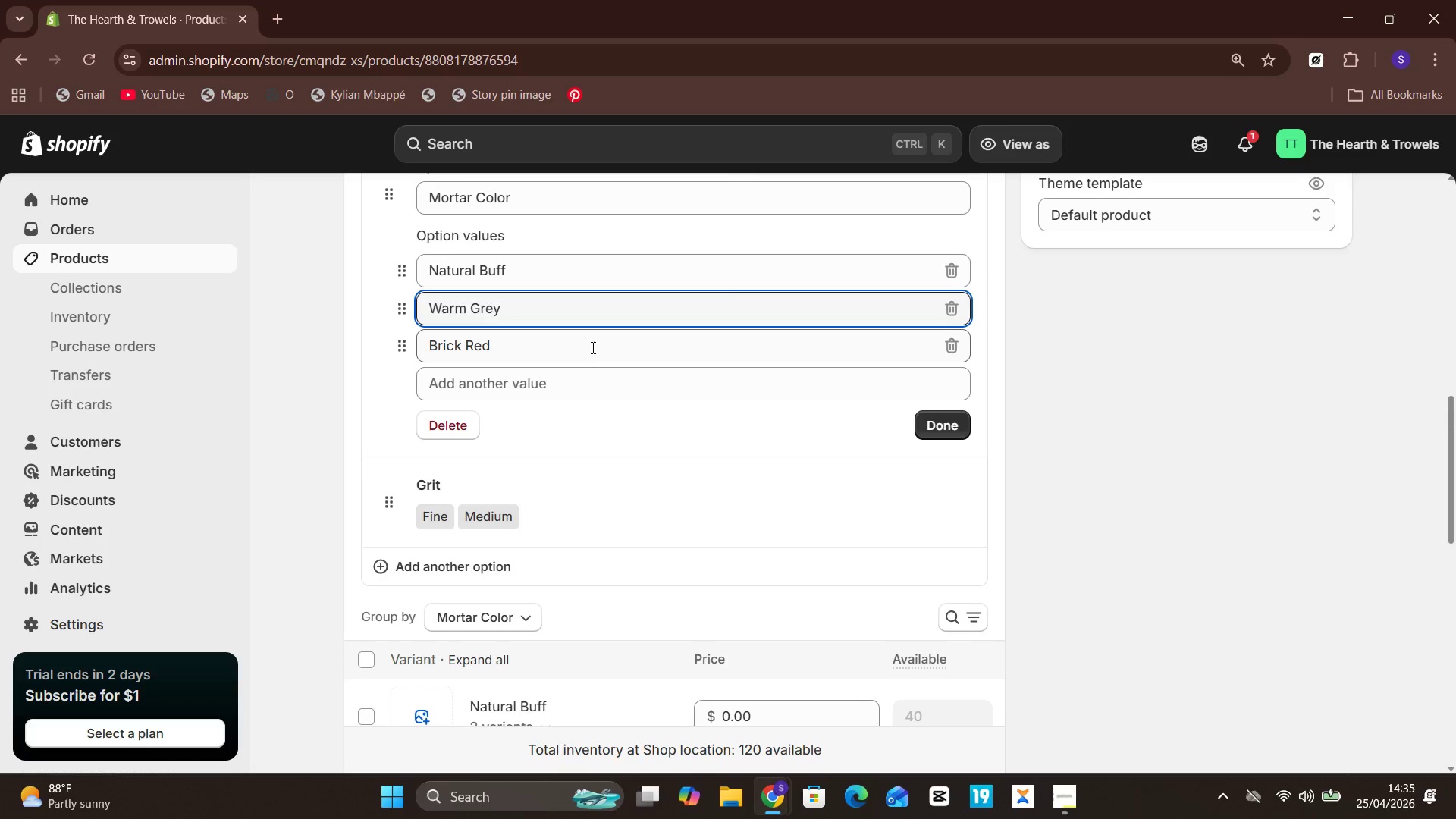 
left_click([592, 354])
 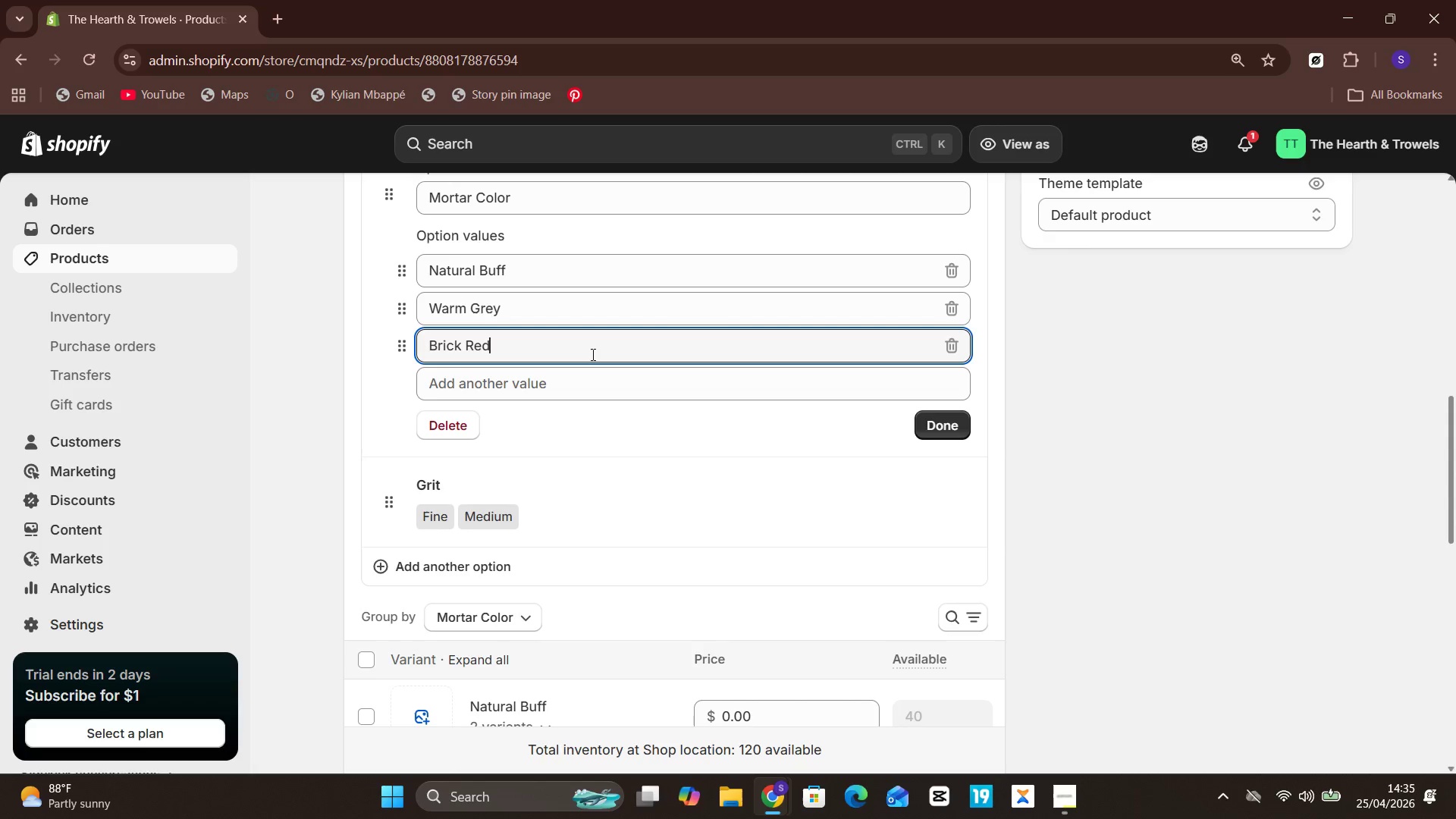 
key(Control+A)
 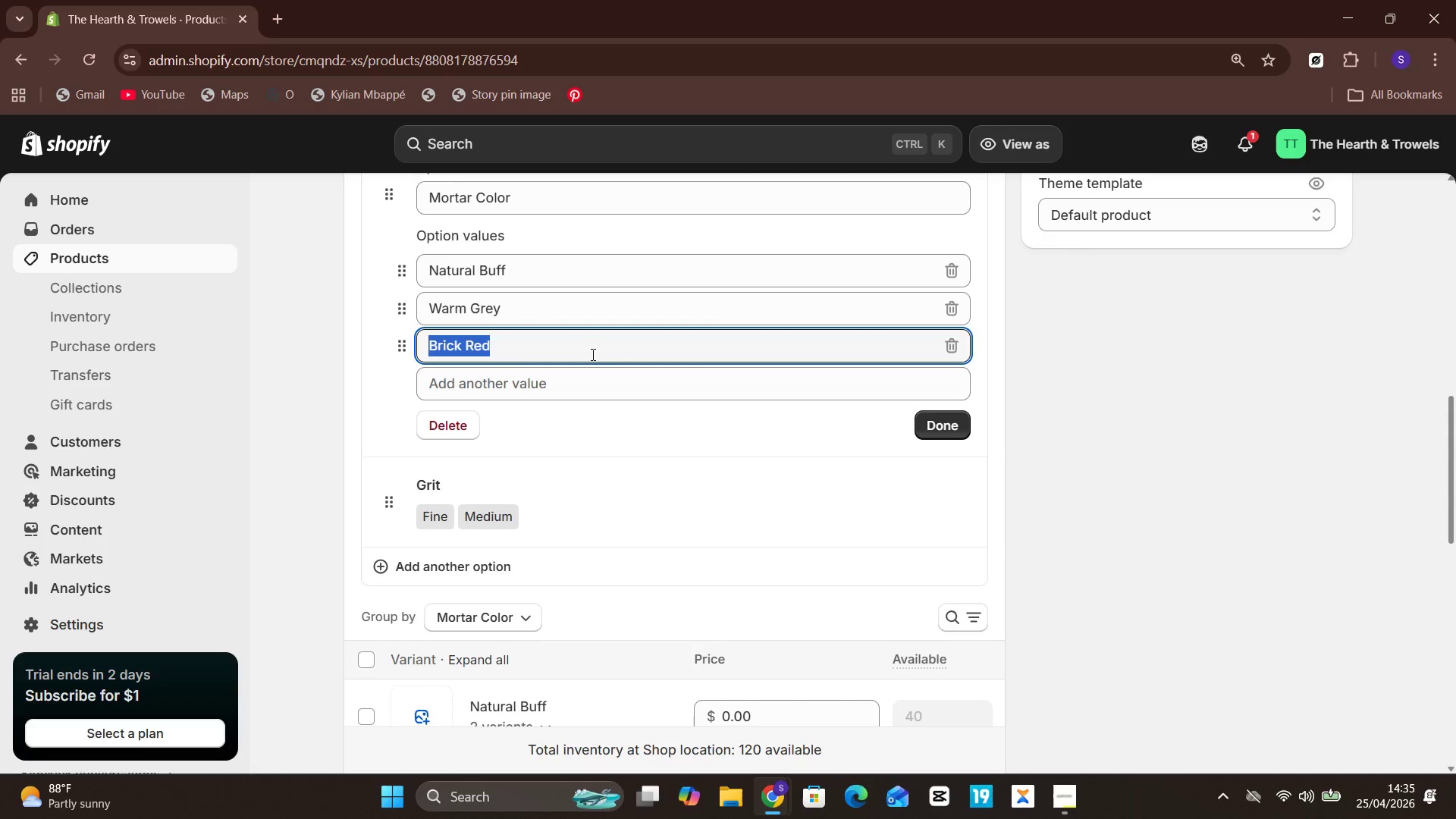 
key(Control+X)
 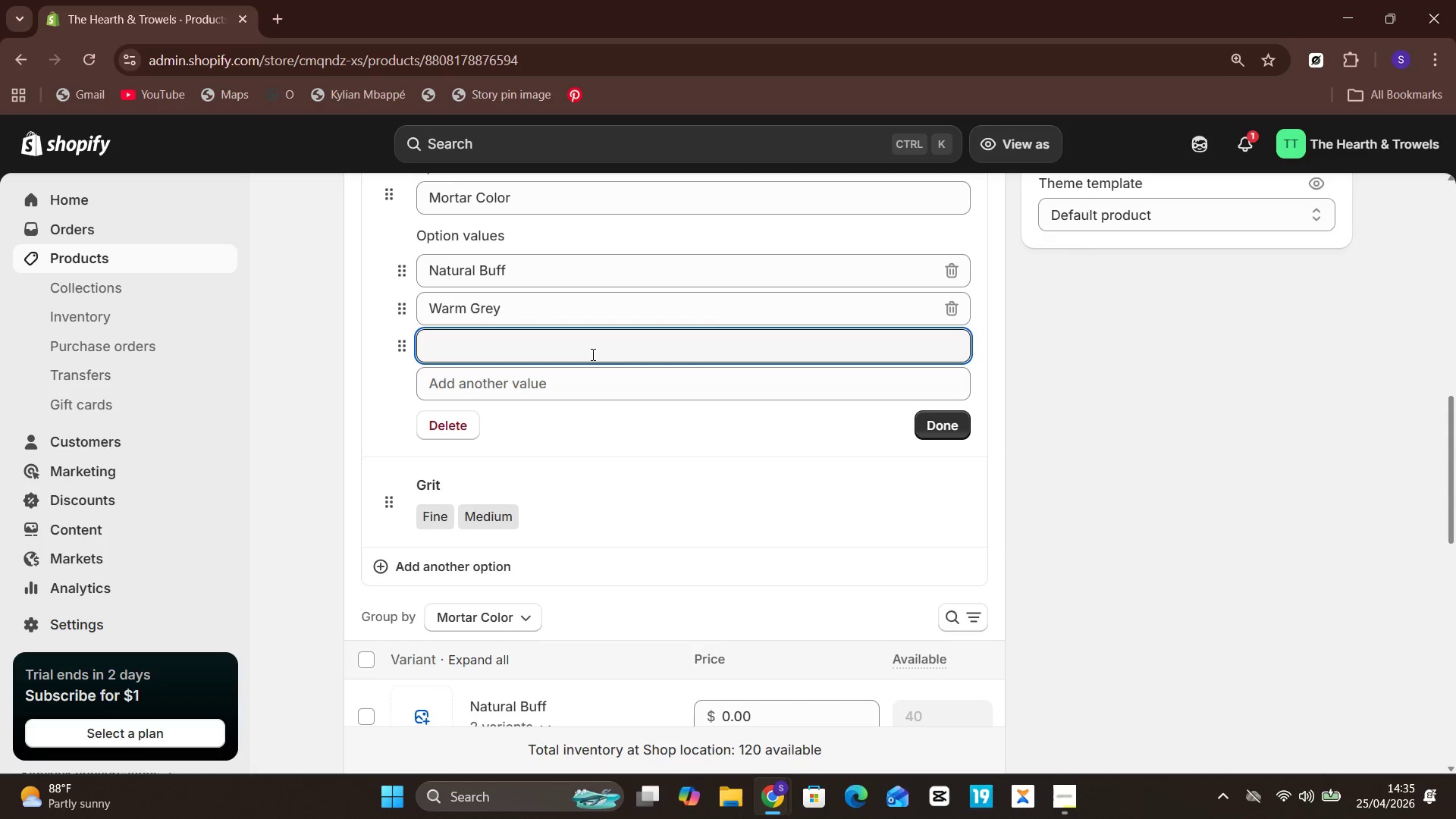 
key(Control+V)
 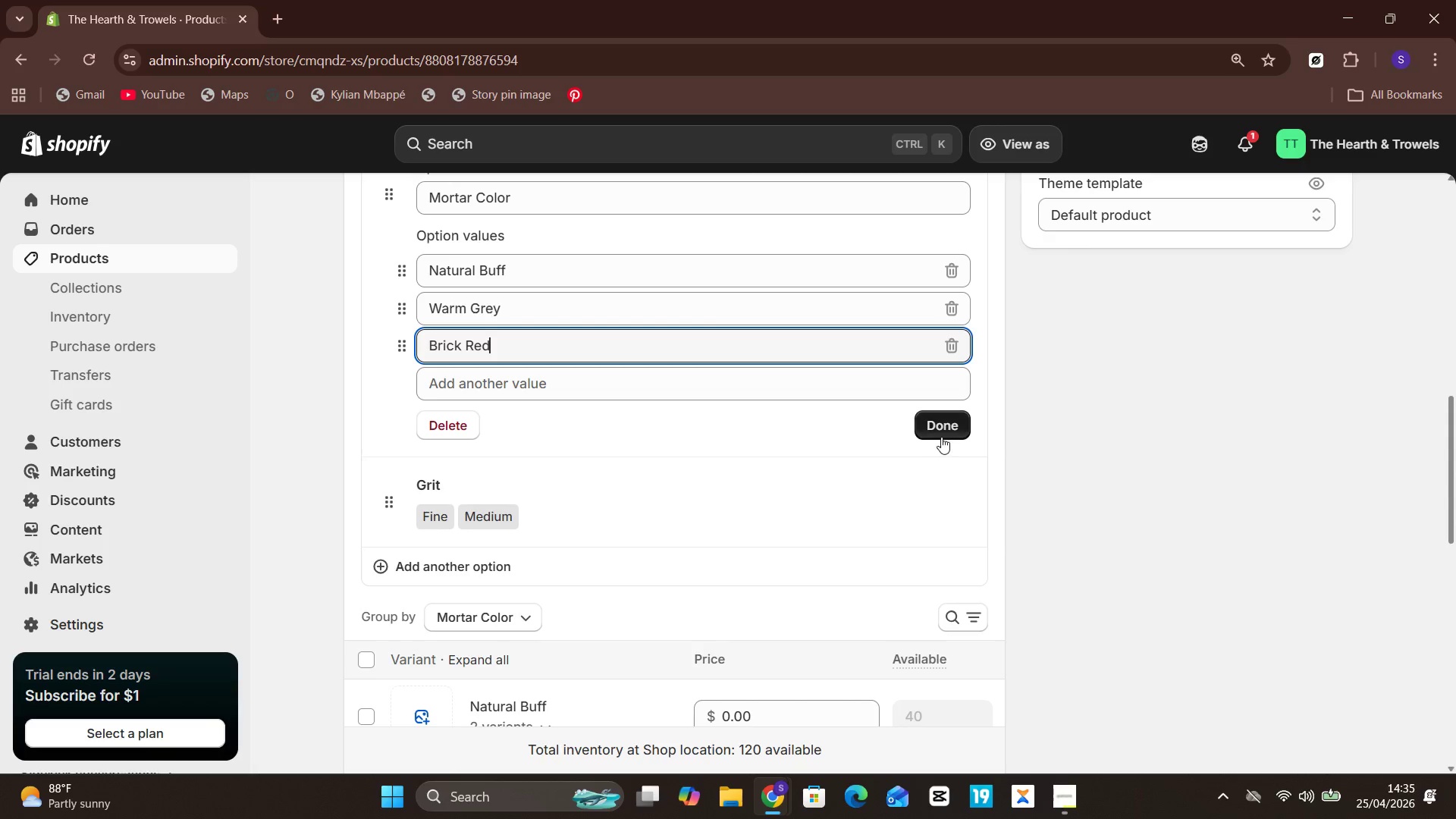 
left_click([943, 432])
 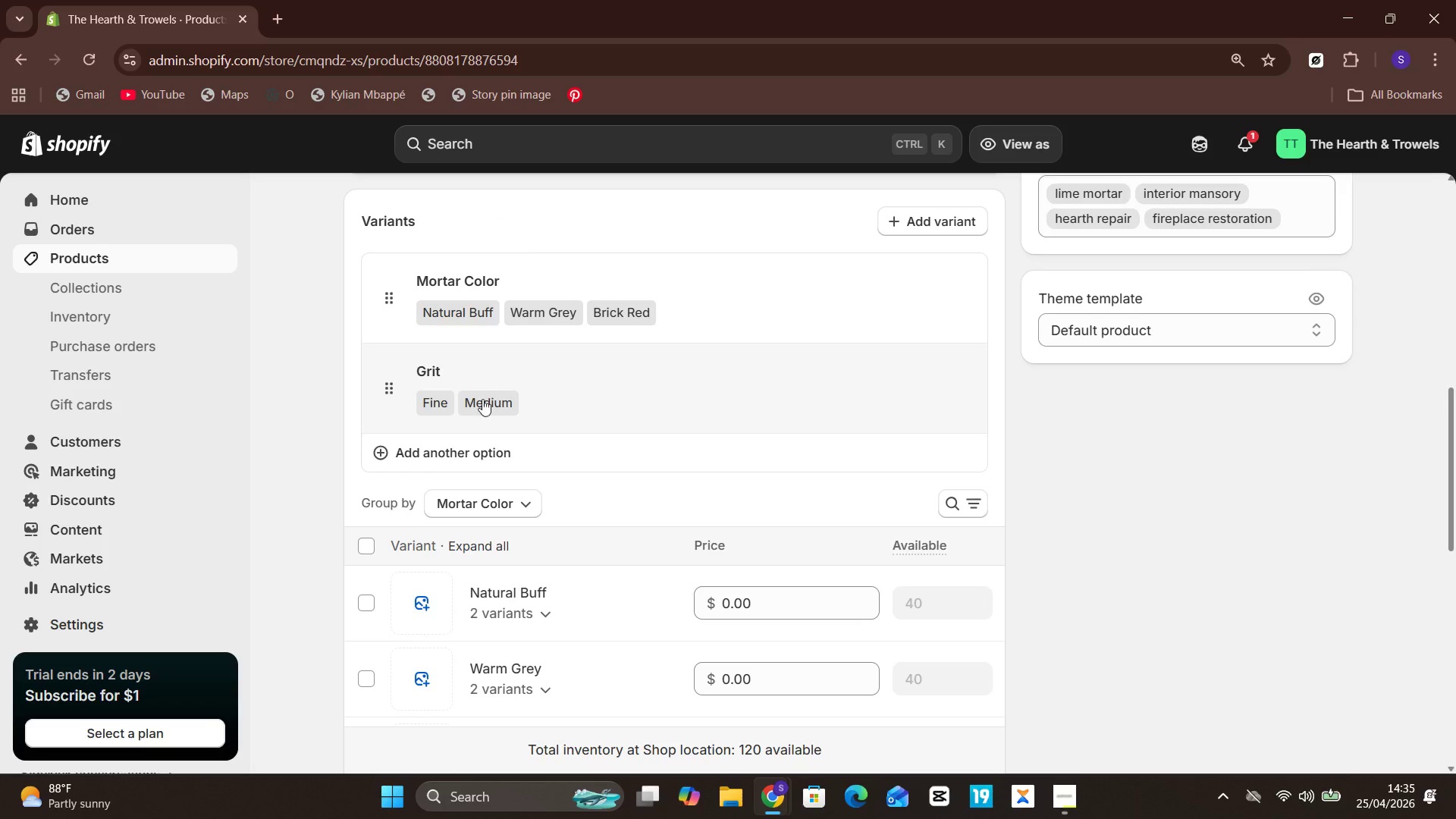 
left_click([469, 377])
 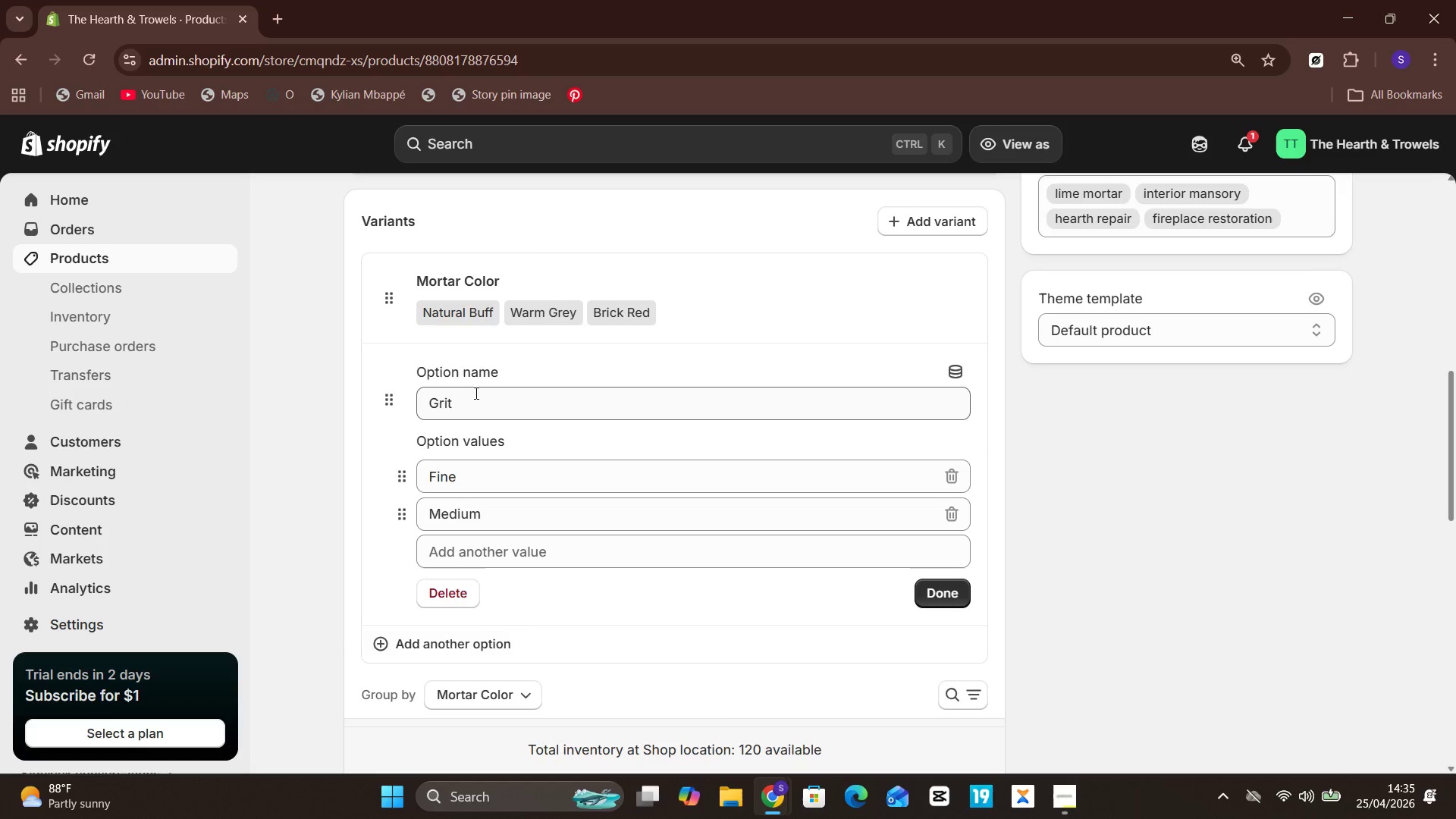 
left_click([475, 394])
 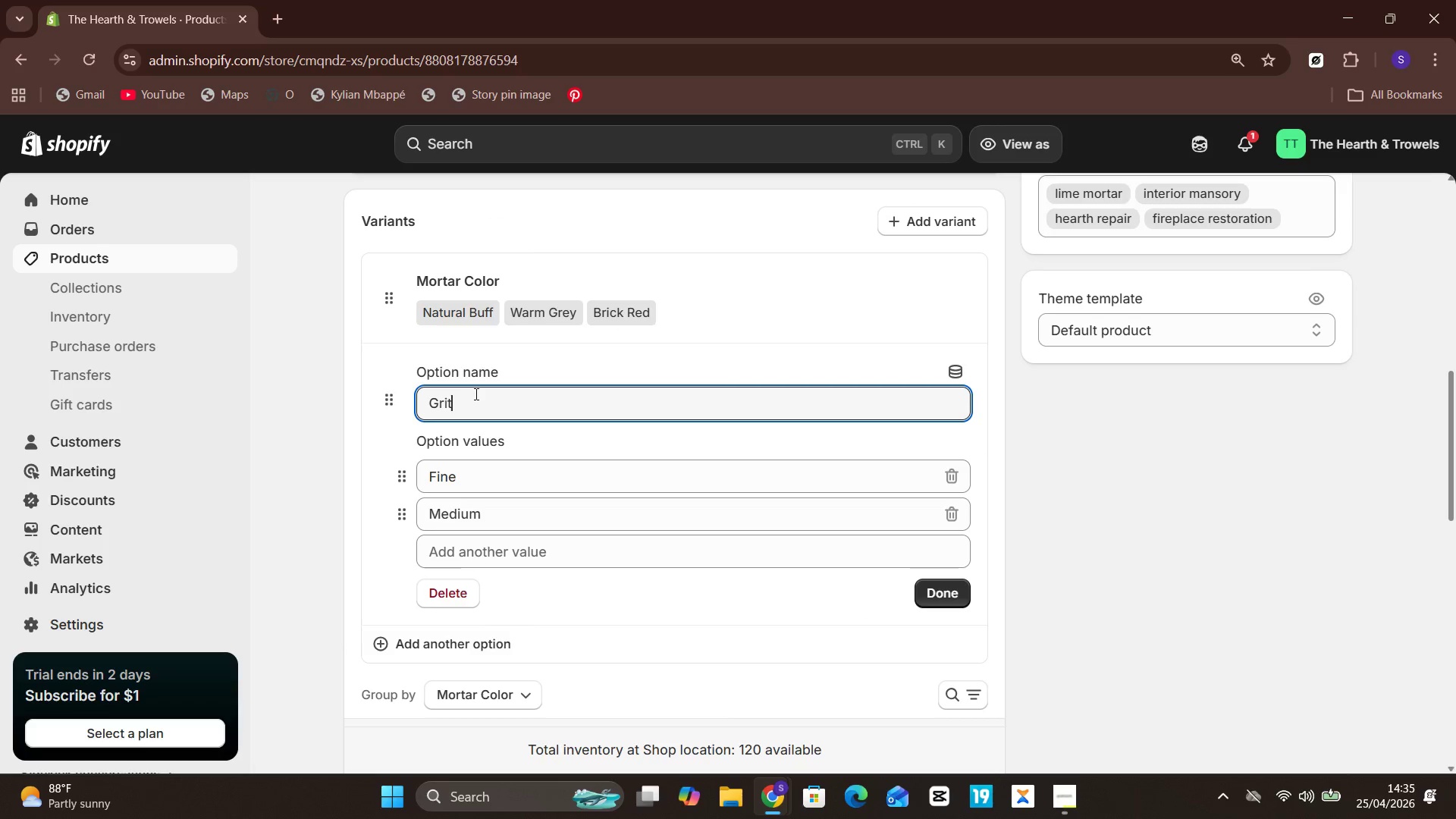 
key(Control+A)
 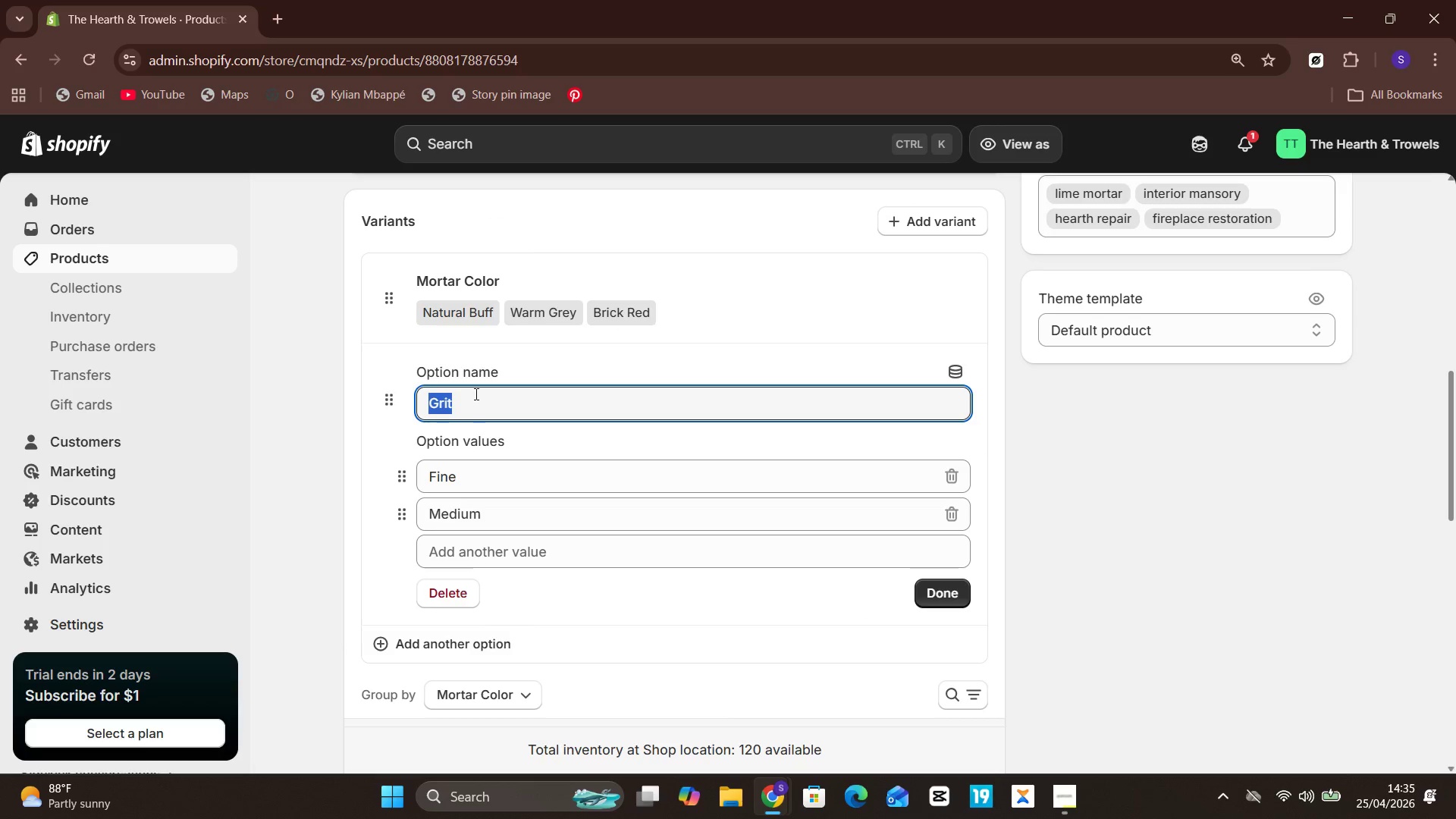 
key(Control+X)
 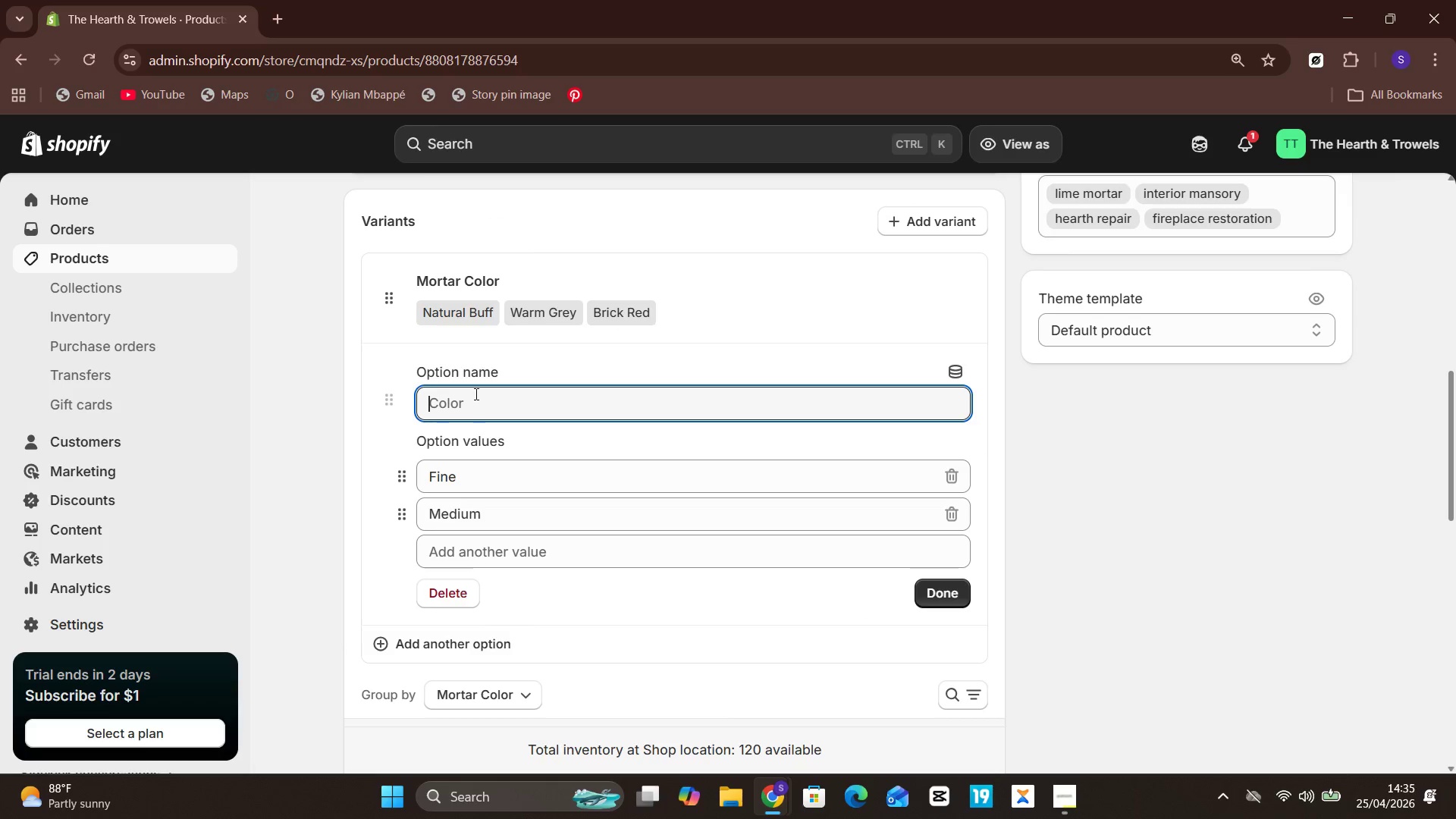 
key(Control+V)
 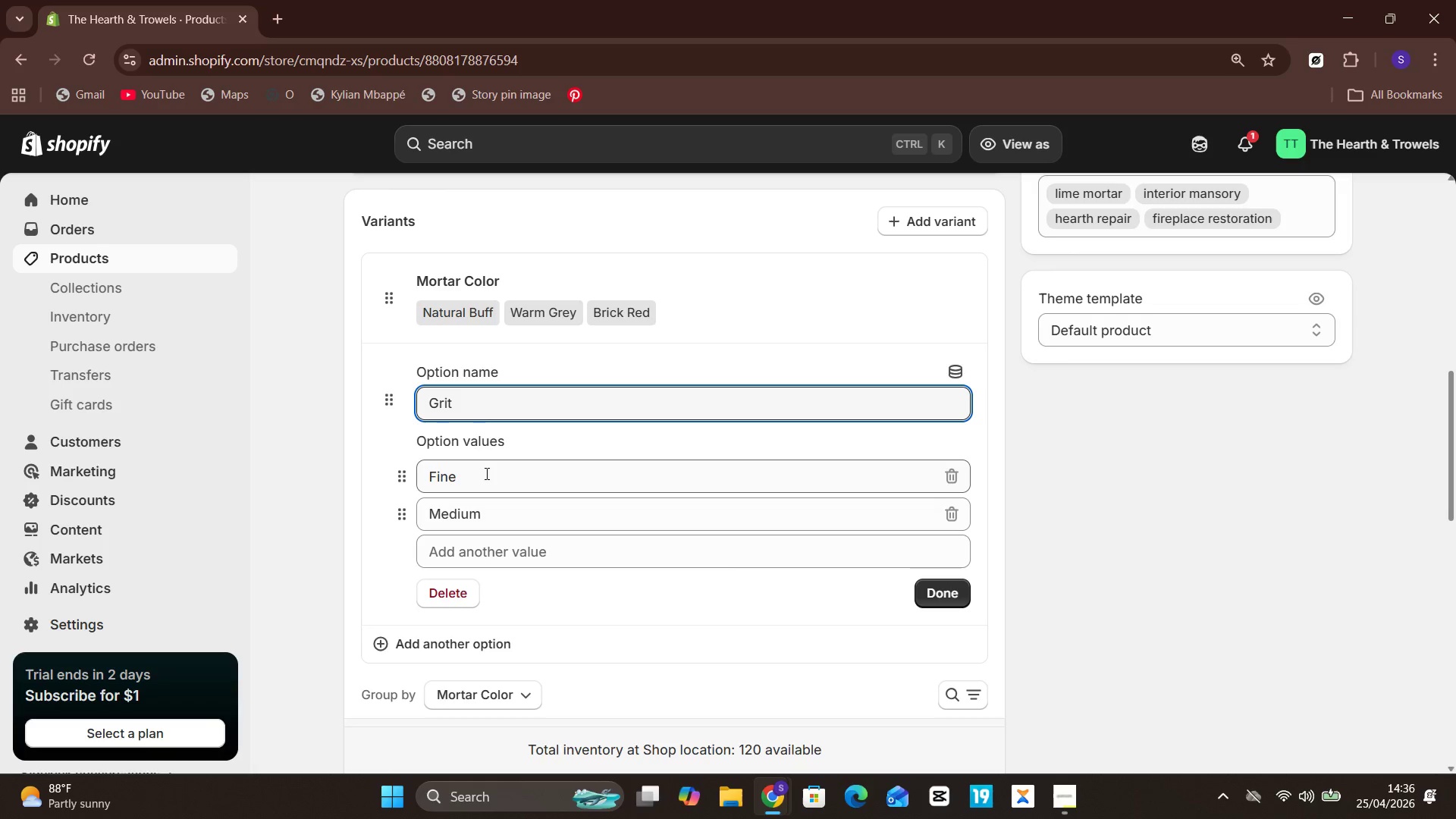 
left_click([485, 473])
 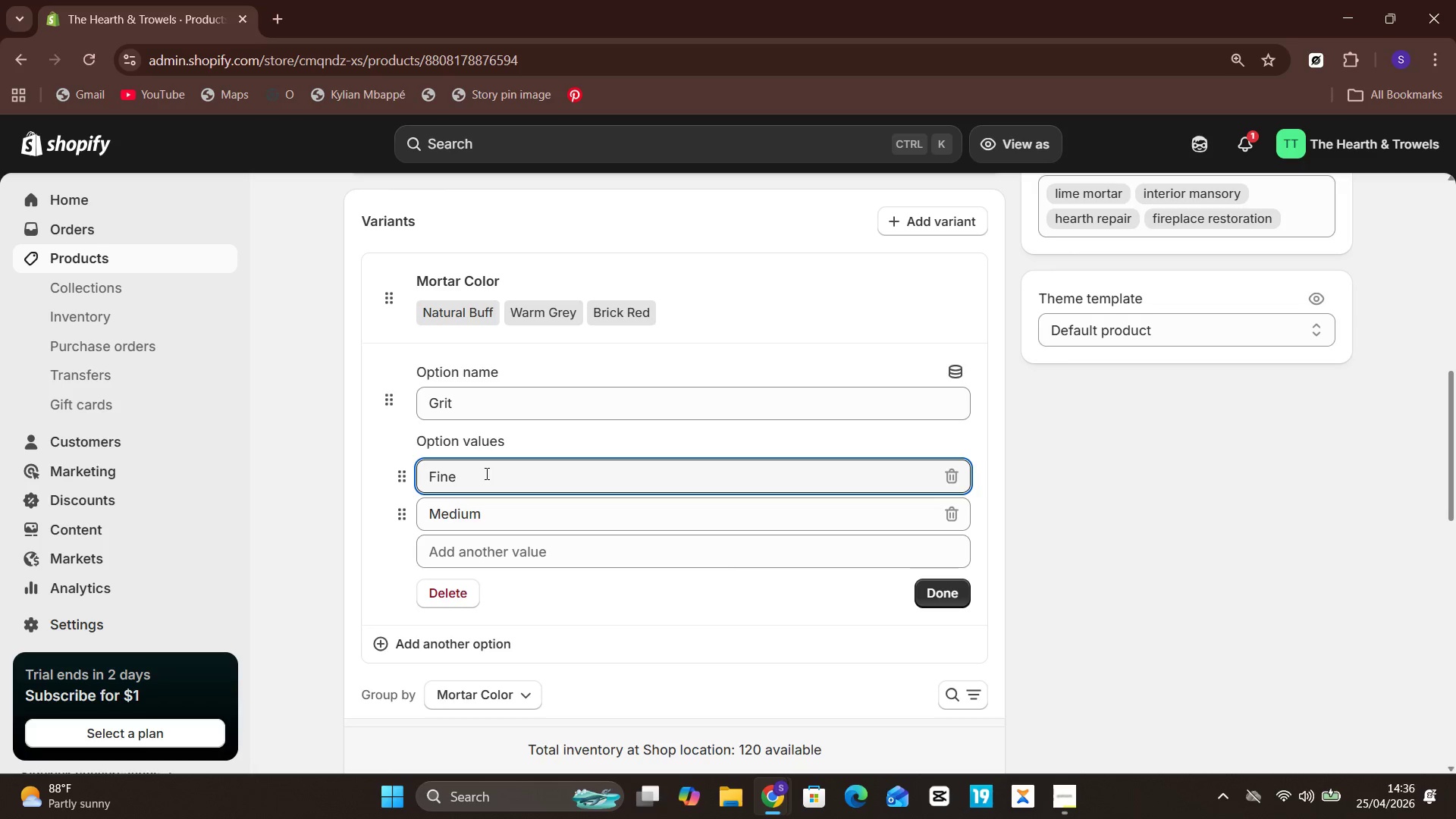 
key(Control+A)
 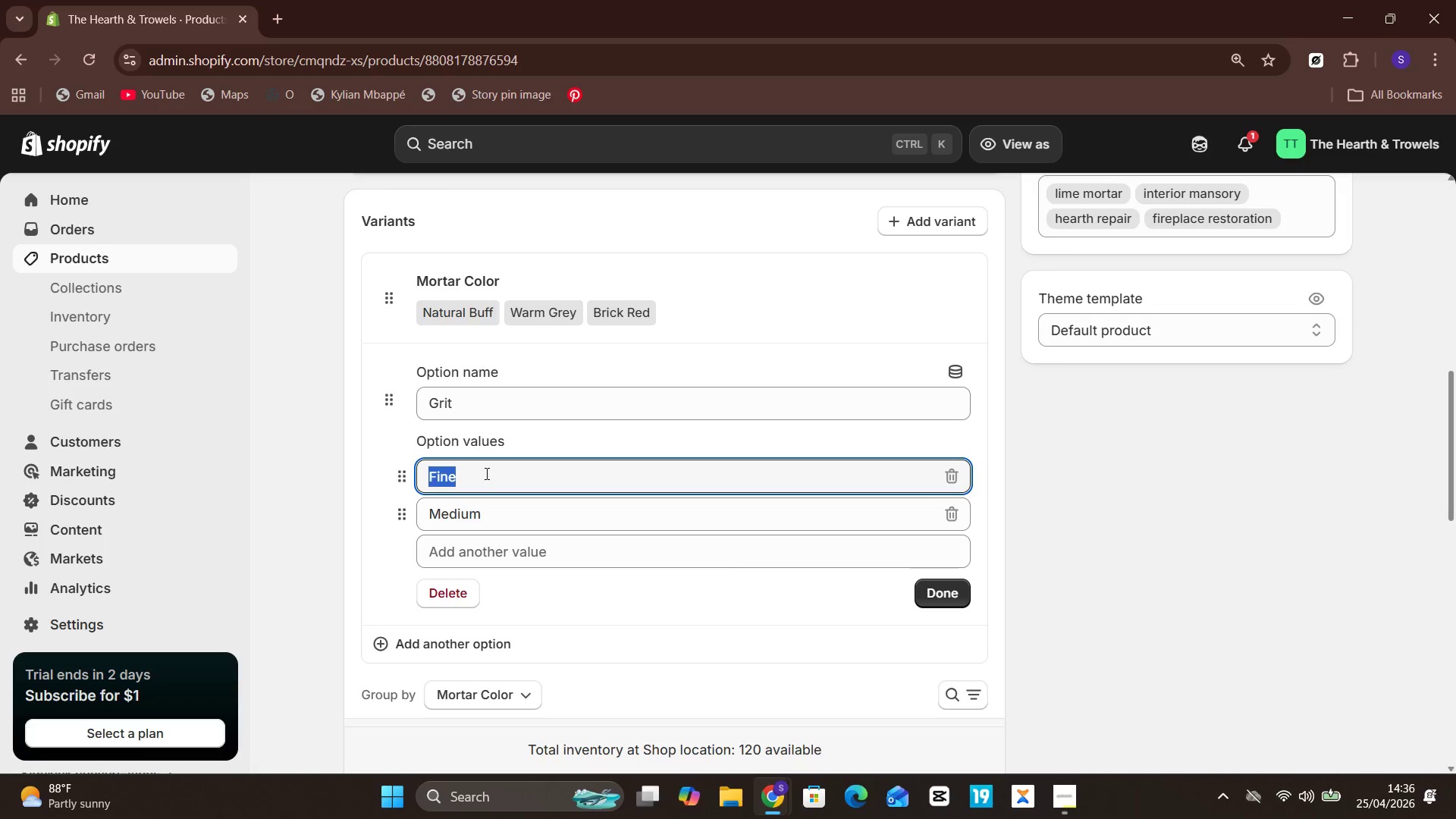 
key(Control+X)
 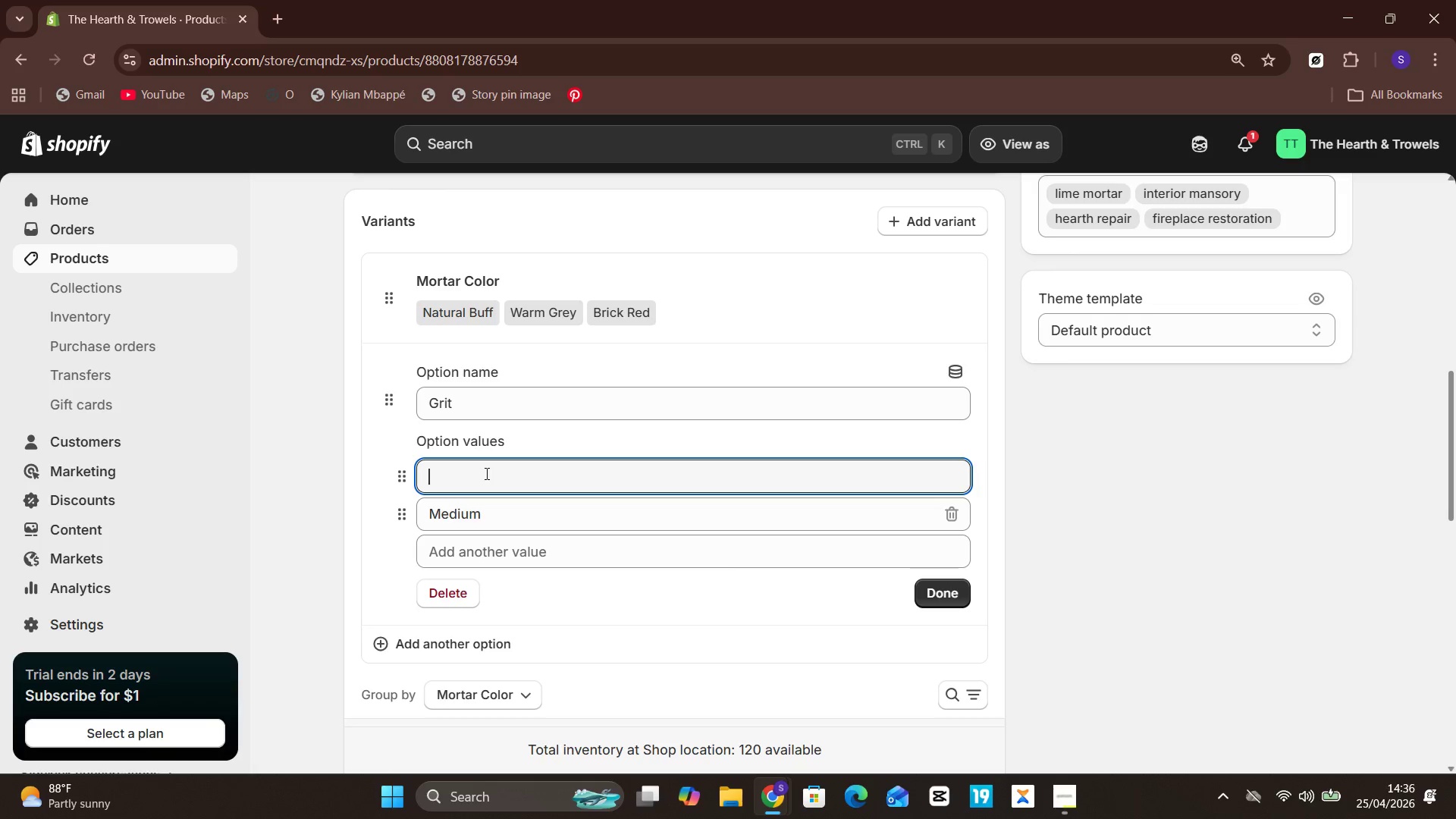 
key(Control+V)
 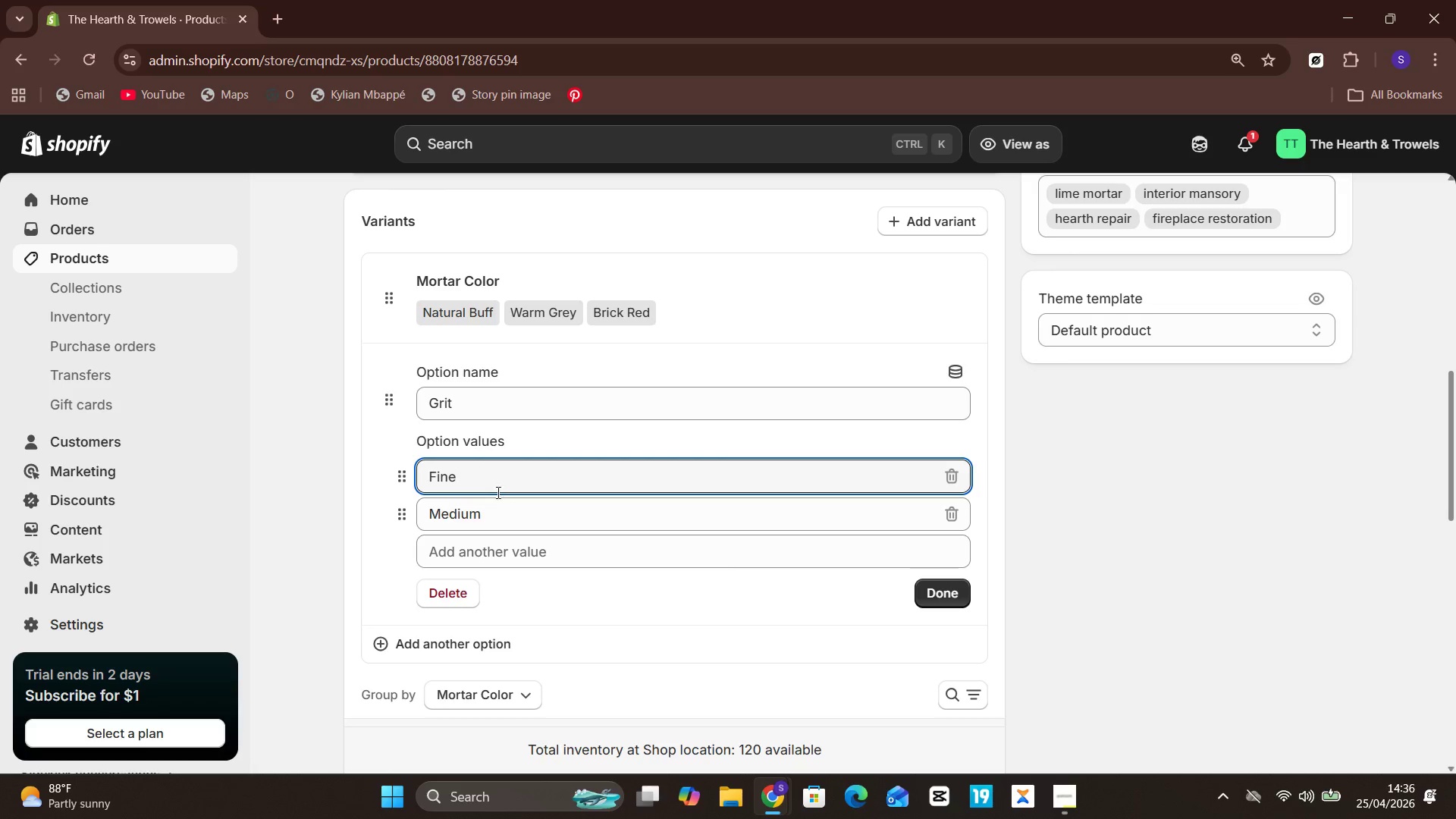 
left_click([499, 498])
 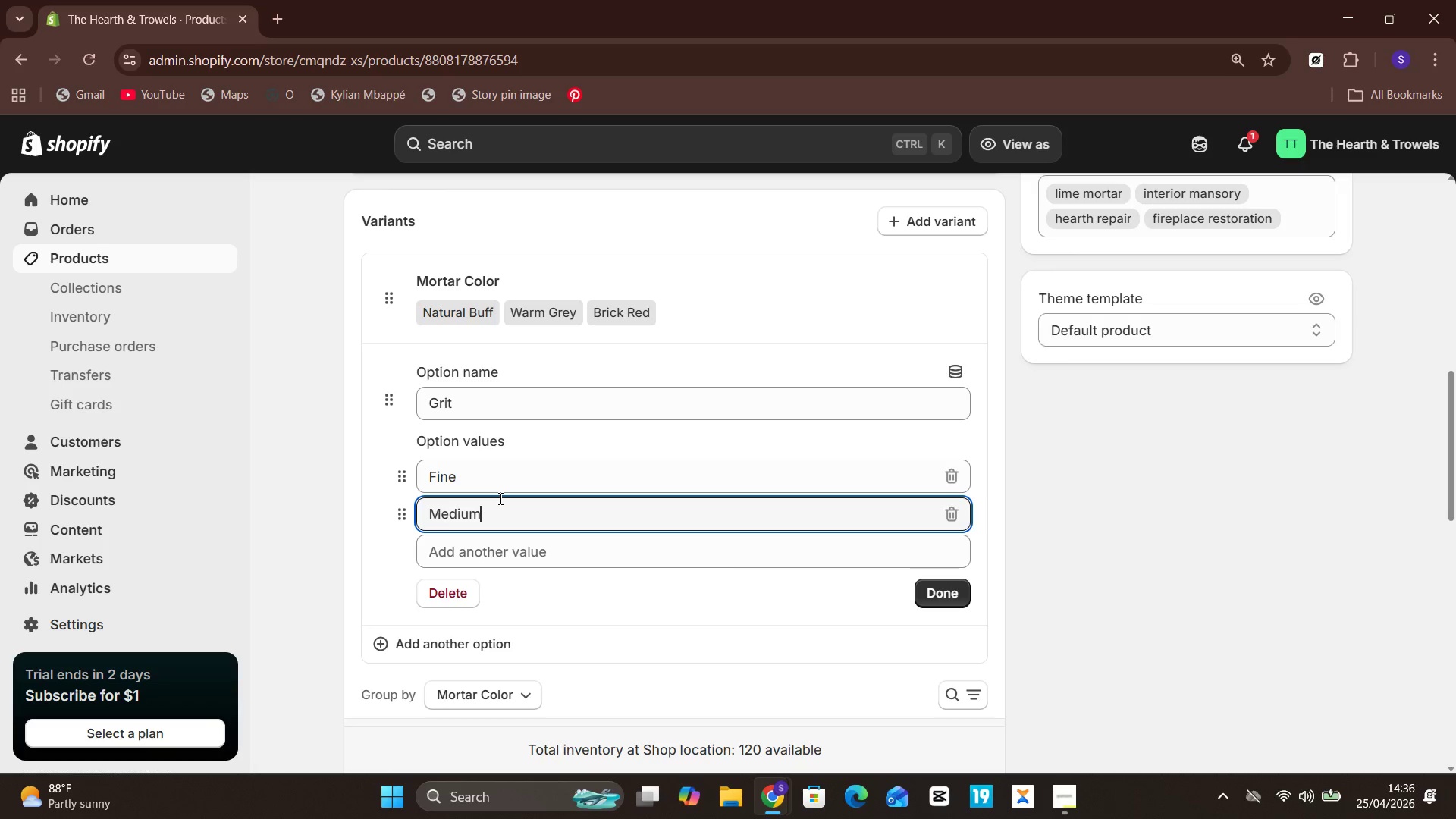 
key(Control+A)
 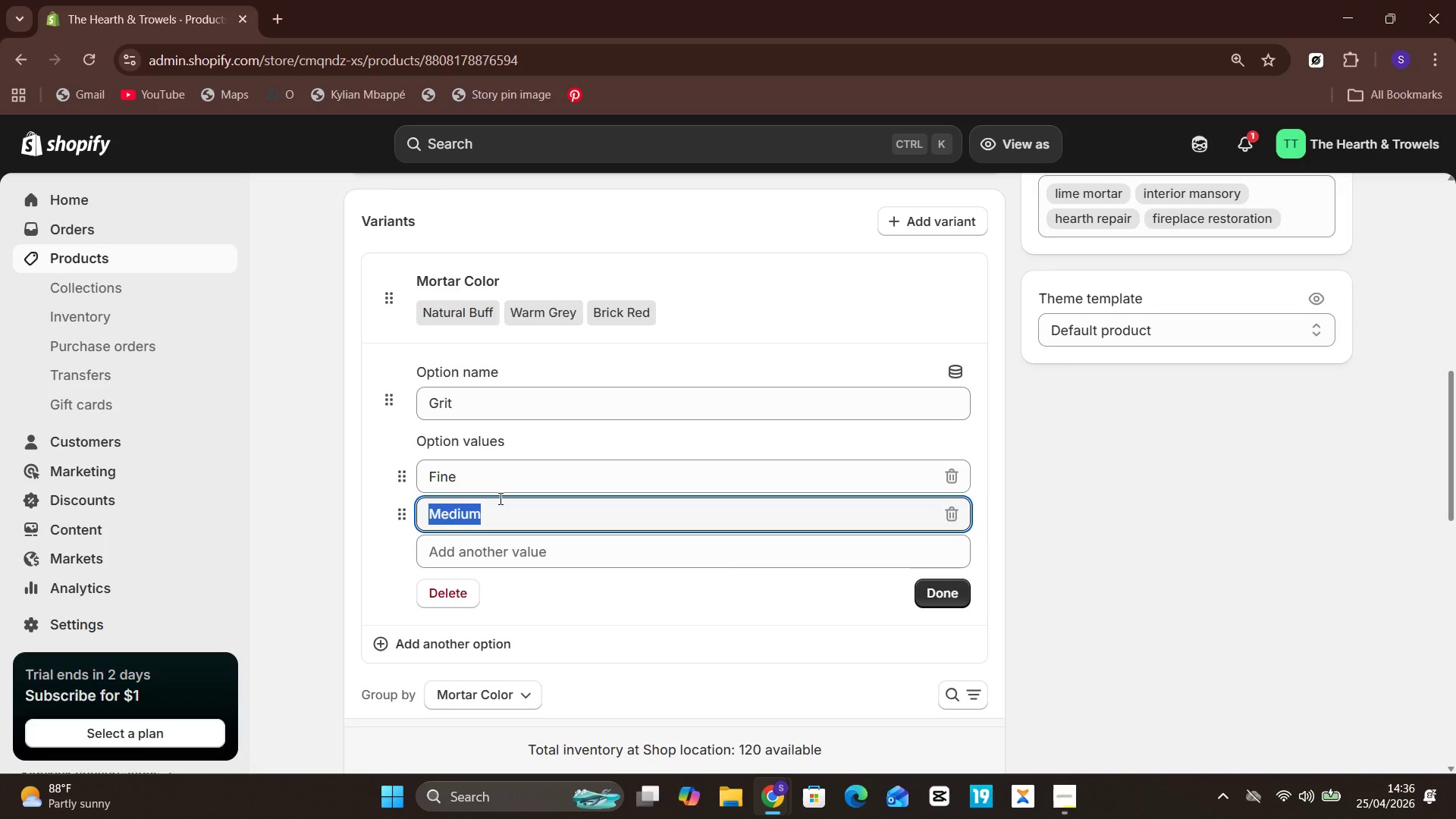 
key(Control+X)
 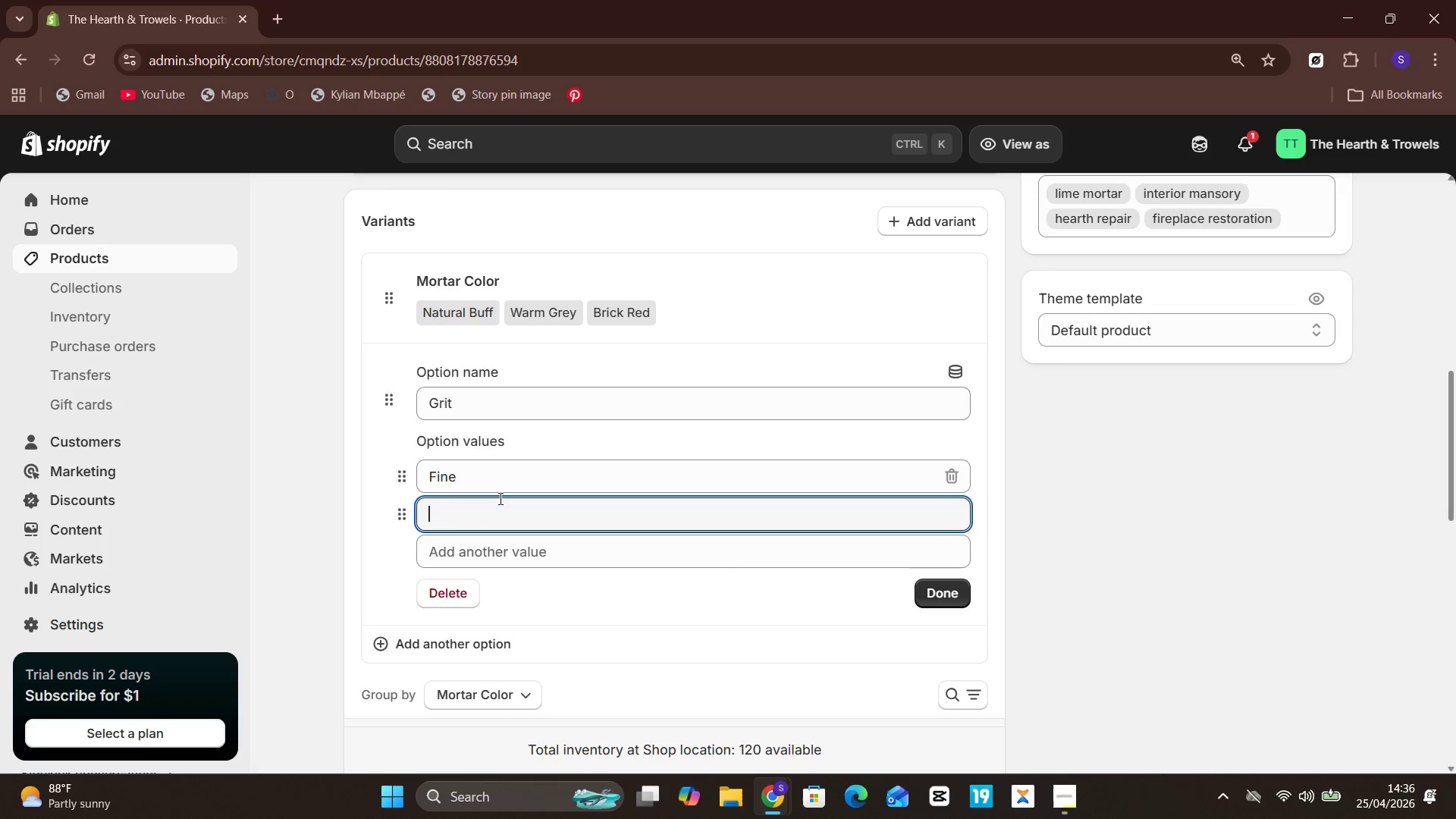 
key(Control+V)
 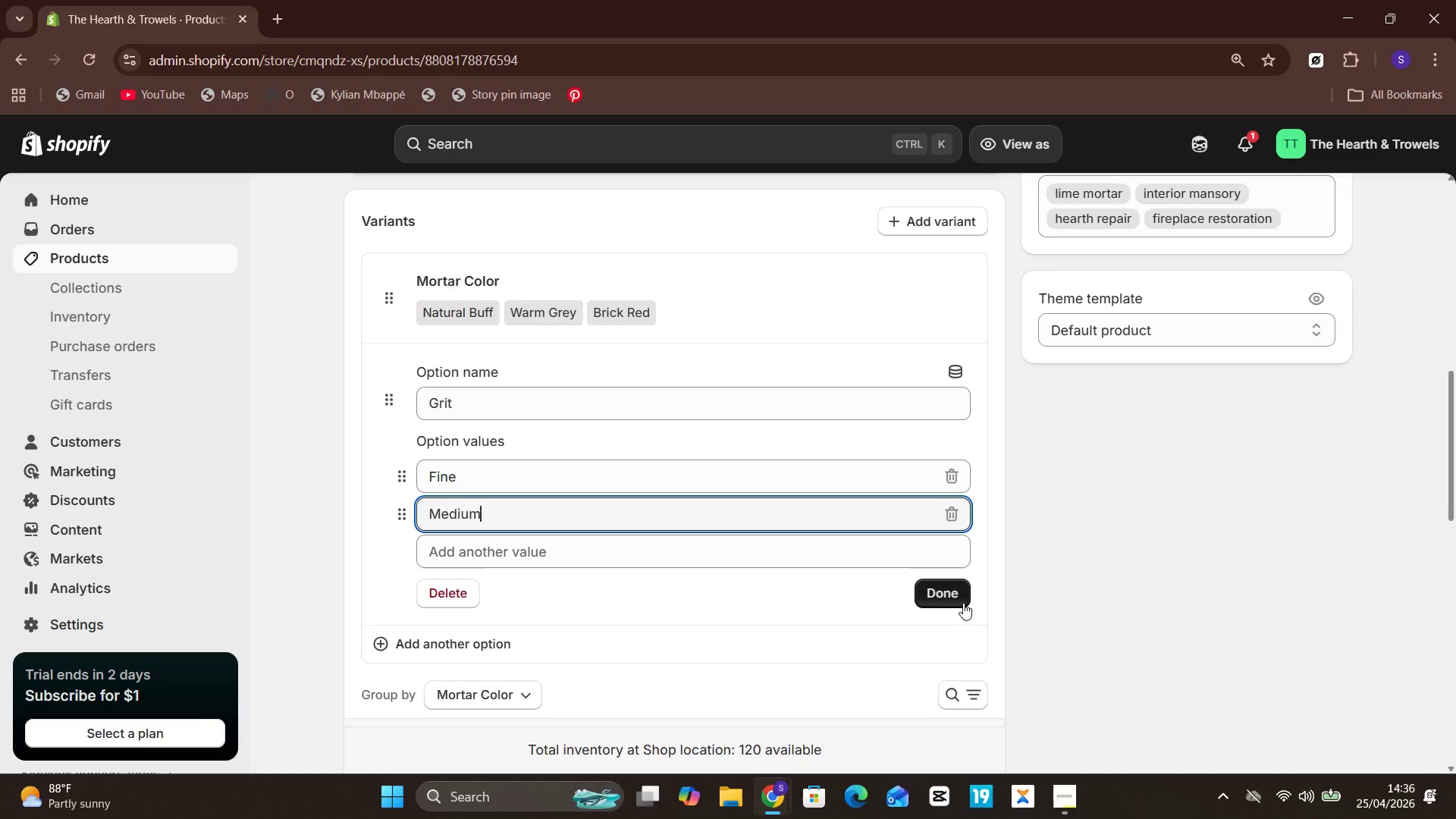 
left_click([969, 604])
 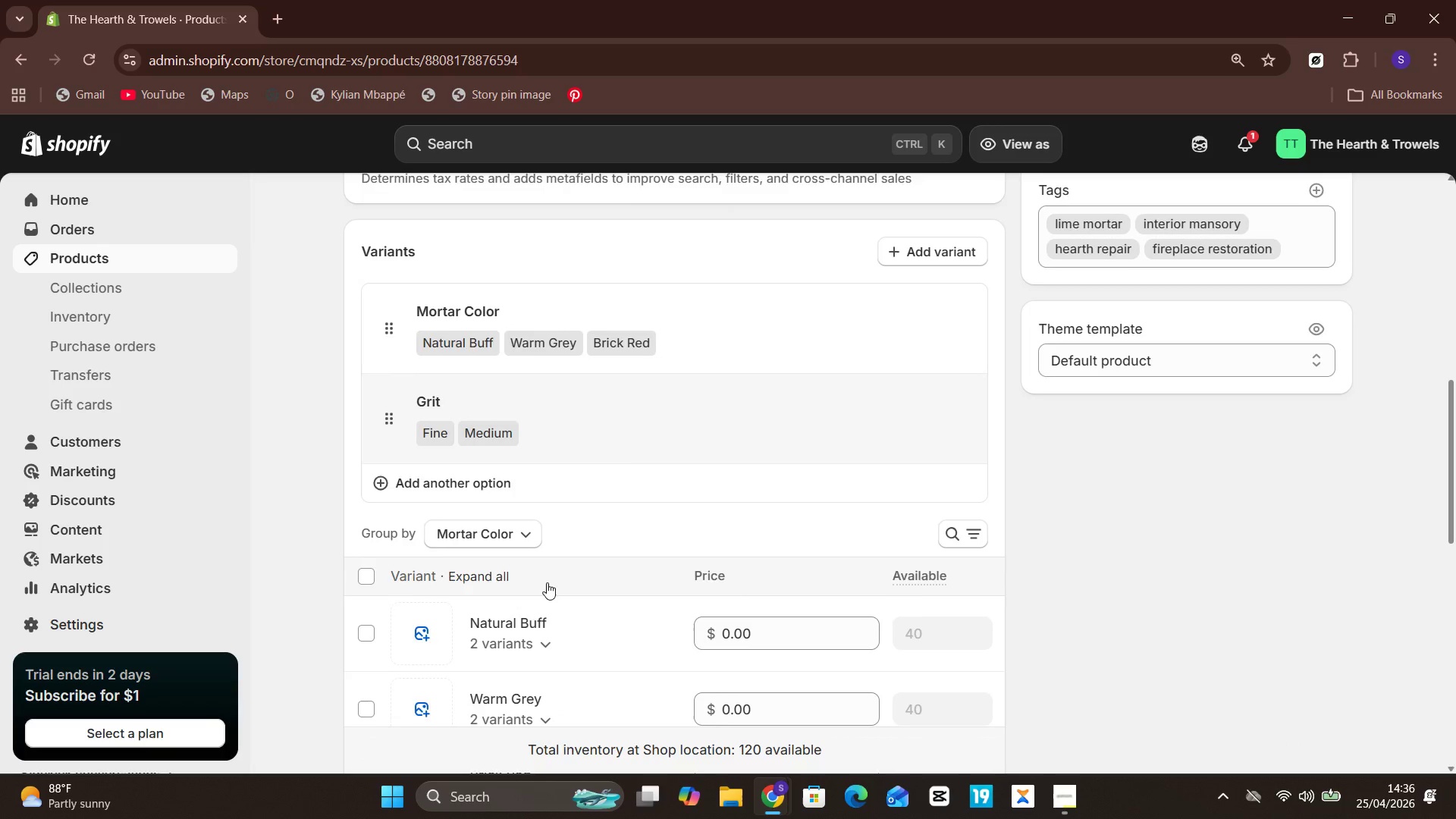 
wait(44.52)
 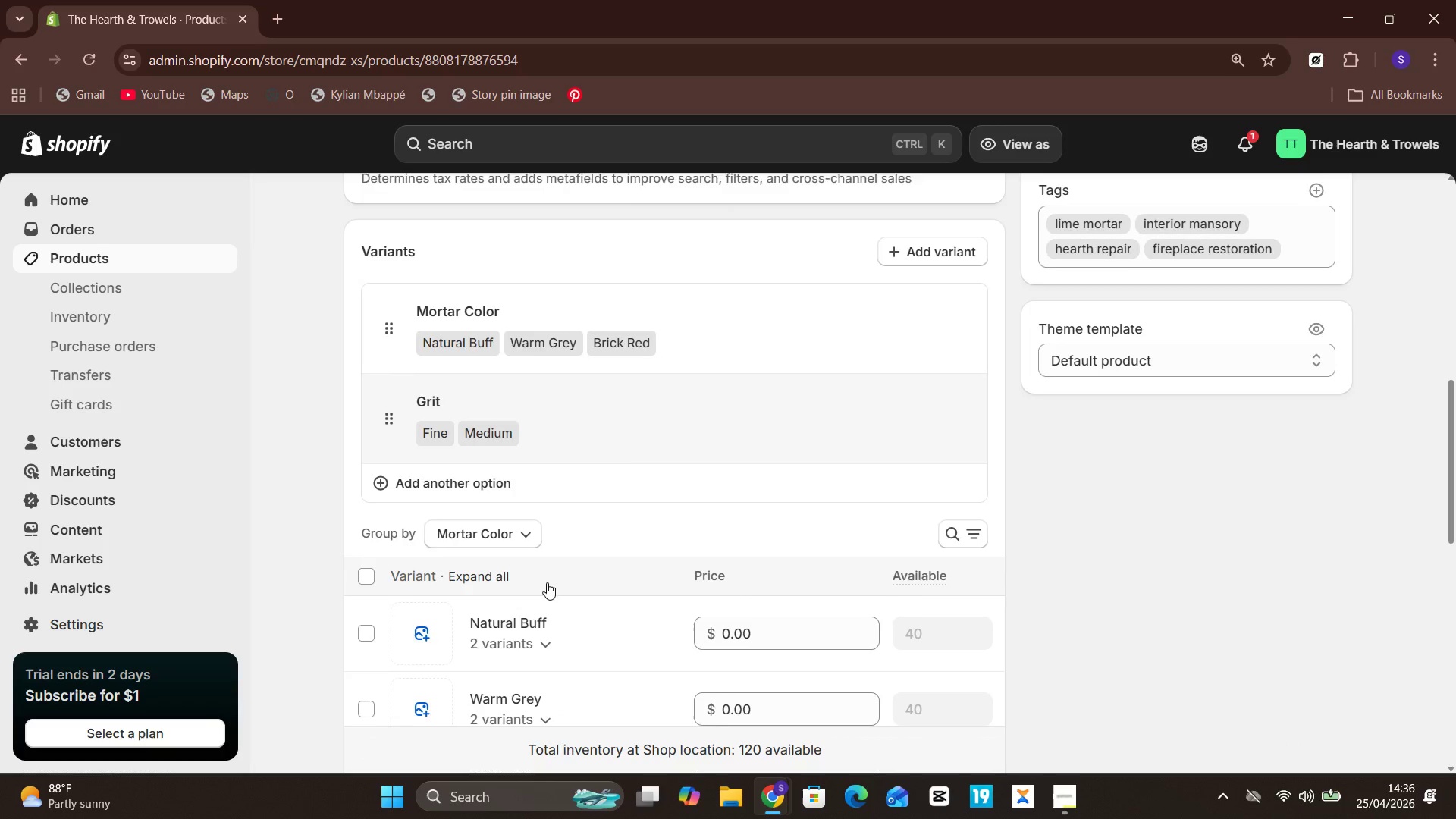 
scroll: coordinate [547, 582], scroll_direction: none, amount: 0.0
 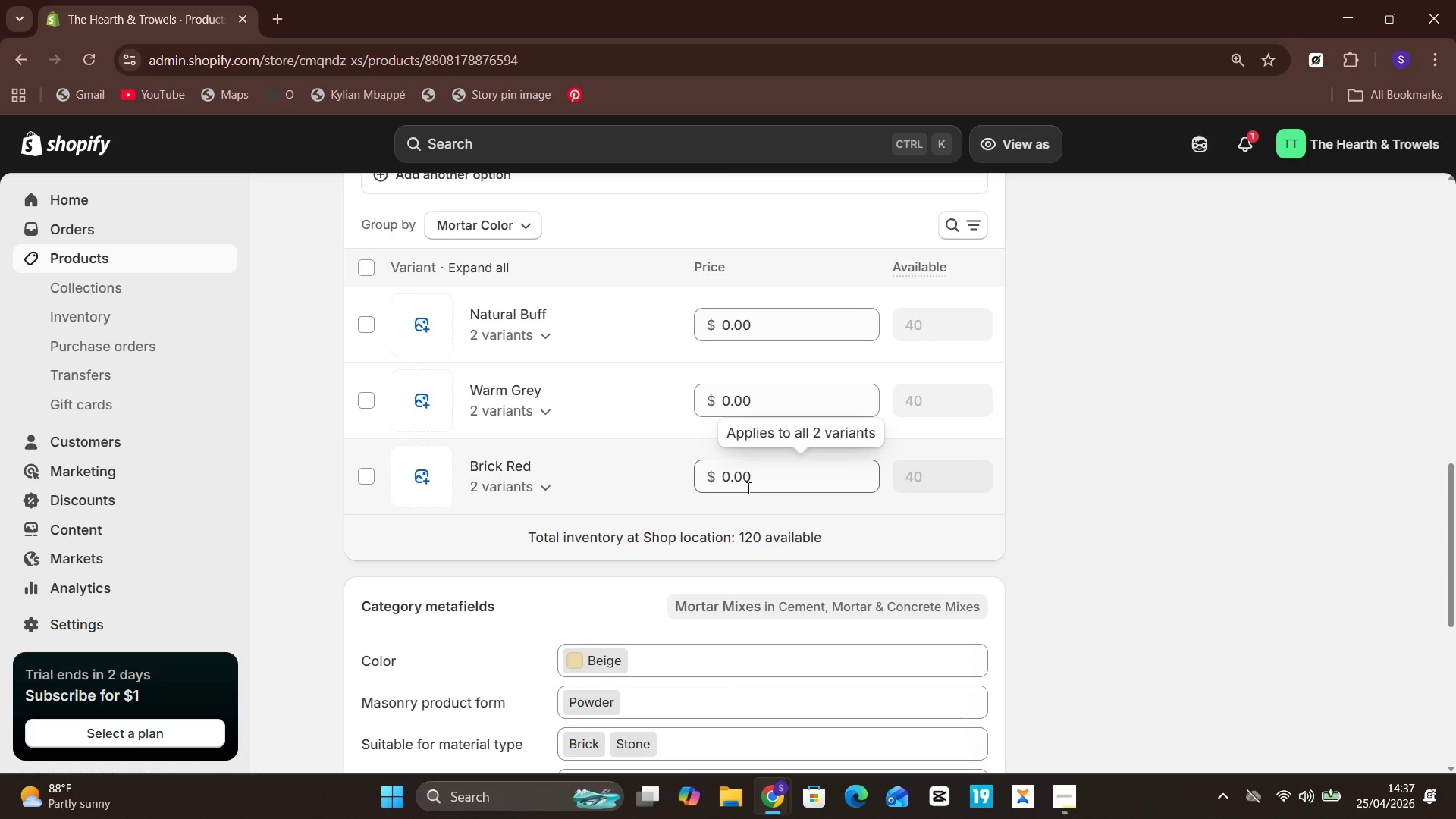 
wait(15.14)
 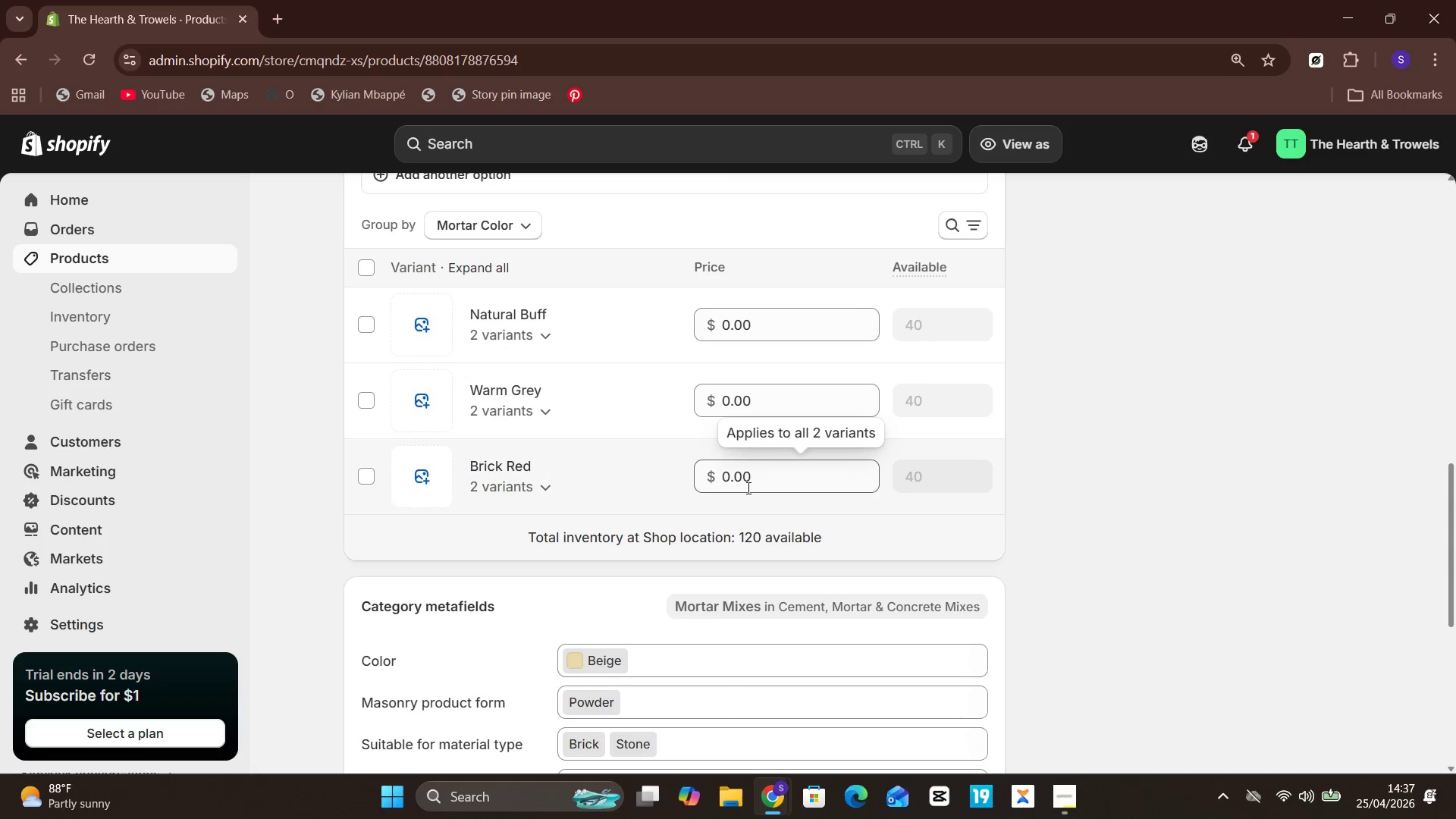 
left_click([755, 334])
 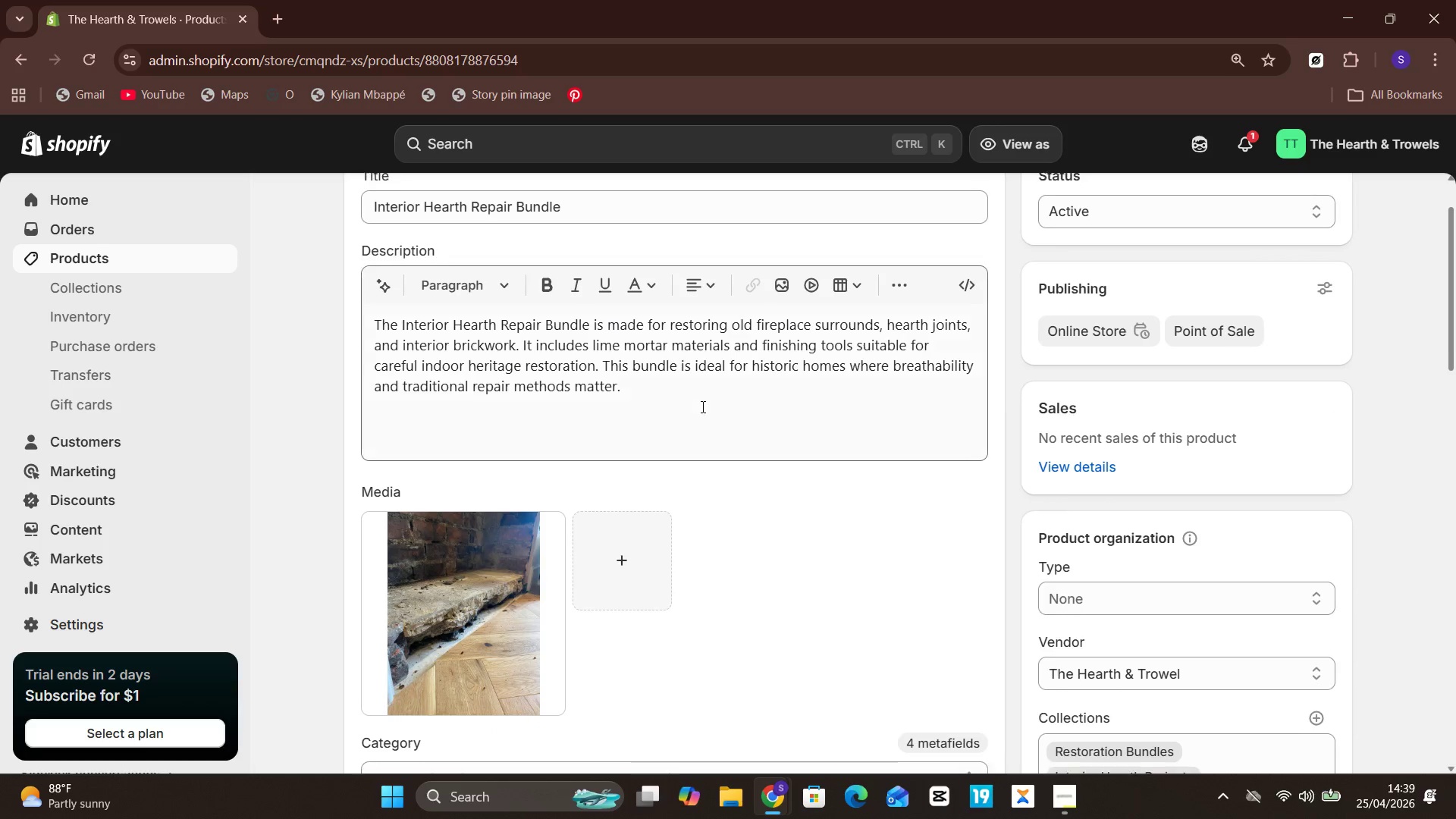 
wait(134.3)
 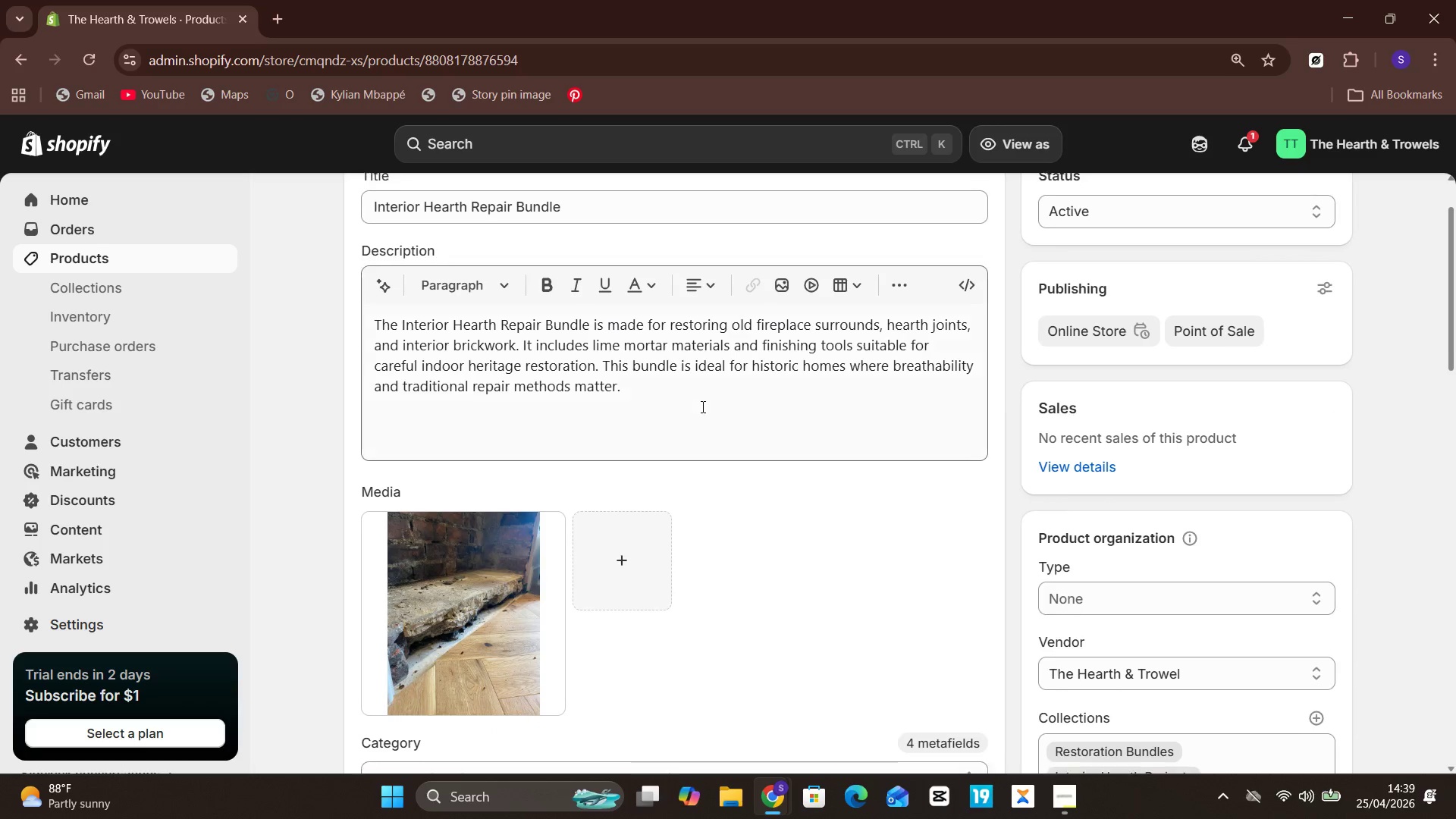 
key(Backspace)
key(Backspace)
key(Backspace)
key(Backspace)
key(Backspace)
type(149)
 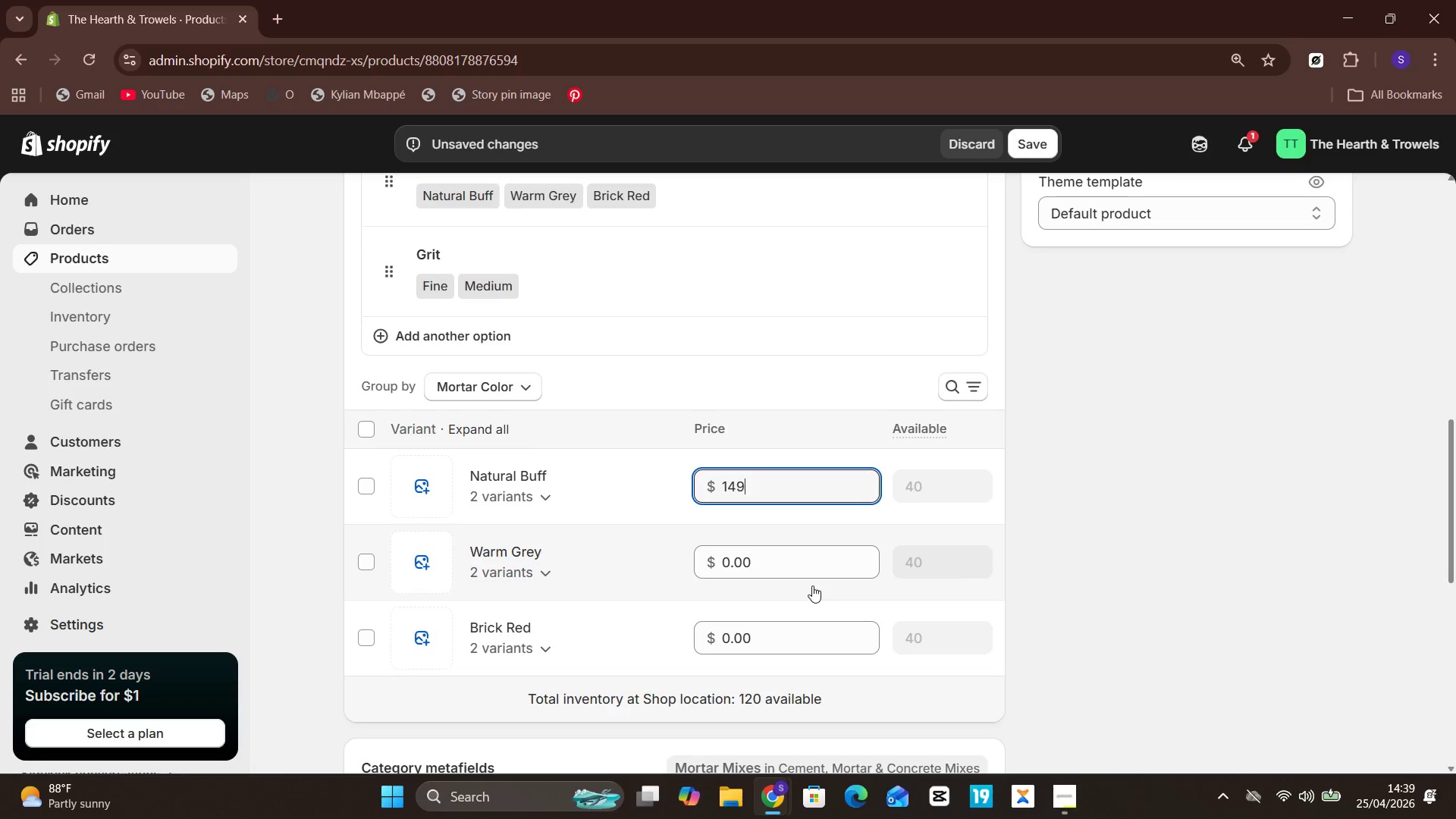 
left_click([819, 573])
 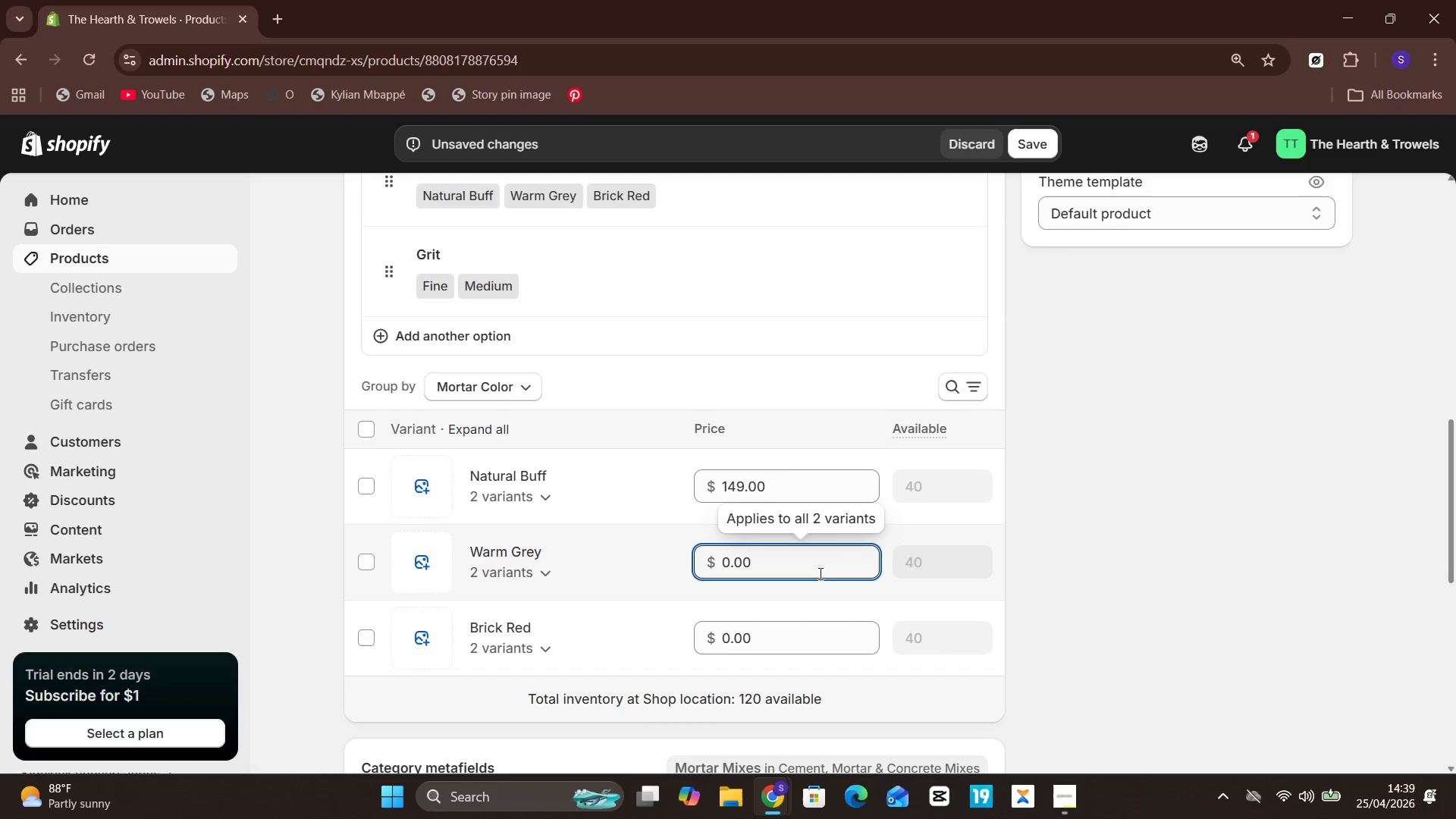 
type(=)
key(Backspace)
key(Backspace)
key(Backspace)
key(Backspace)
key(Backspace)
key(Backspace)
type(149)
 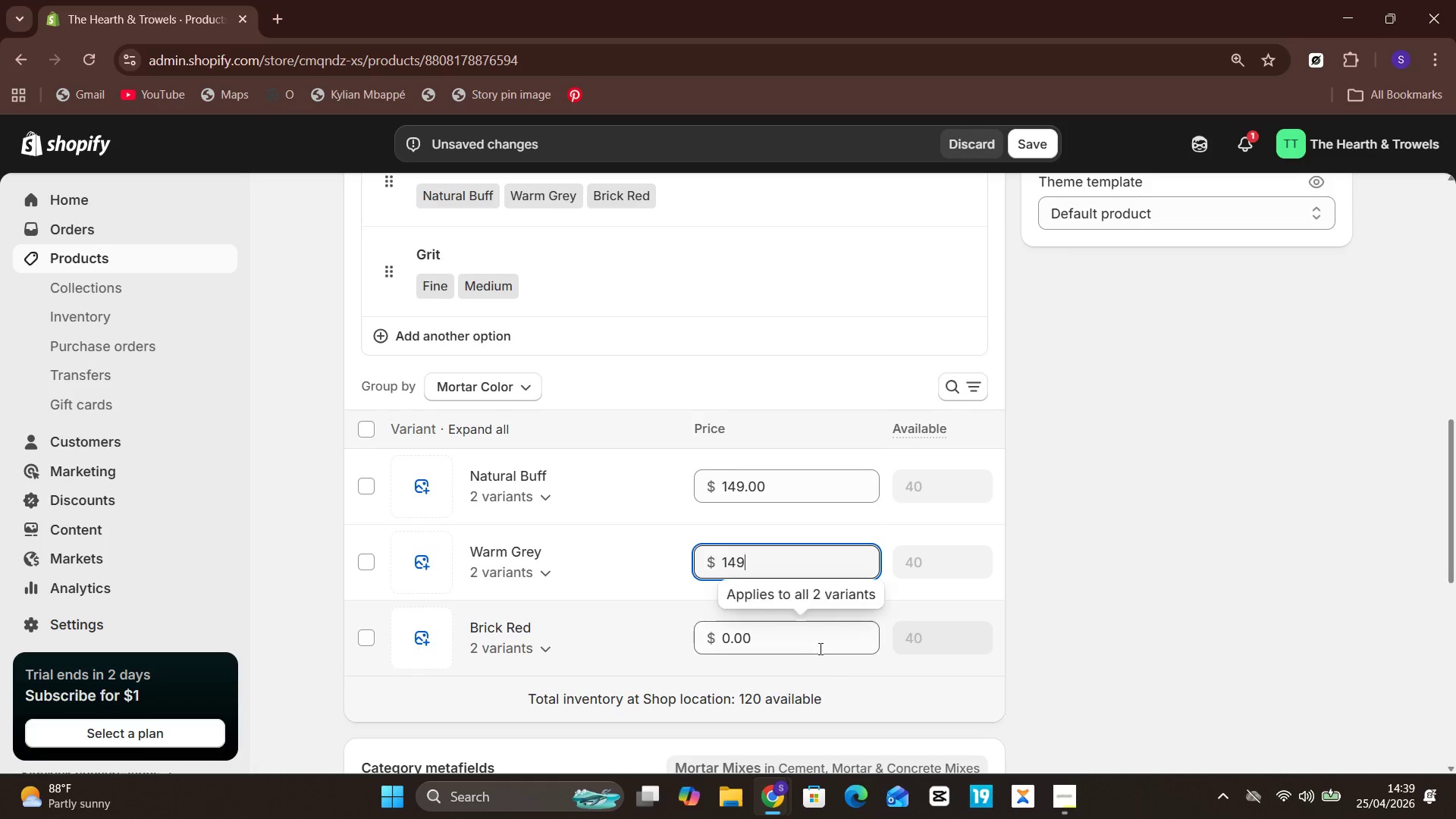 
left_click([817, 646])
 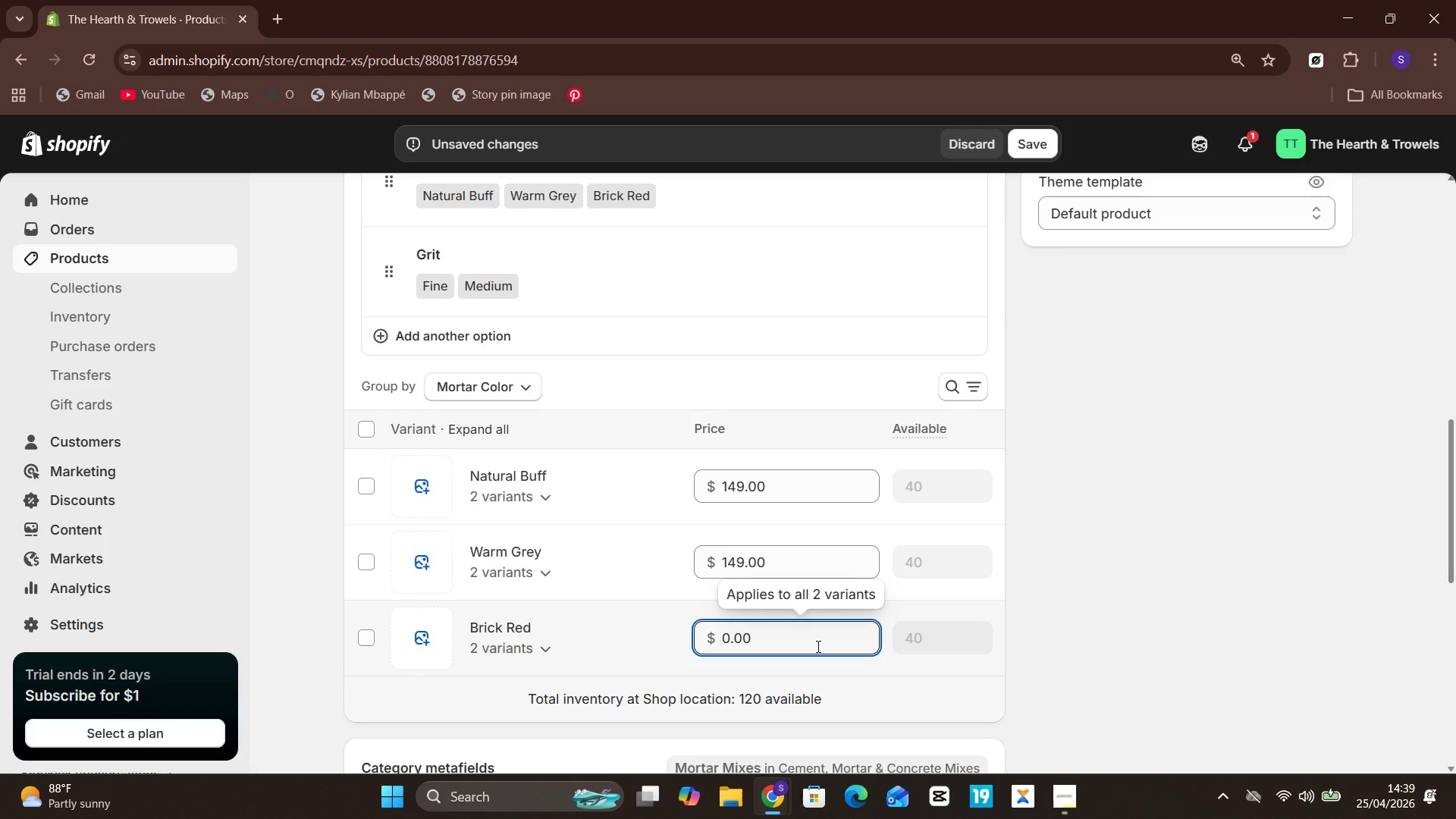 
type(1)
key(Backspace)
key(Backspace)
key(Backspace)
key(Backspace)
key(Backspace)
key(Backspace)
type(149)
 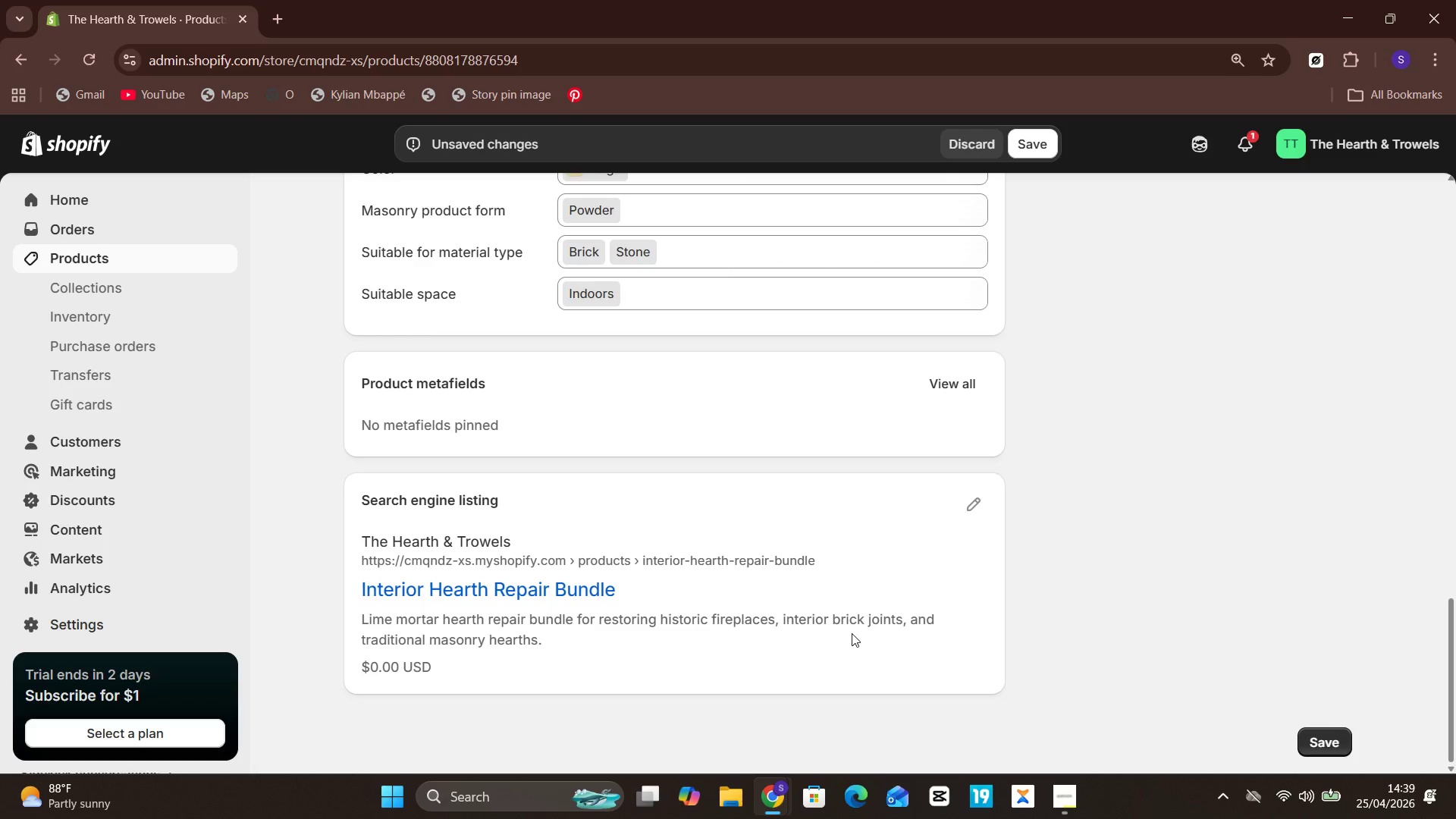 
left_click([1041, 560])
 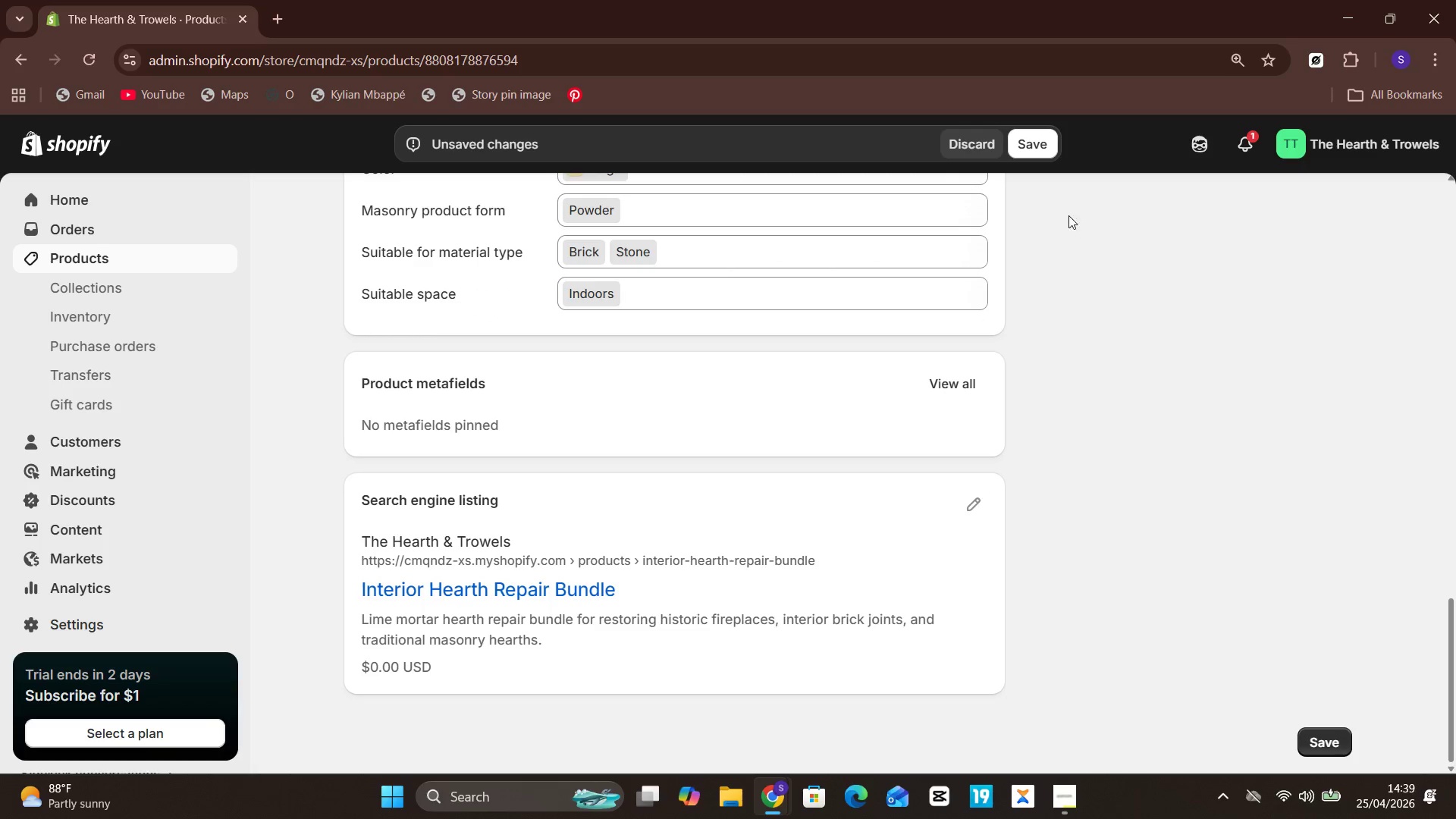 
left_click([1034, 155])
 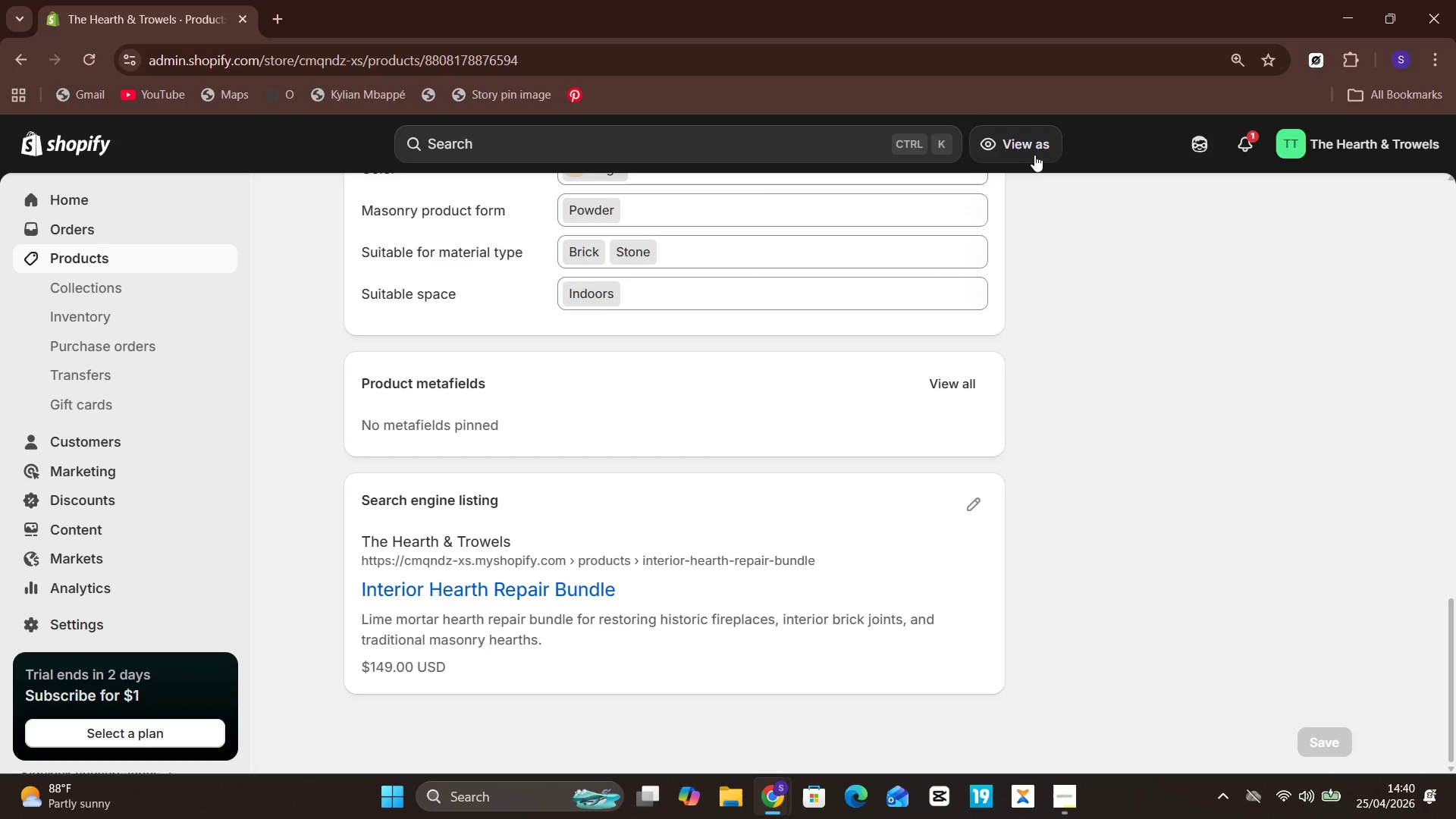 
wait(25.3)
 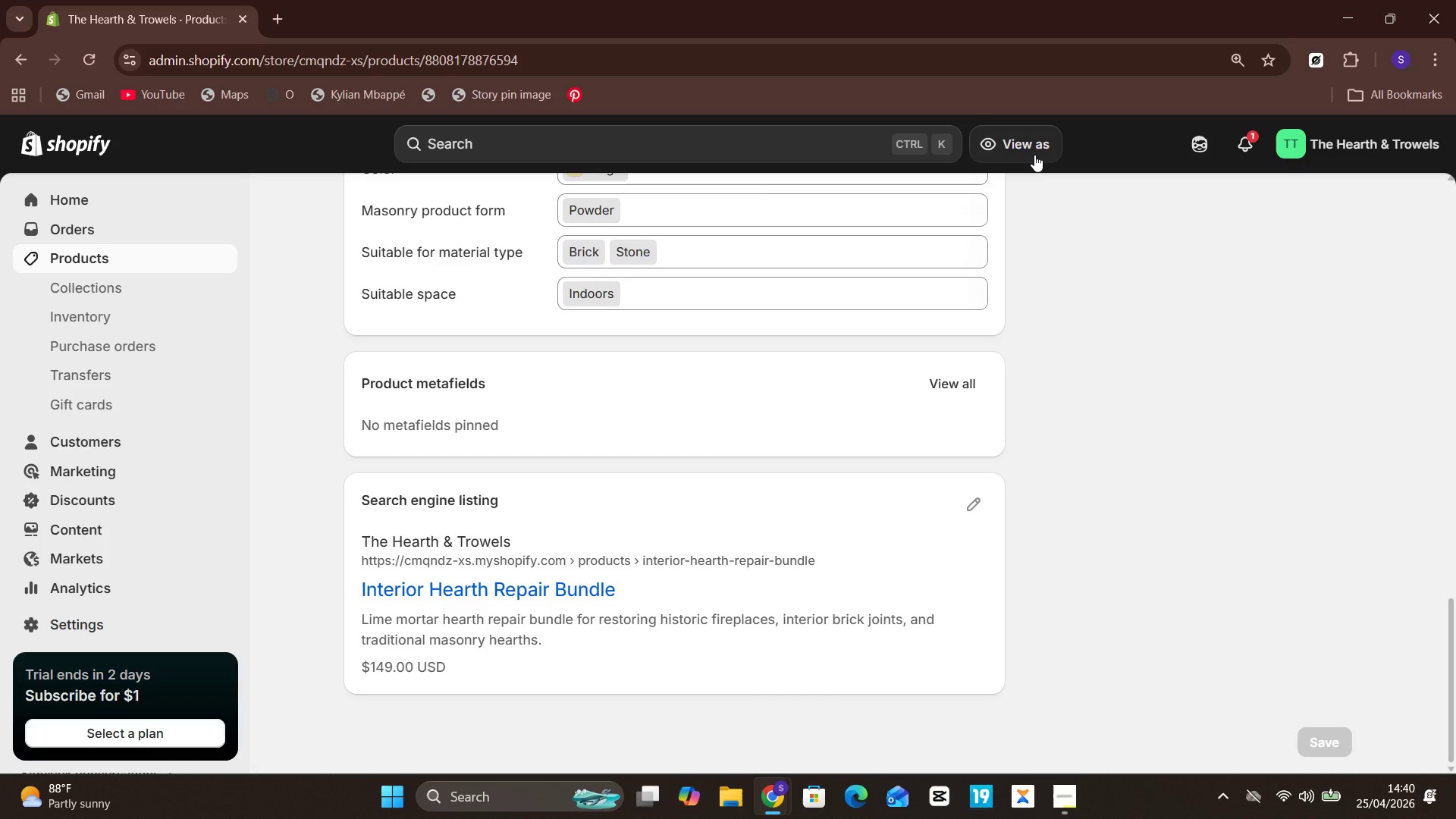 
scroll: coordinate [1050, 93], scroll_direction: down, amount: 1.0
 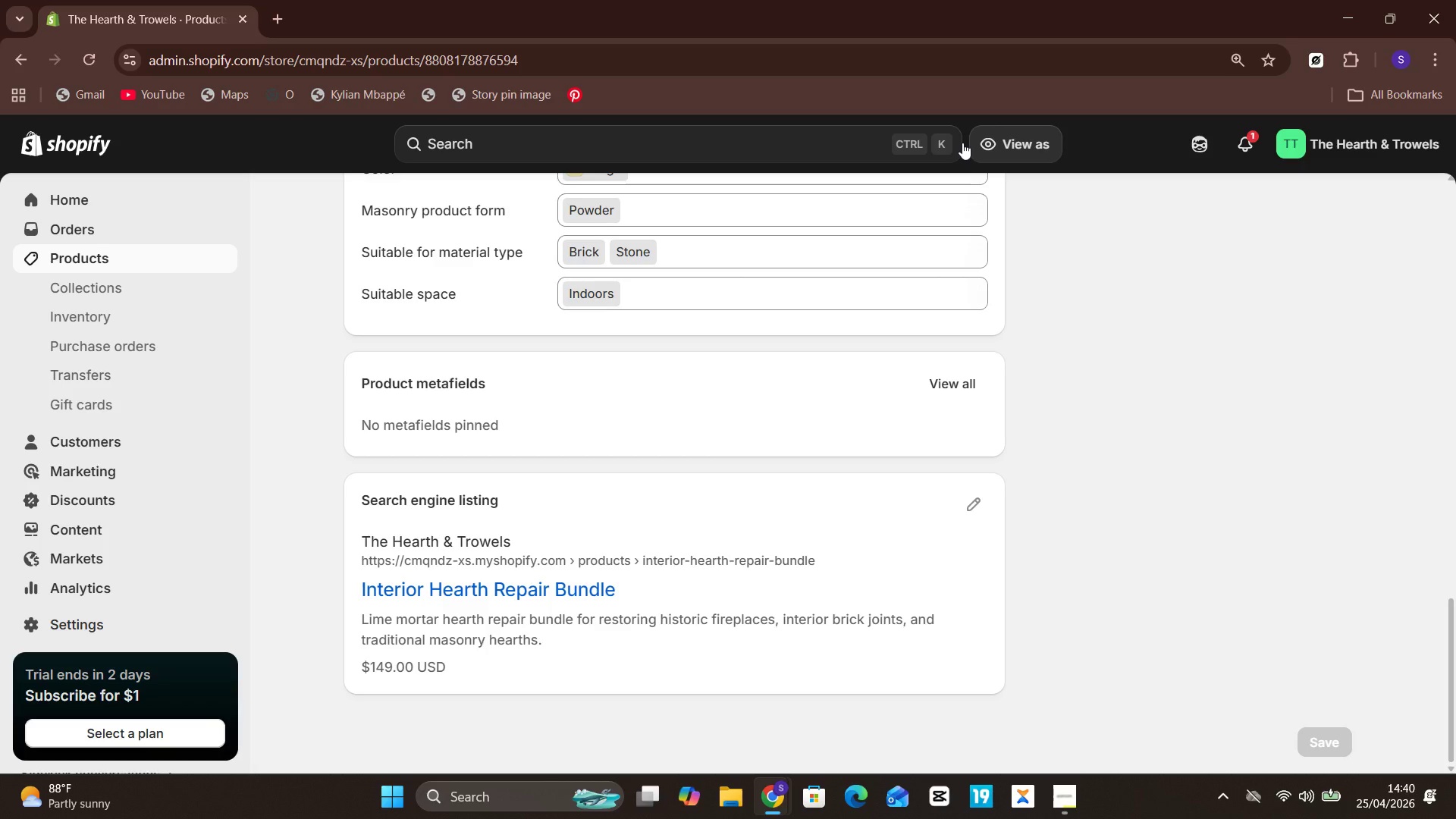 
mouse_move([859, 427])
 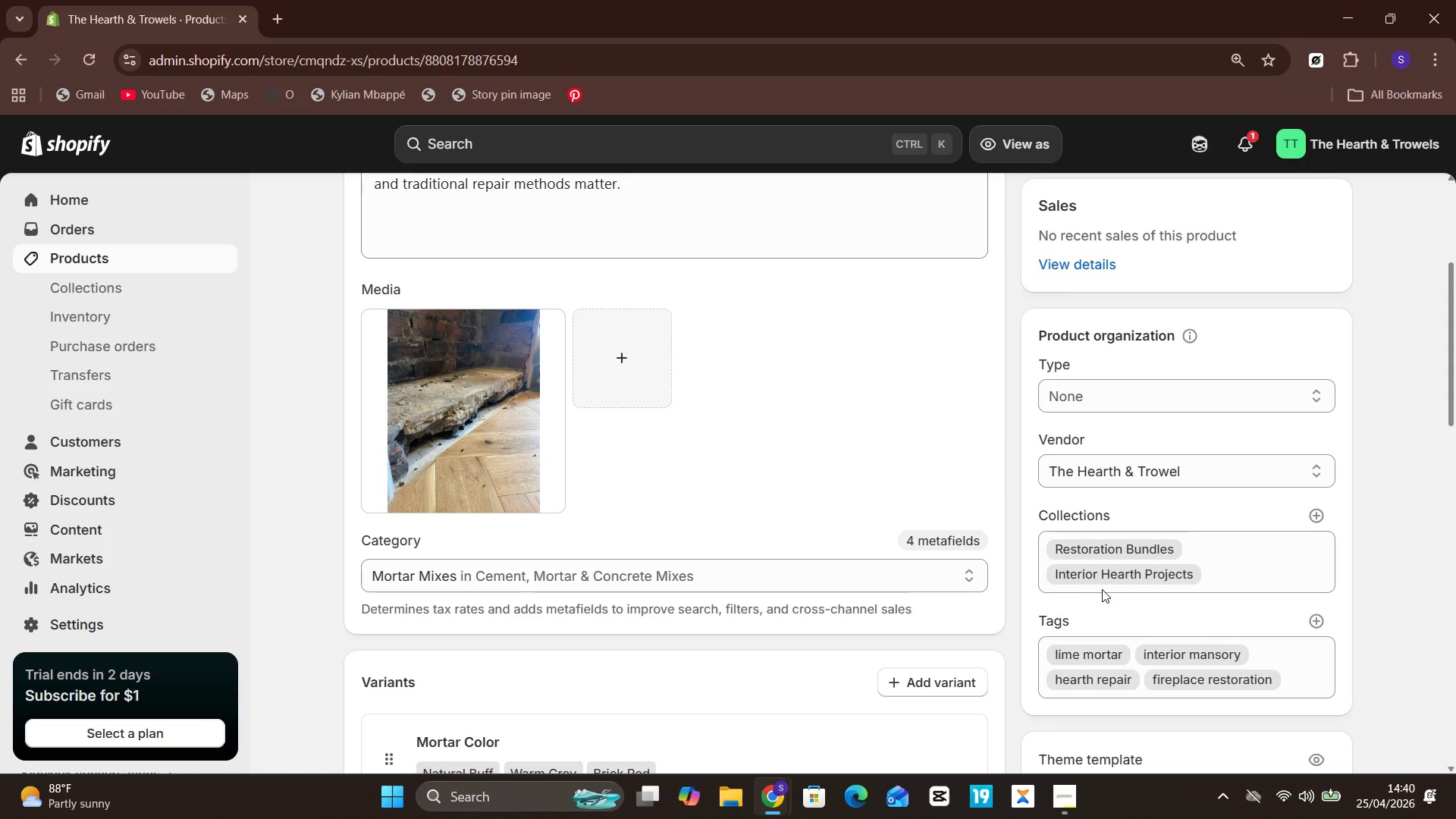 
wait(9.6)
 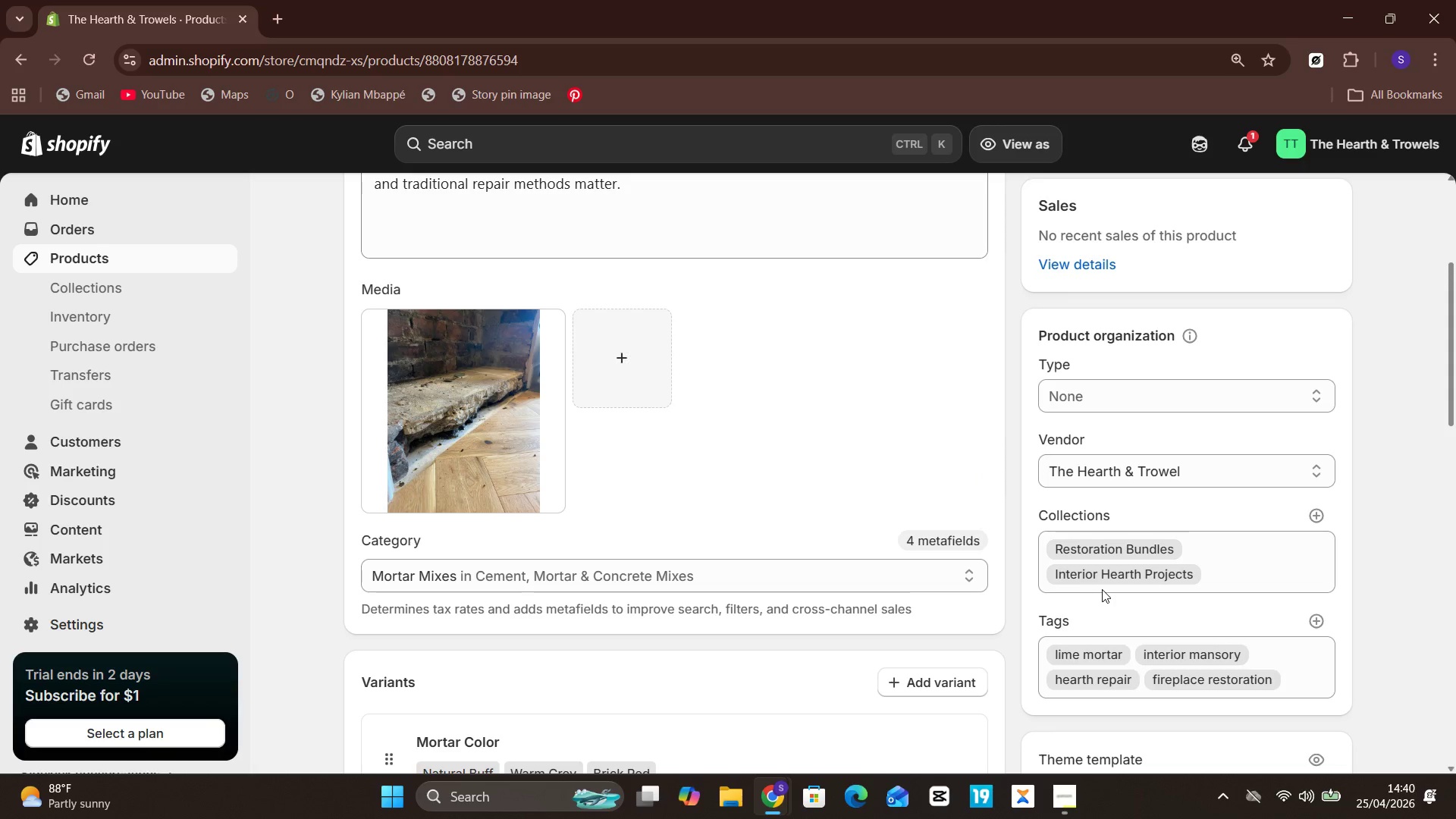 
left_click([95, 284])
 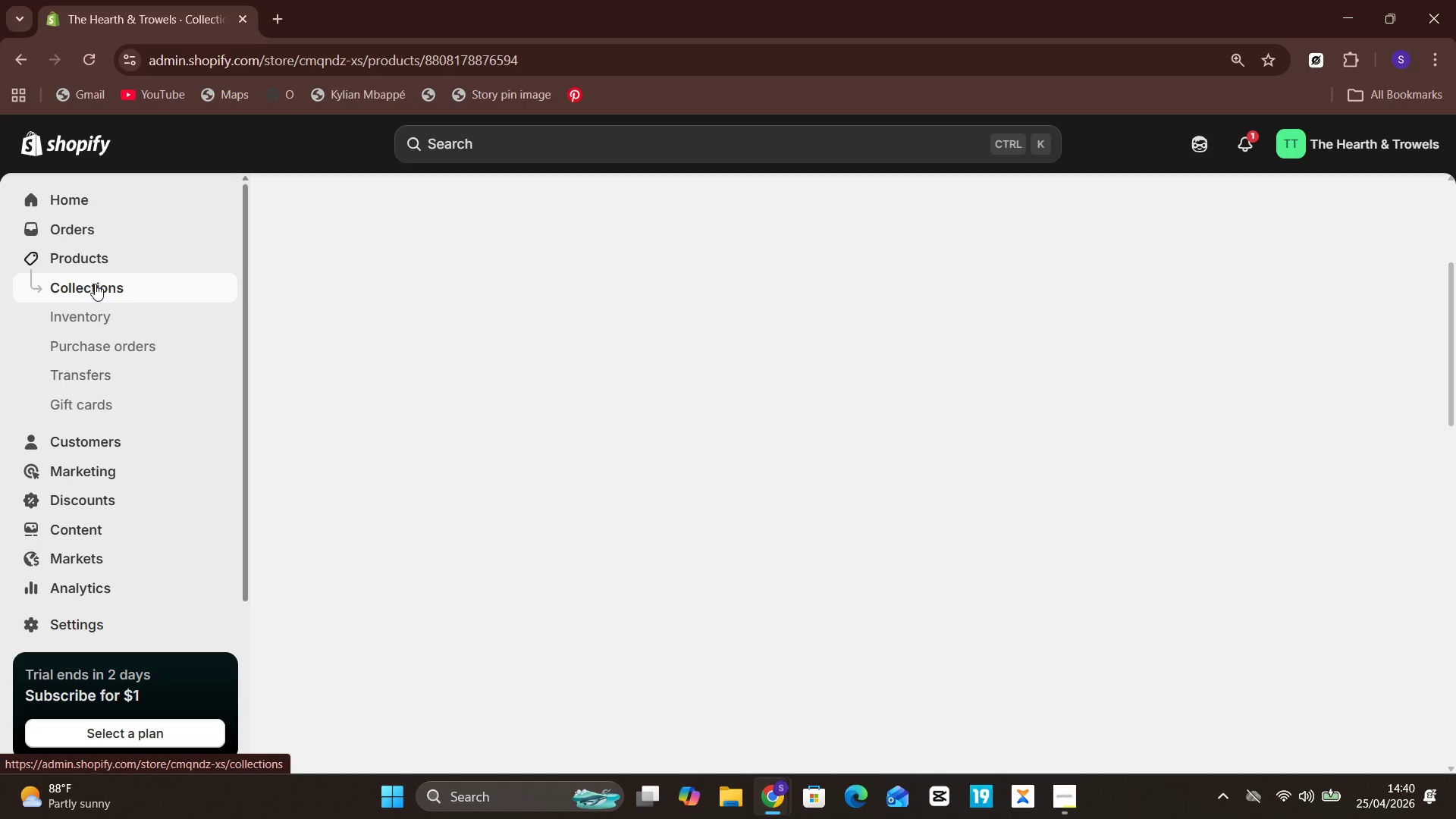 
left_click([98, 268])
 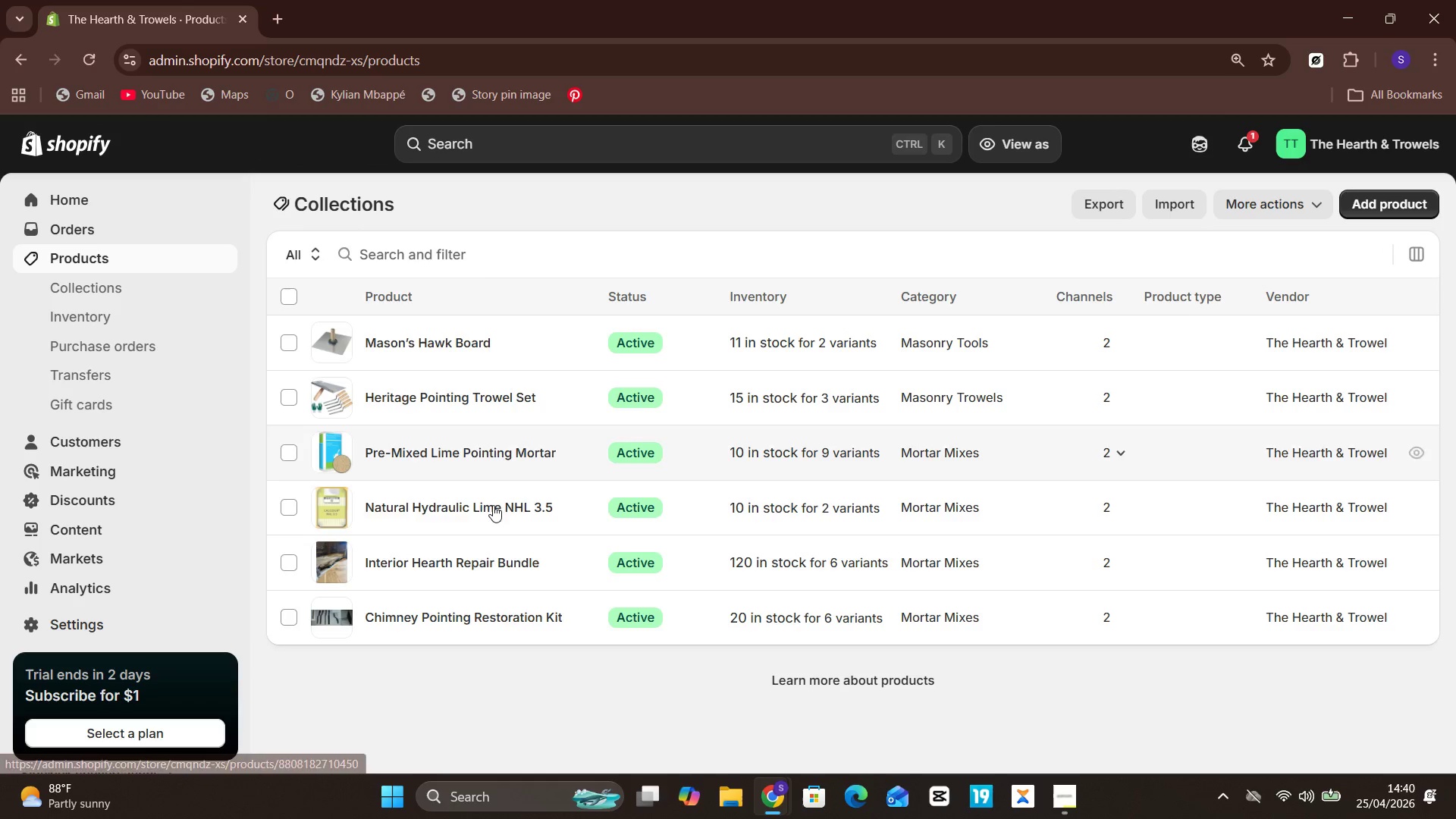 
left_click([457, 511])
 